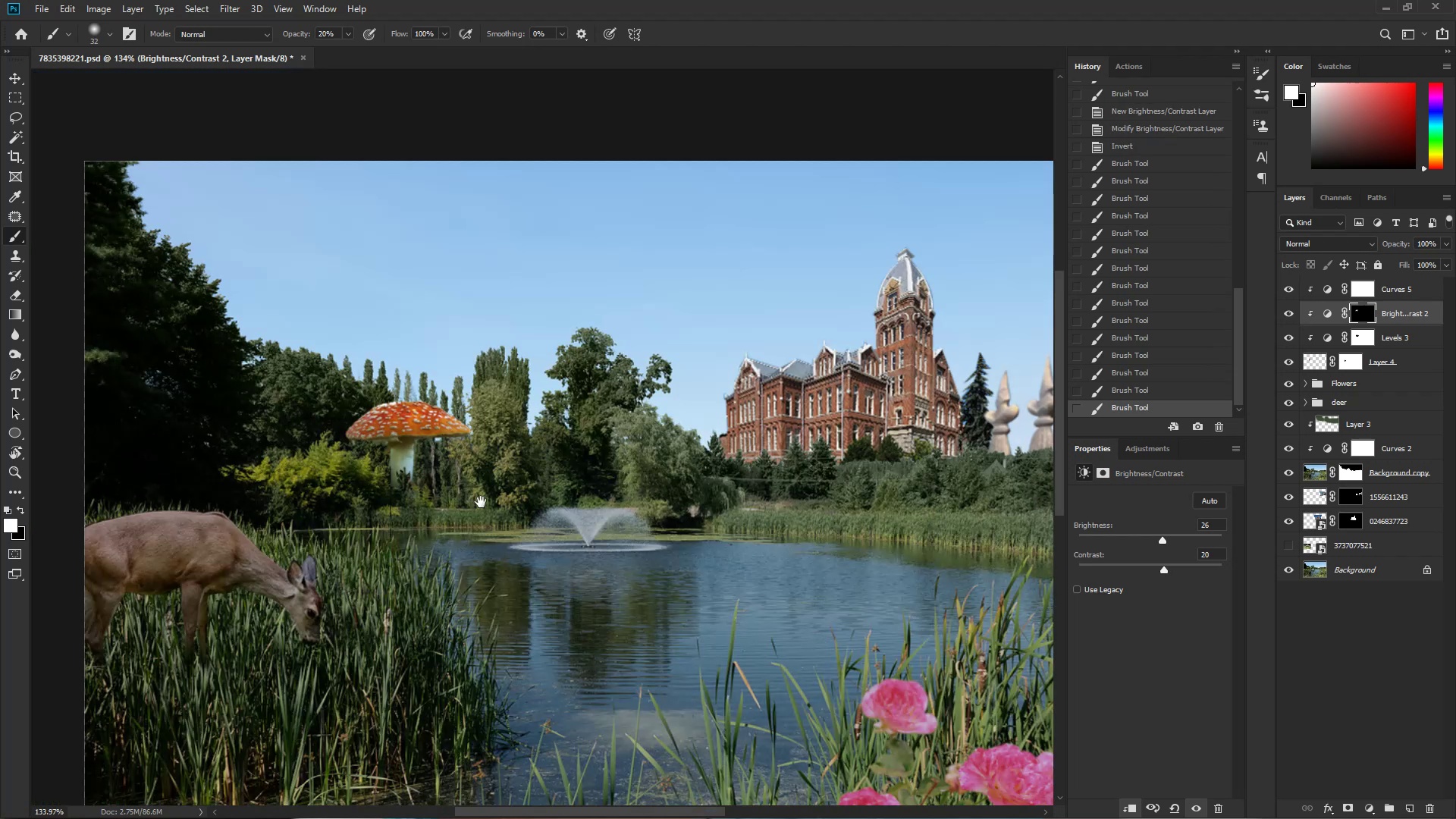 
hold_key(key=Space, duration=1.15)
 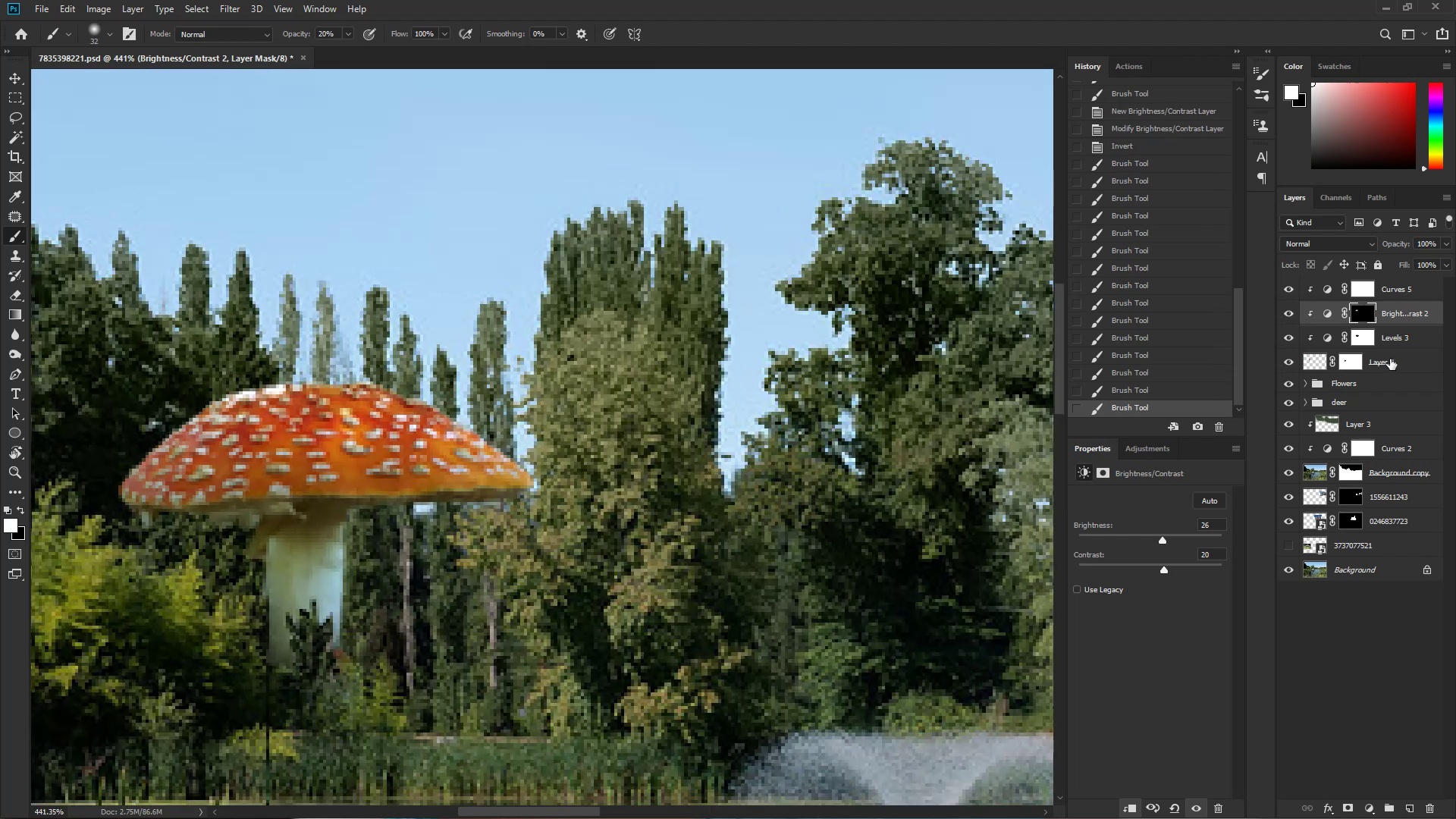 
left_click_drag(start_coordinate=[423, 471], to_coordinate=[364, 482])
 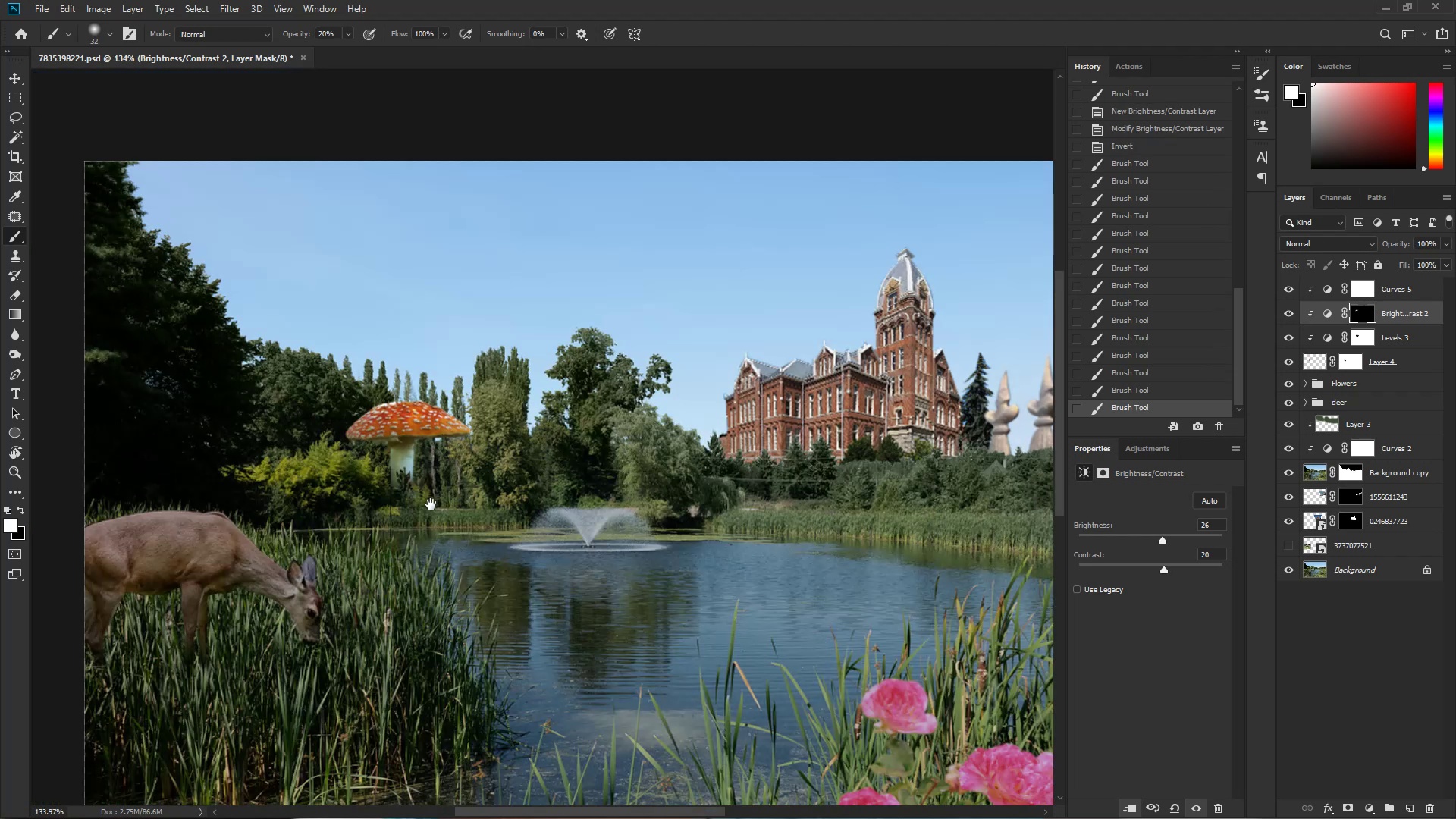 
hold_key(key=ControlLeft, duration=0.56)
left_click_drag(start_coordinate=[444, 410], to_coordinate=[521, 419])
 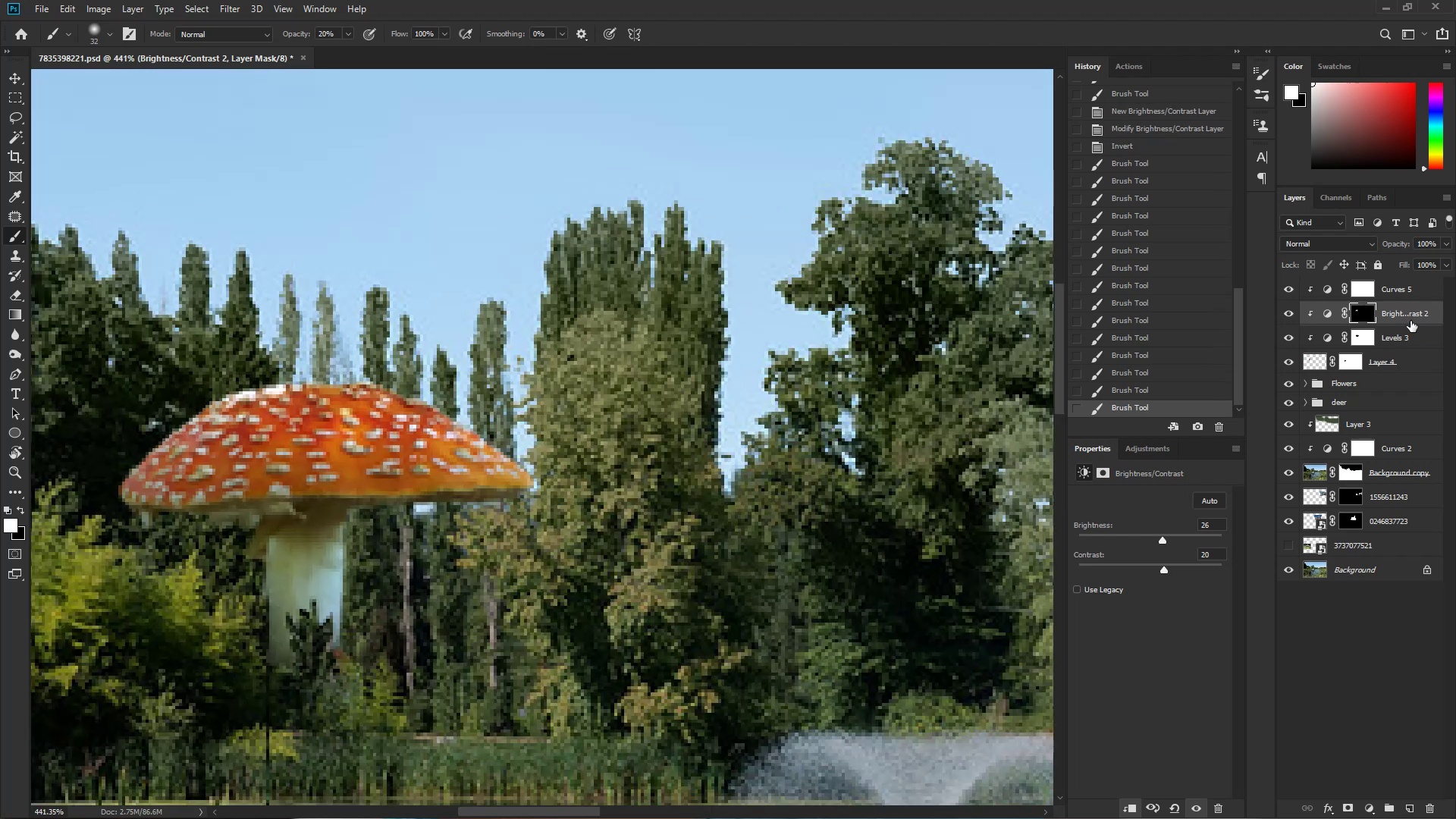 
left_click([1411, 333])
 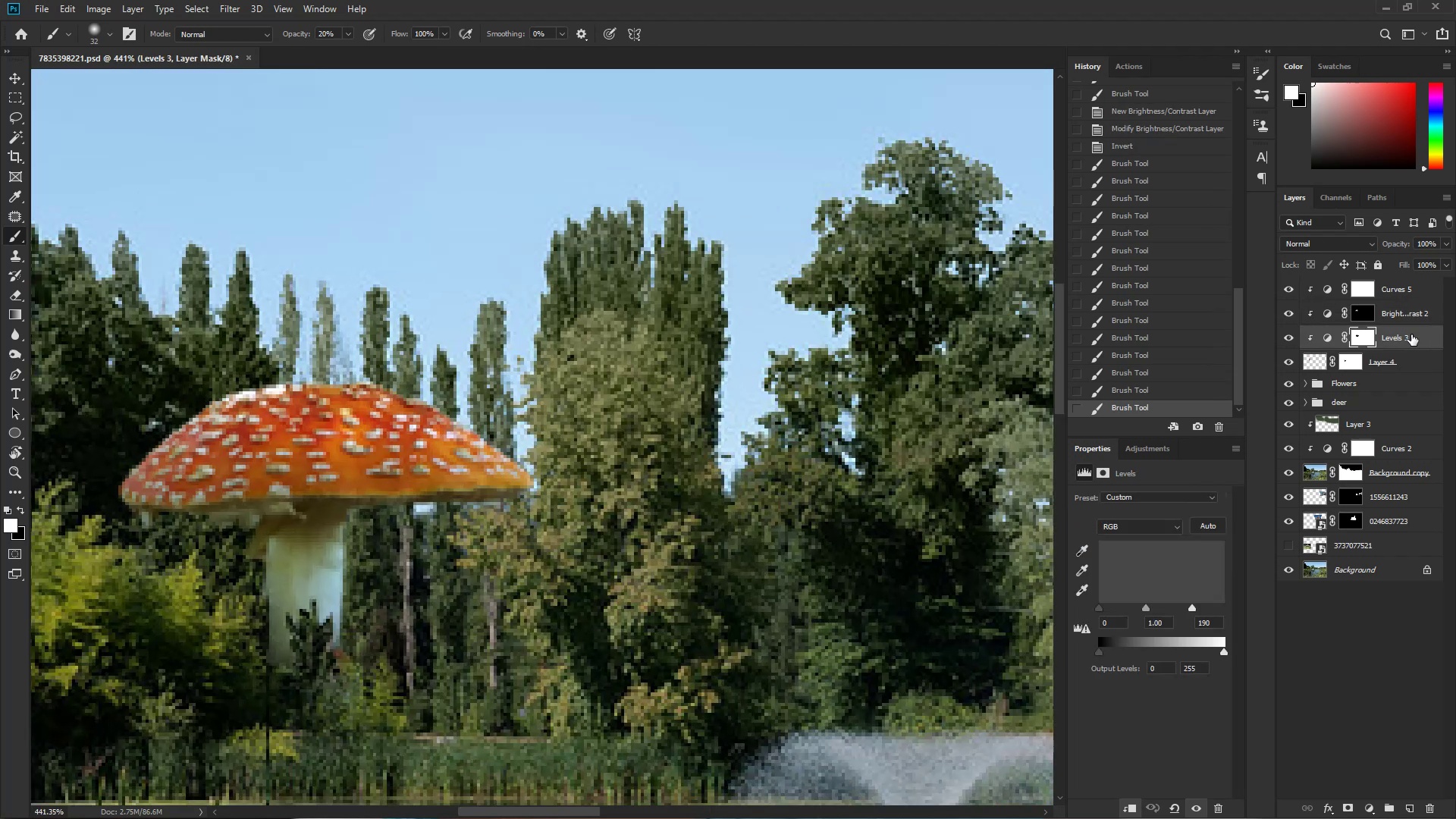 
left_click_drag(start_coordinate=[1410, 304], to_coordinate=[1411, 298])
 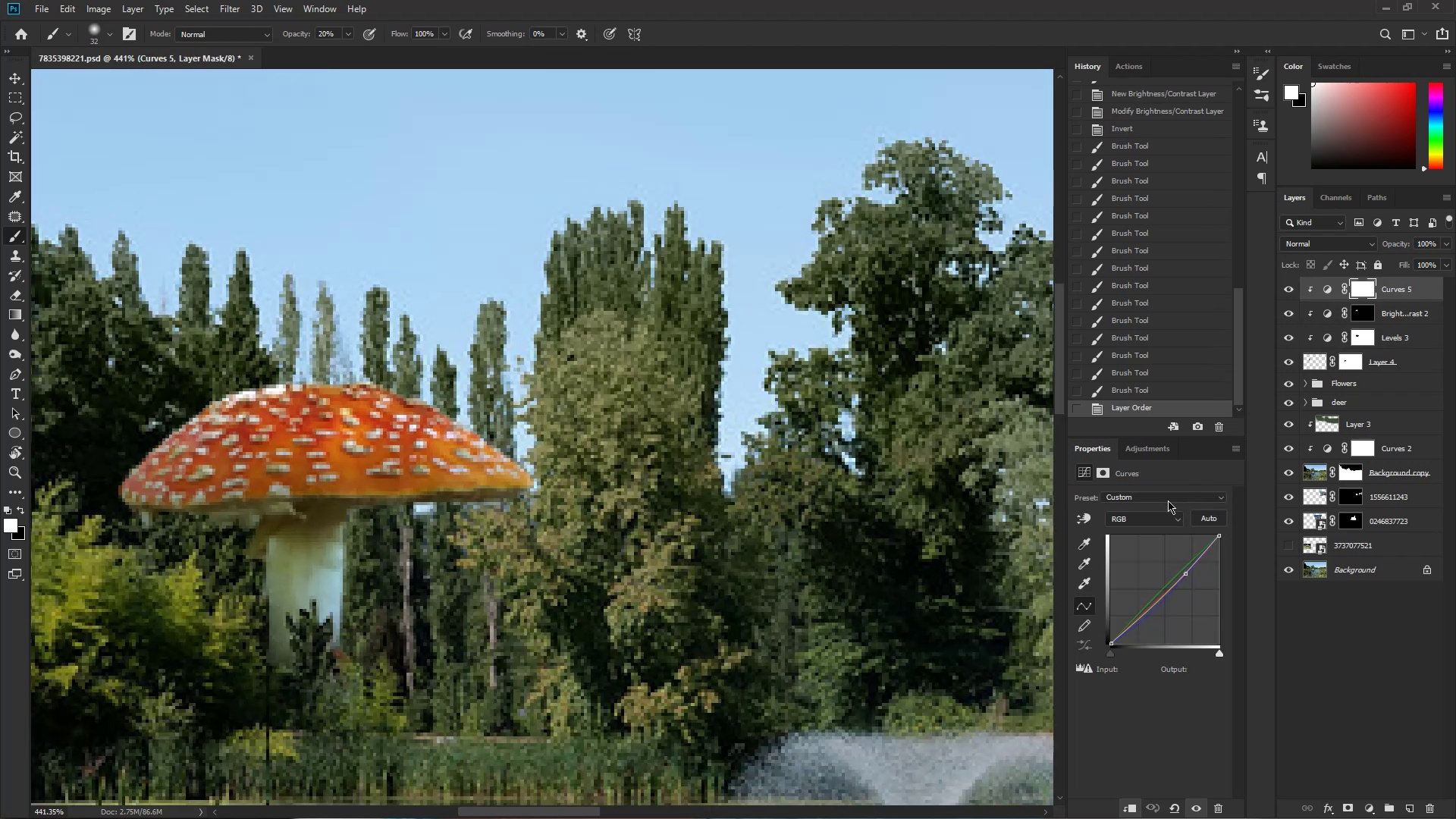 
left_click([1153, 522])
 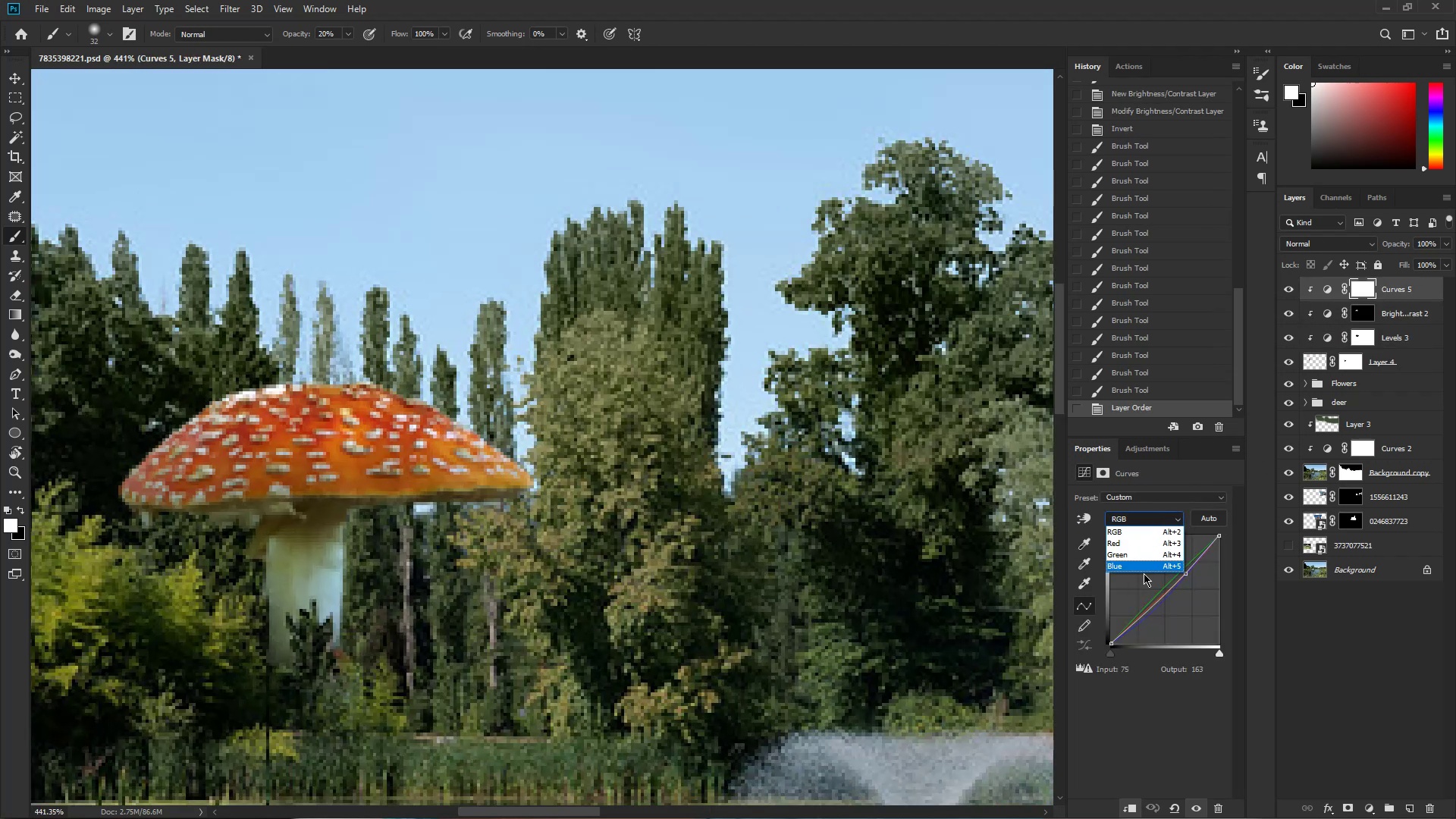 
left_click([1142, 567])
 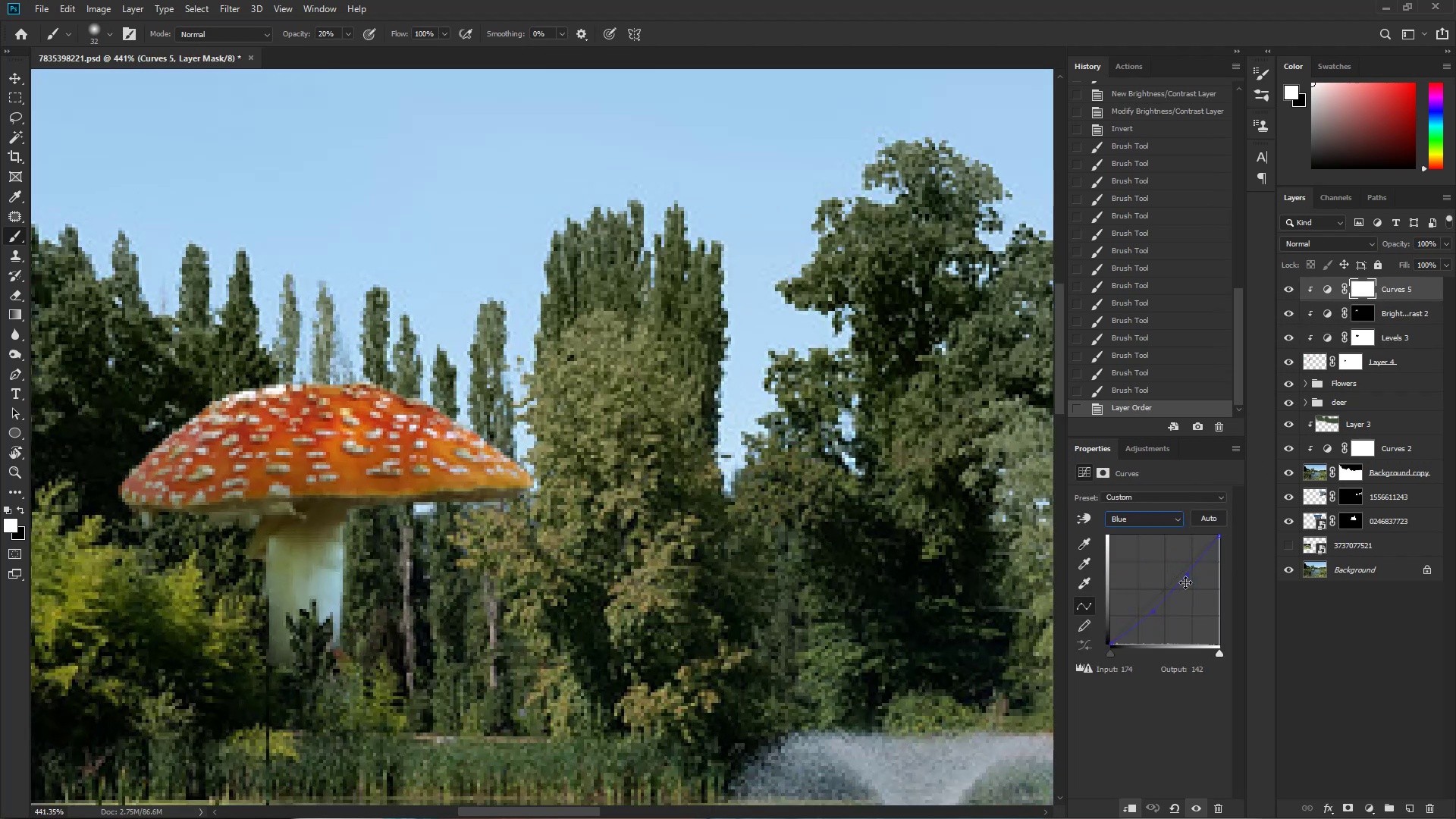 
left_click_drag(start_coordinate=[1185, 577], to_coordinate=[1190, 576])
 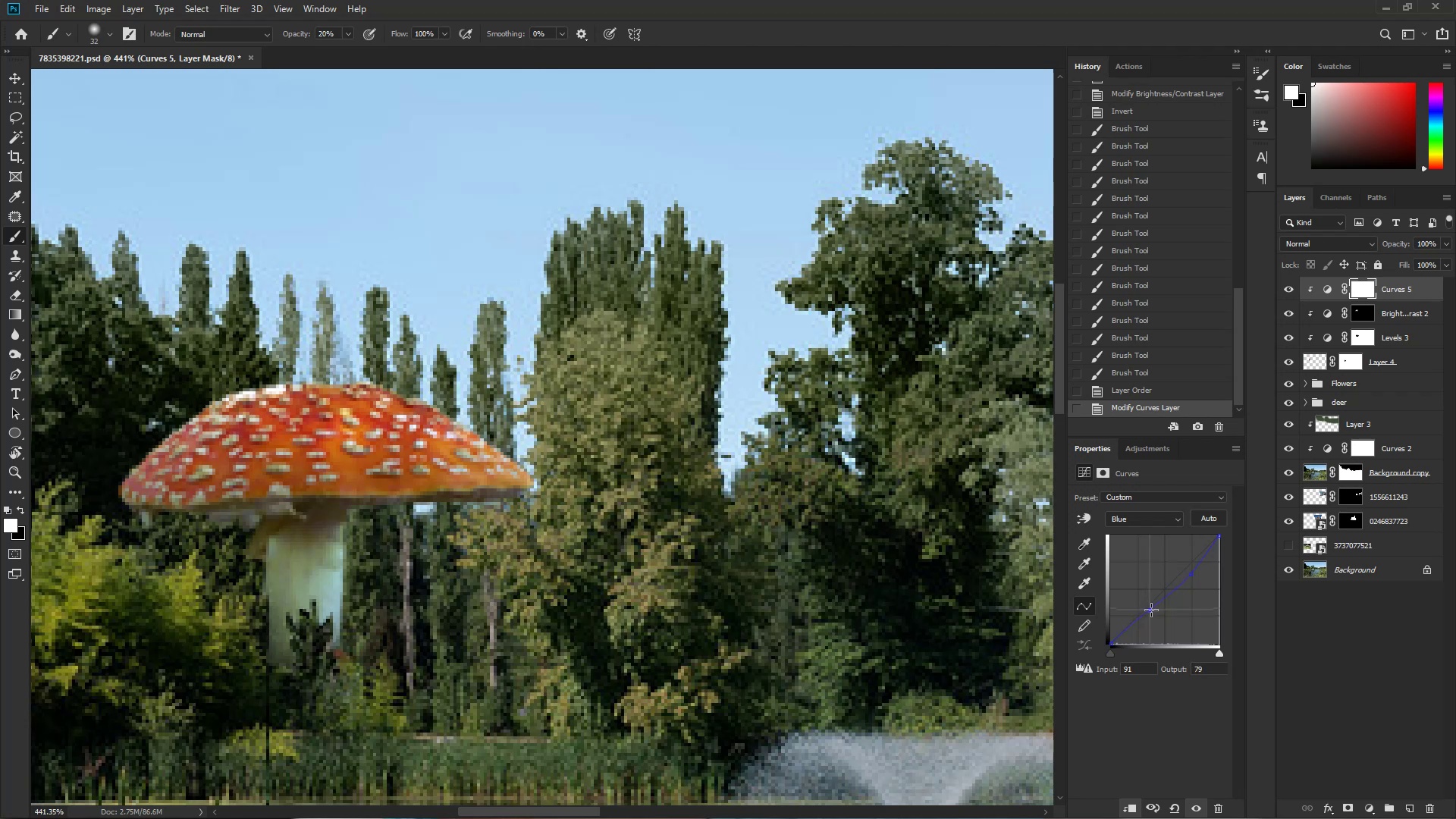 
left_click_drag(start_coordinate=[1185, 583], to_coordinate=[1179, 584])
 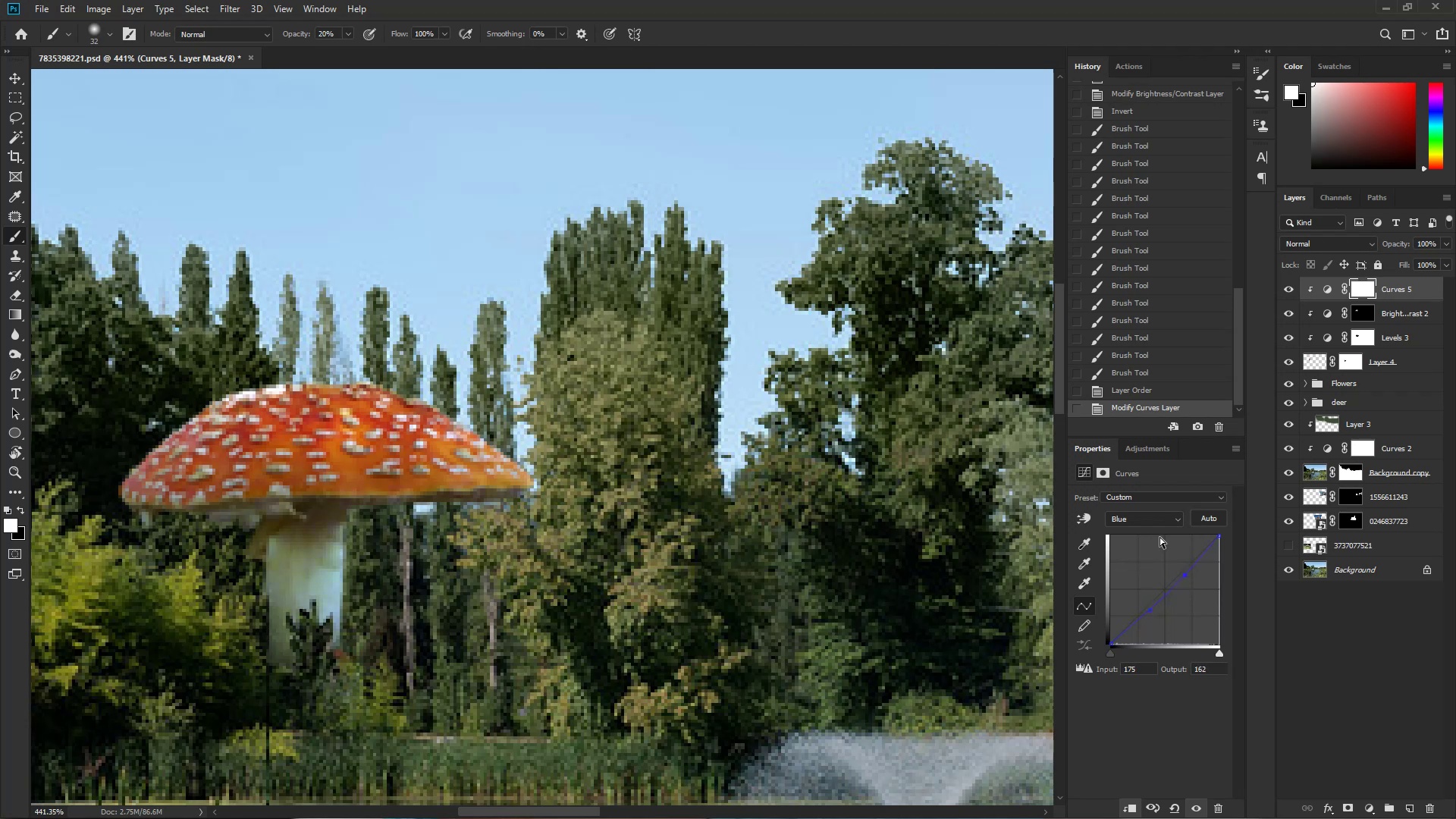 
left_click_drag(start_coordinate=[1147, 514], to_coordinate=[1141, 520])
 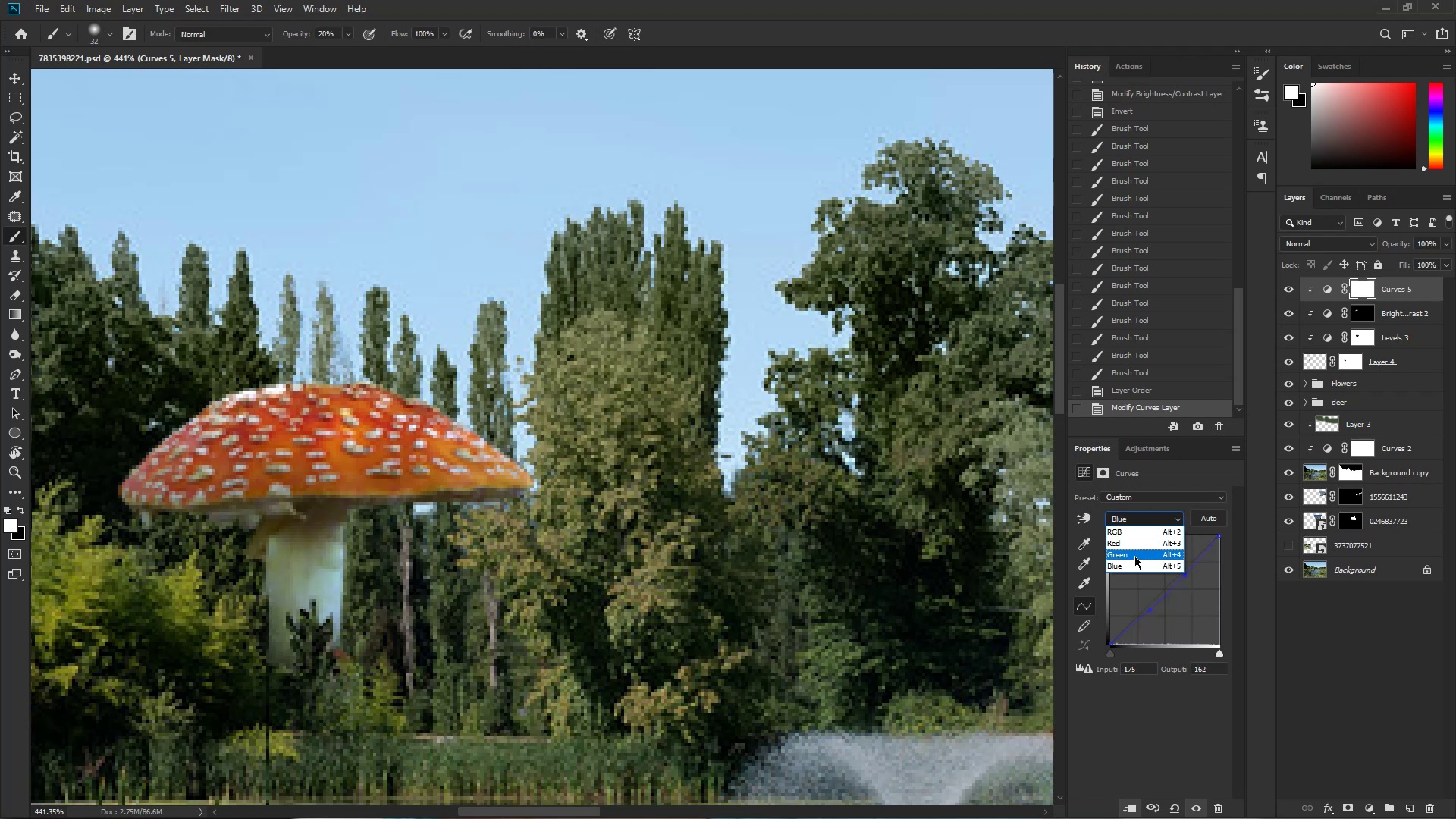 
left_click([1135, 554])
 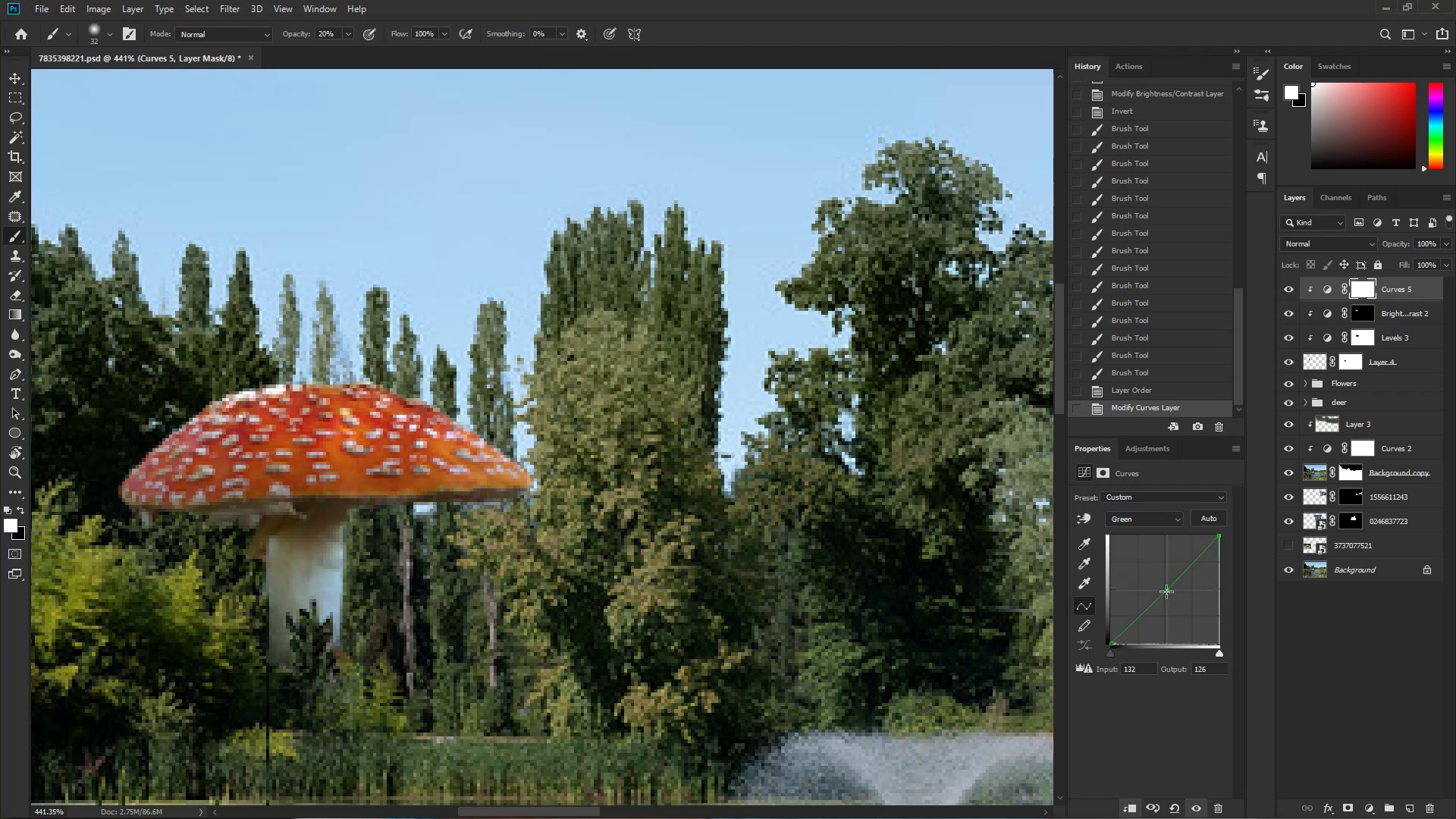 
left_click([1141, 522])
 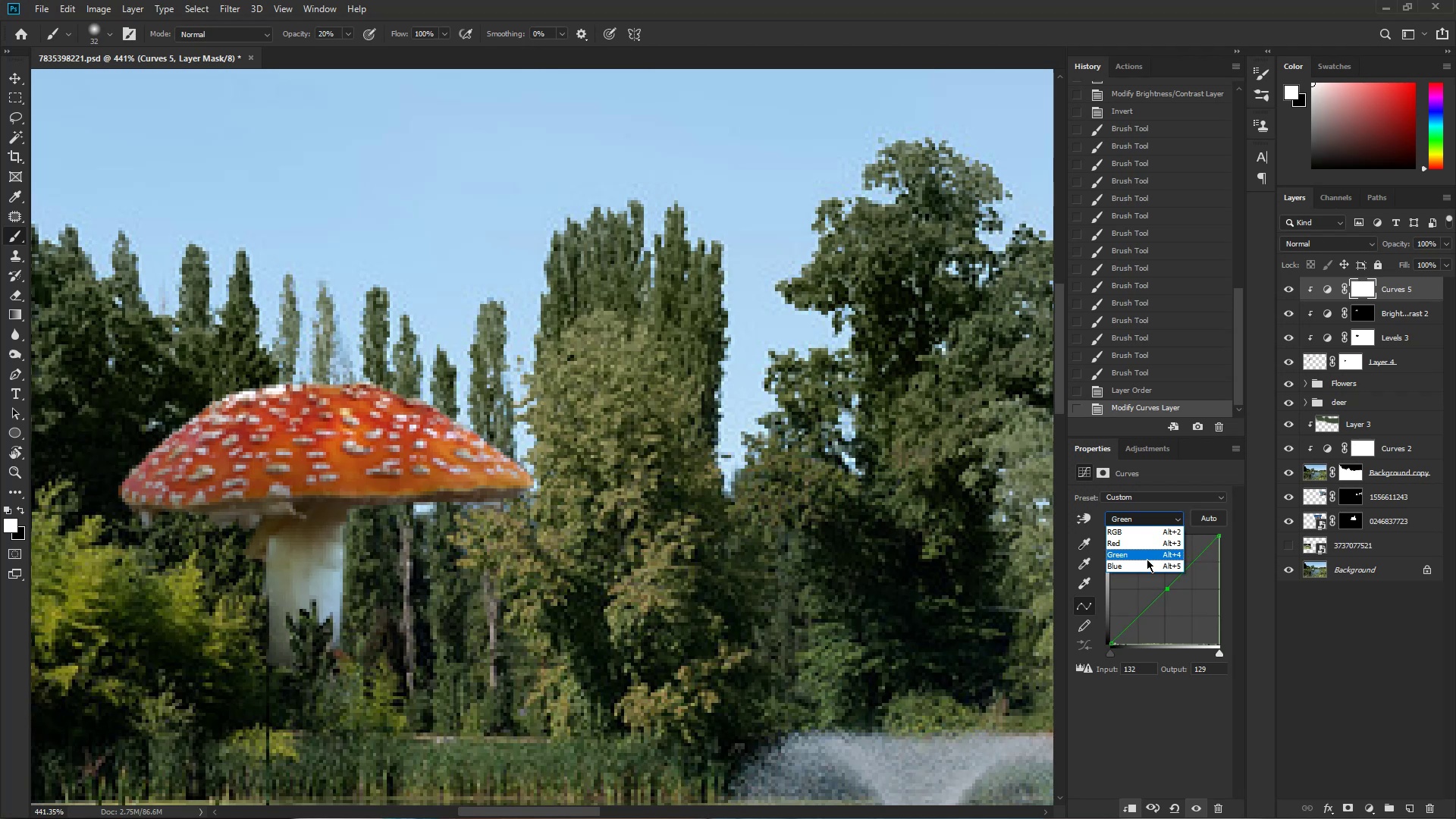 
left_click([1147, 559])
 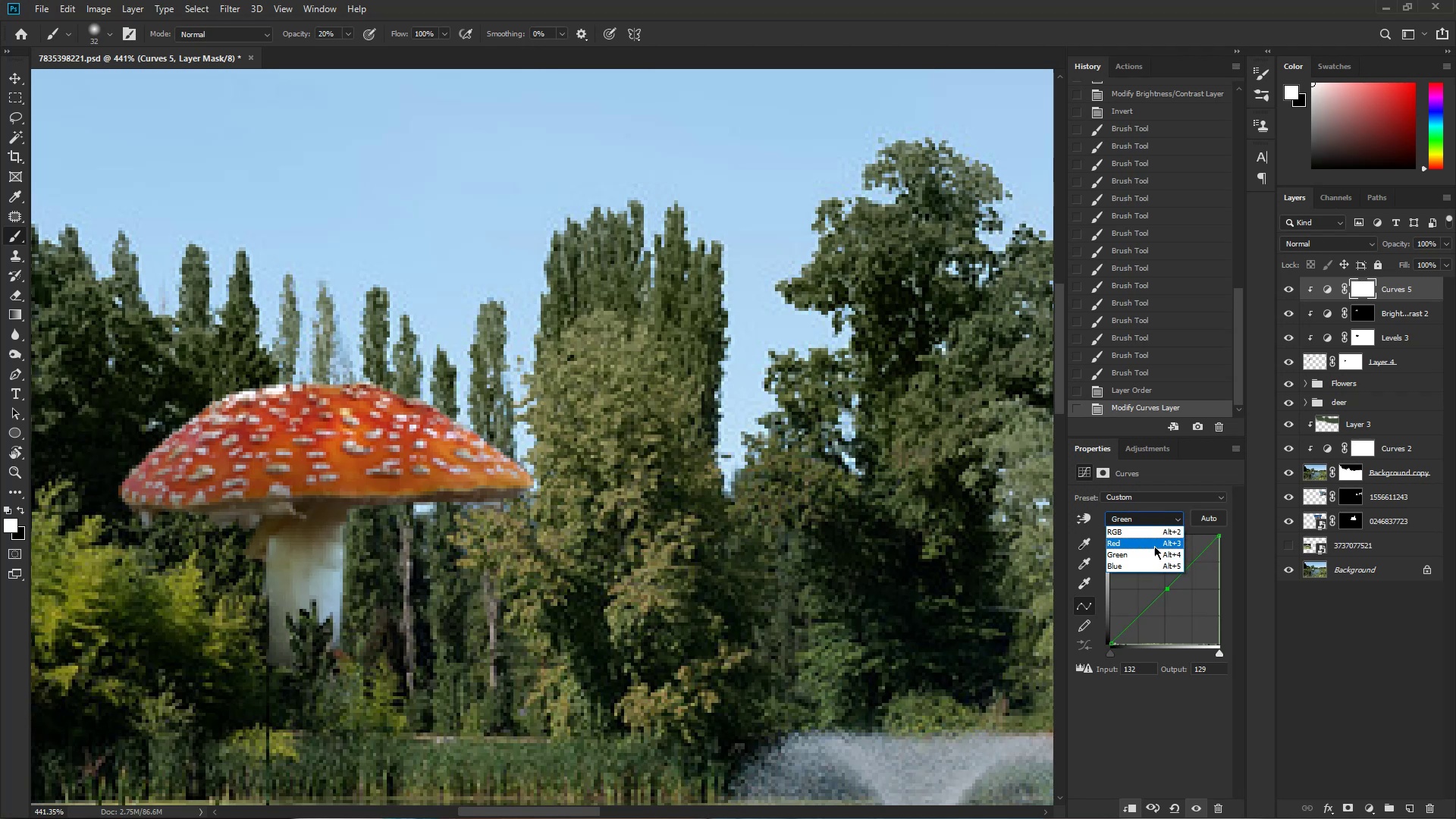 
left_click([1151, 550])
 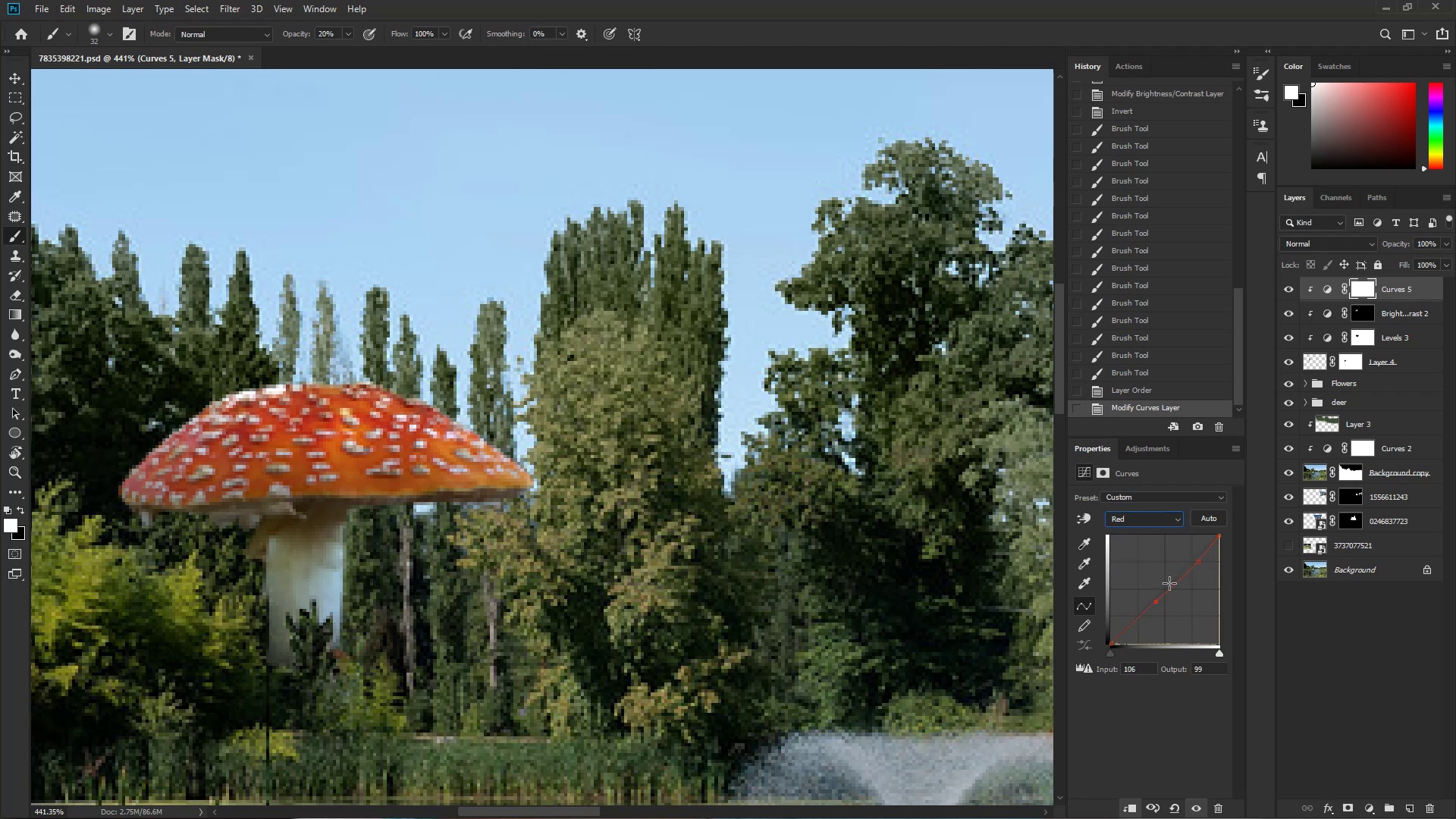 
left_click_drag(start_coordinate=[1197, 559], to_coordinate=[1189, 561])
 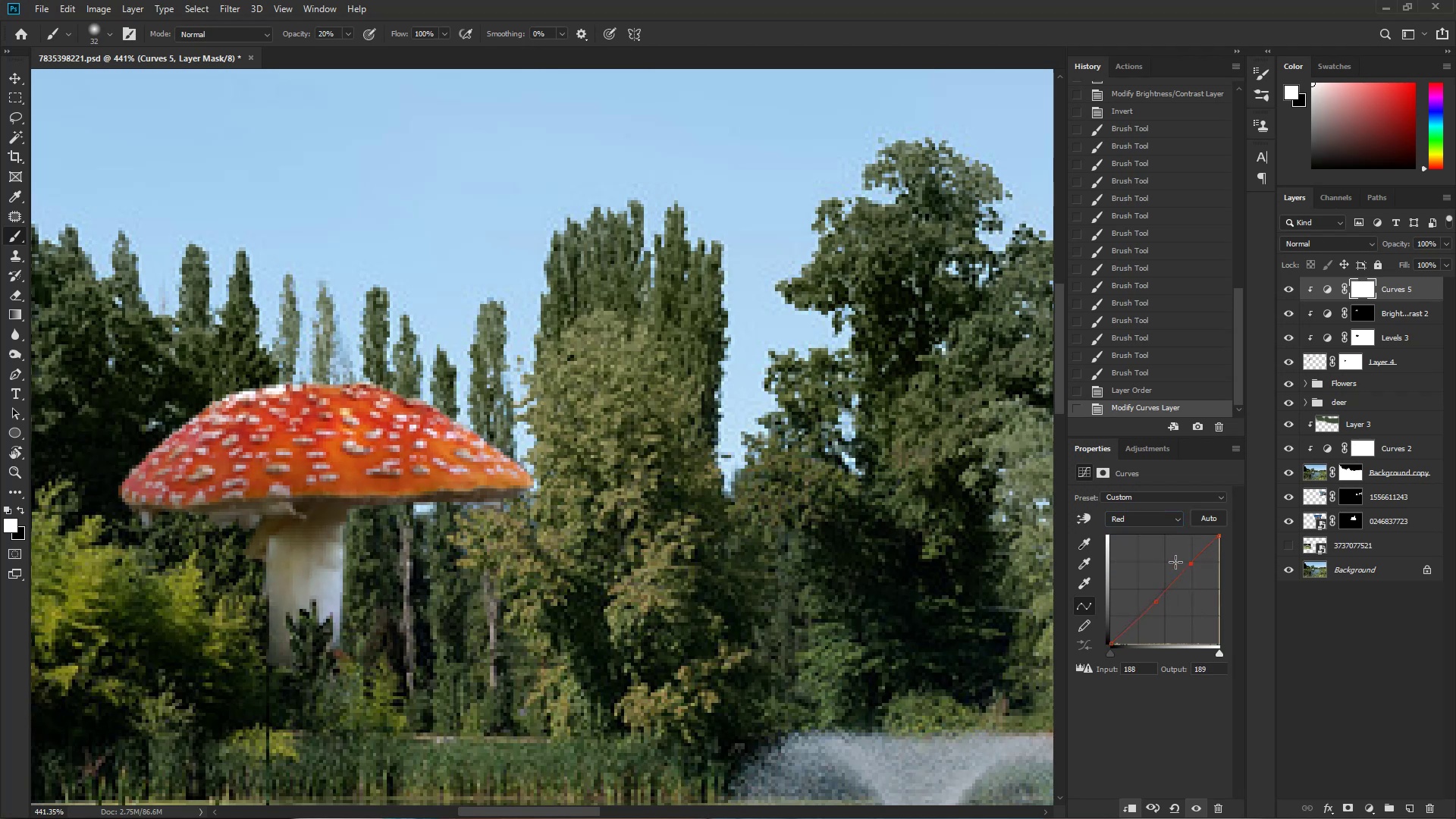 
hold_key(key=Space, duration=1.28)
 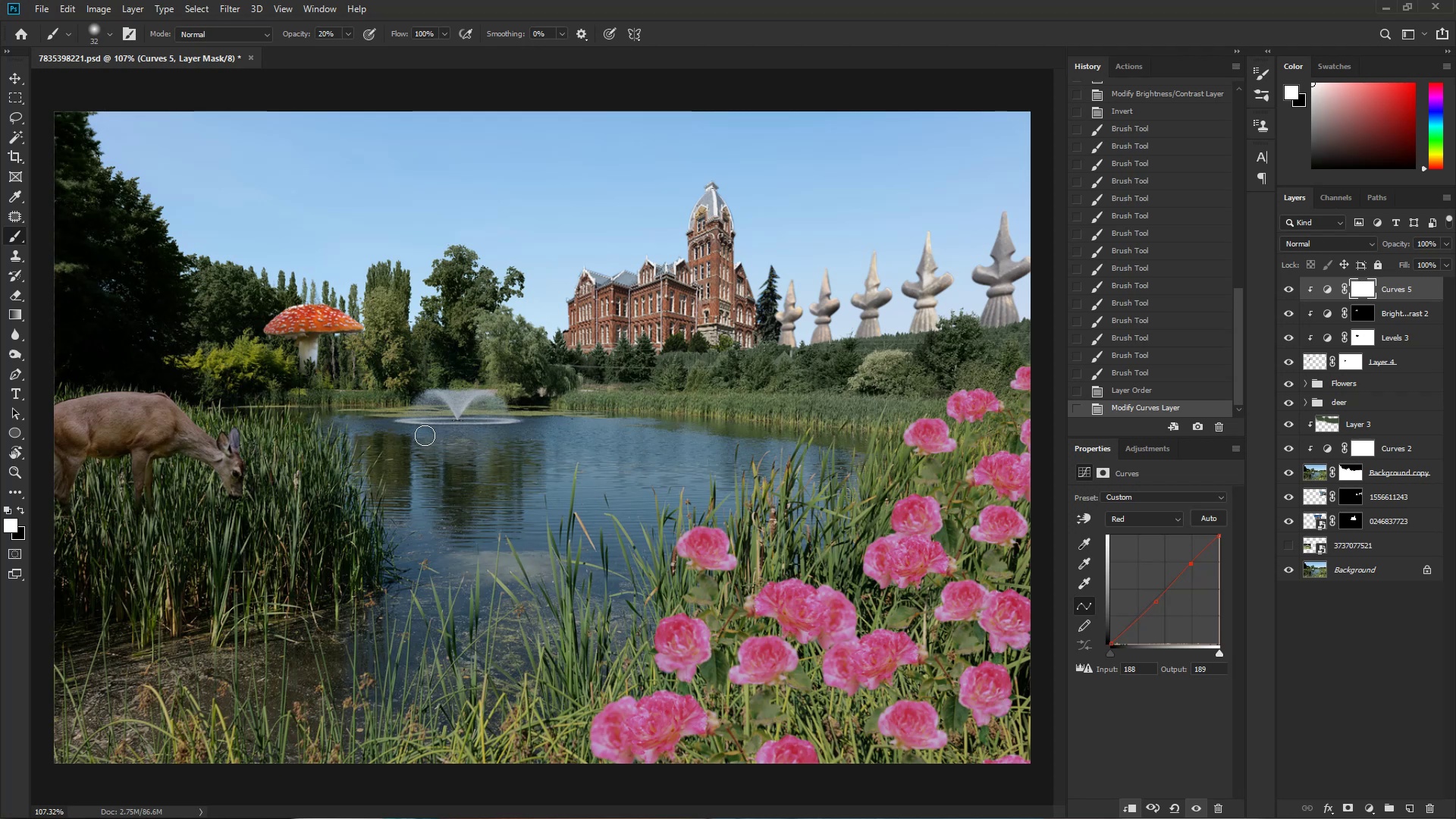 
hold_key(key=ControlLeft, duration=1.34)
left_click_drag(start_coordinate=[514, 545], to_coordinate=[427, 563])
 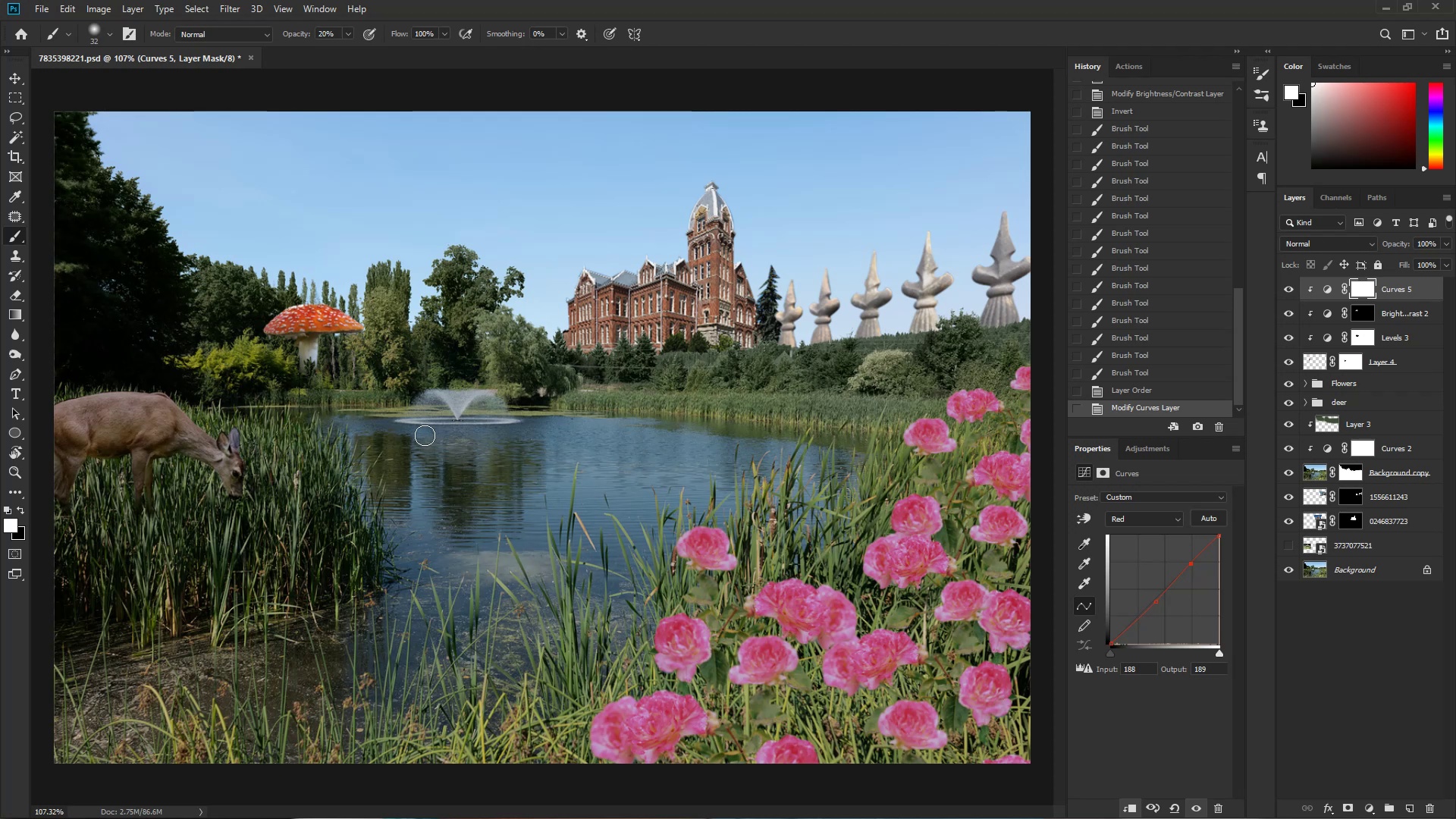 
key(Control+ControlLeft)
 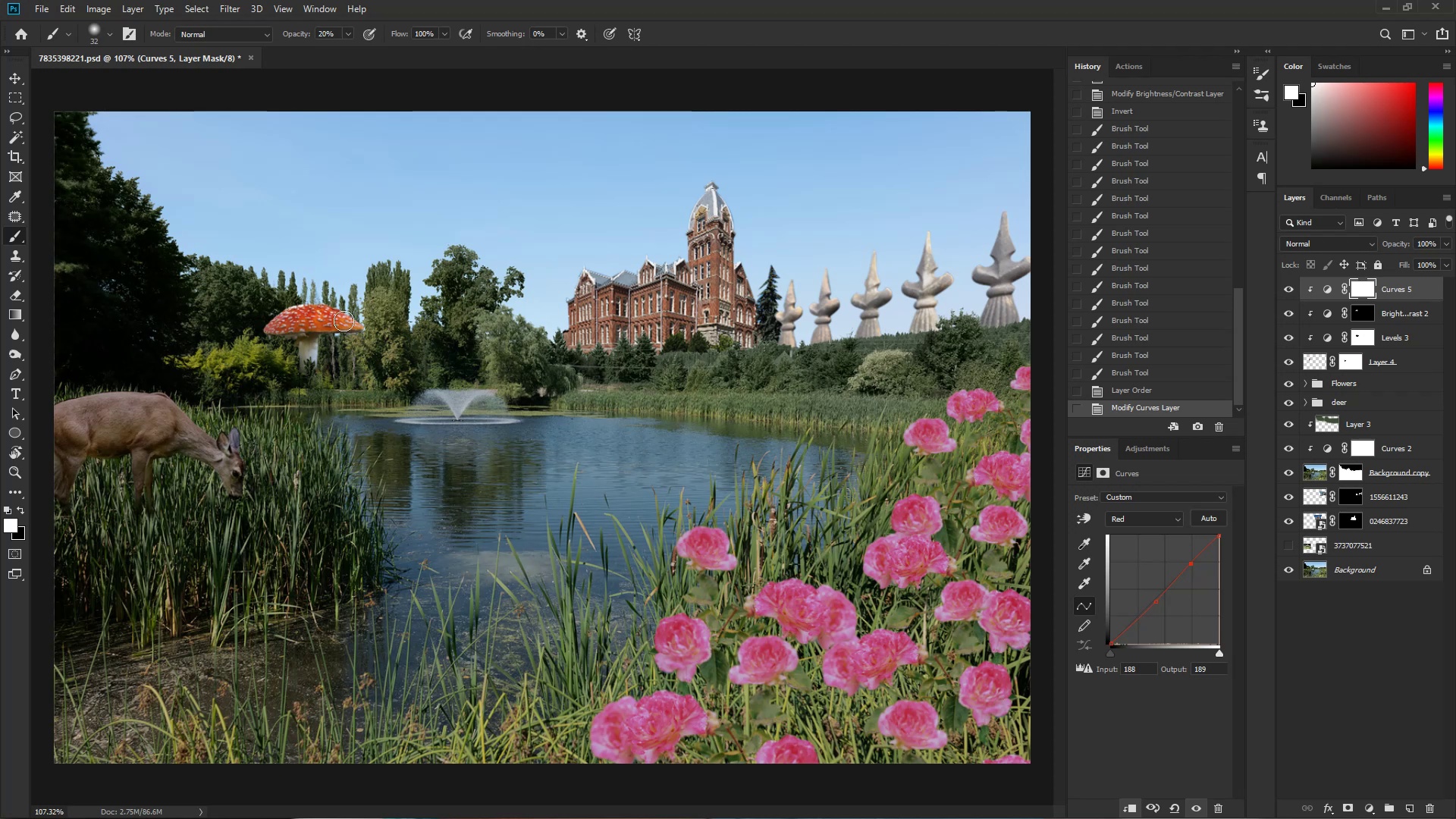 
key(Control+Space)
 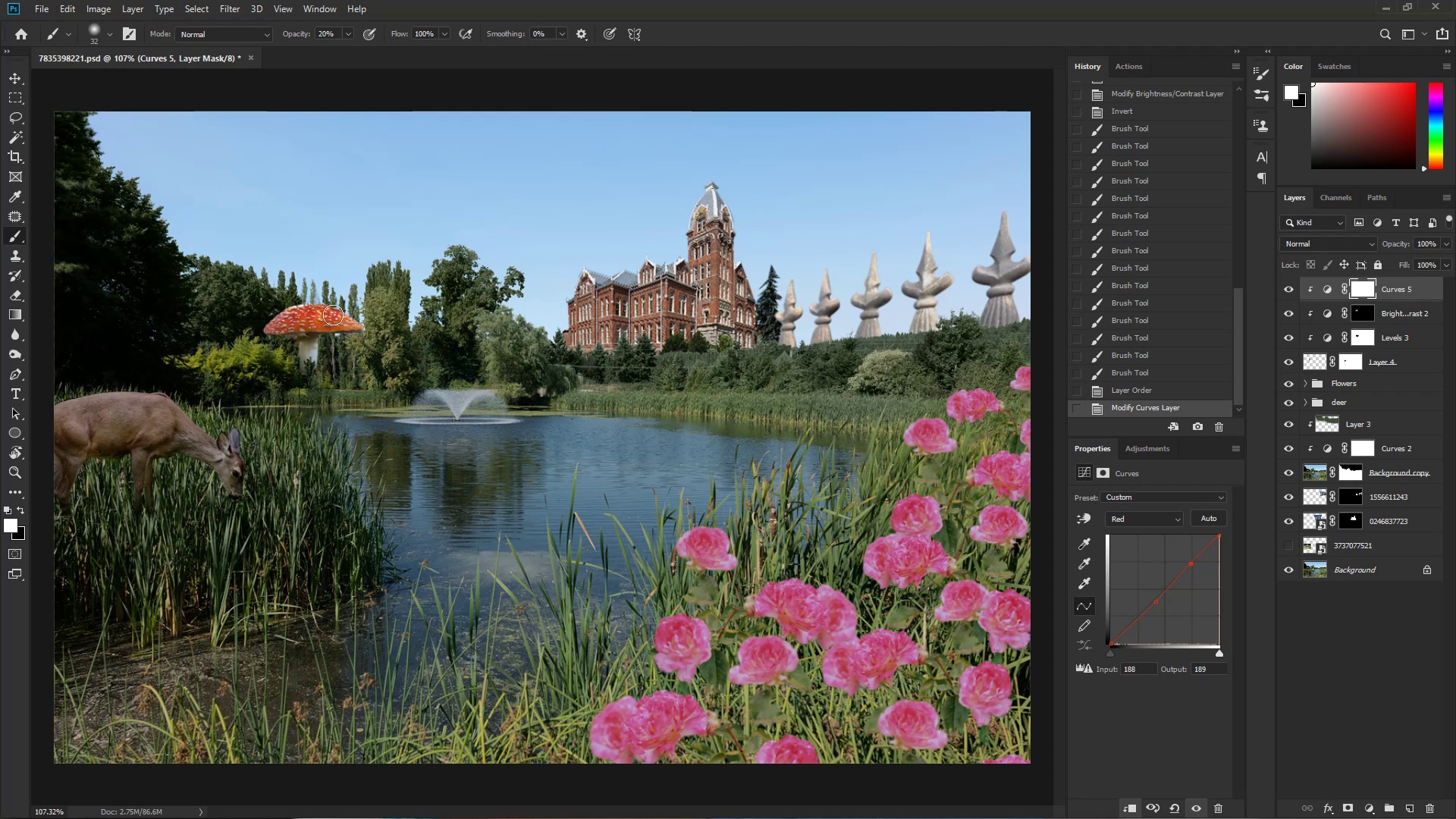 
left_click_drag(start_coordinate=[300, 311], to_coordinate=[373, 330])
 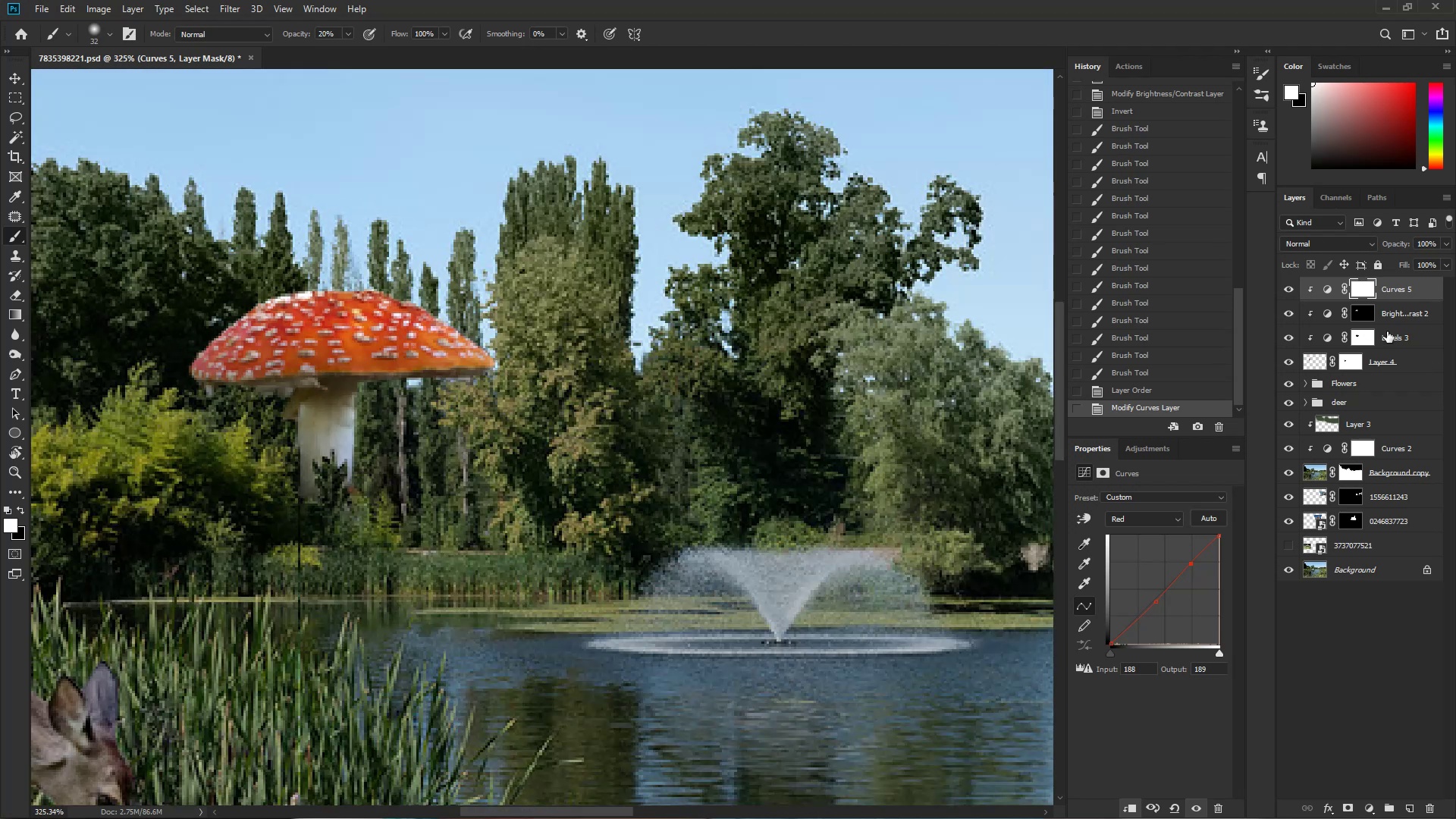 
left_click([1378, 311])
 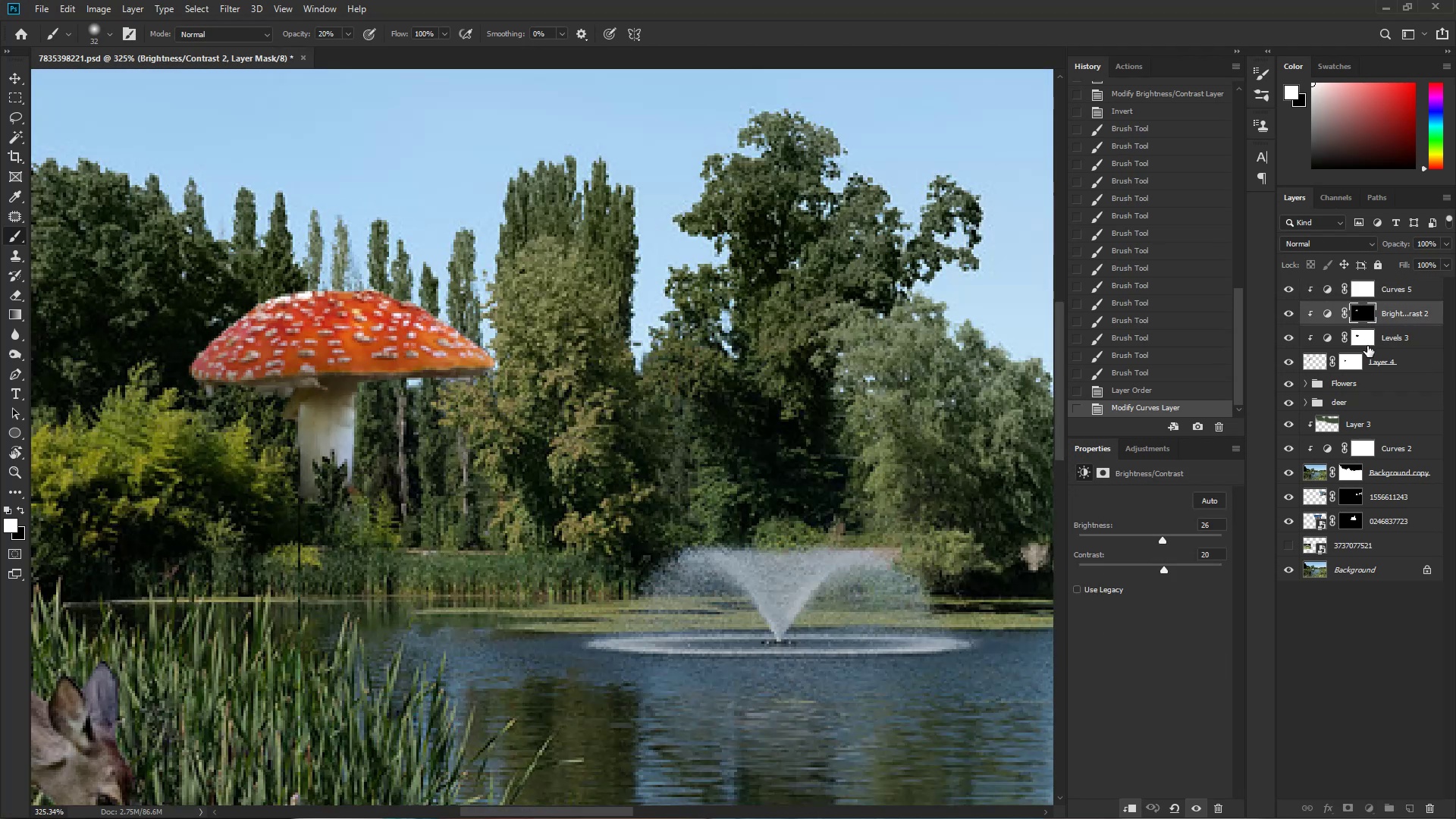 
type(bx)
 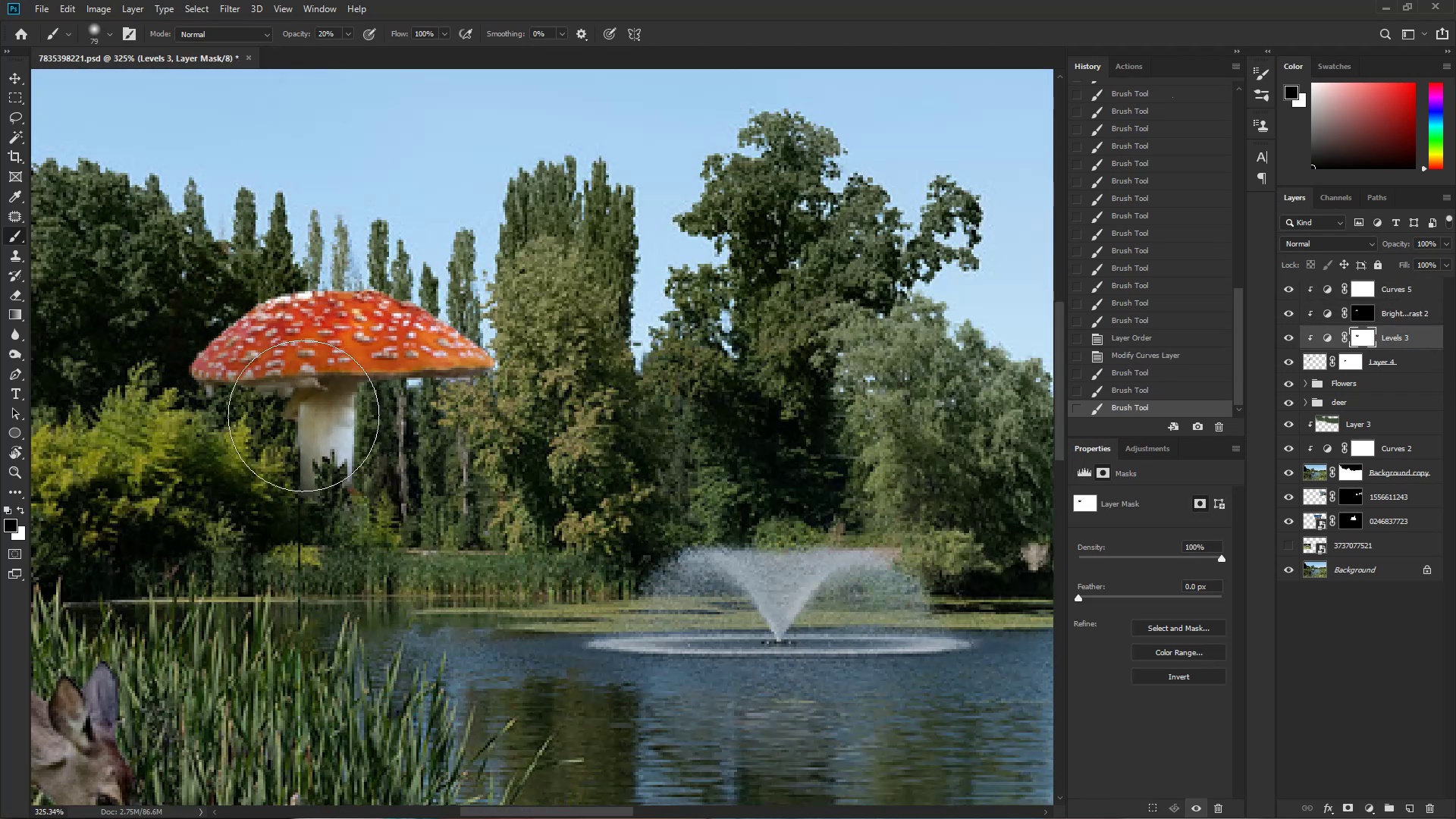 
hold_key(key=AltLeft, duration=0.66)
 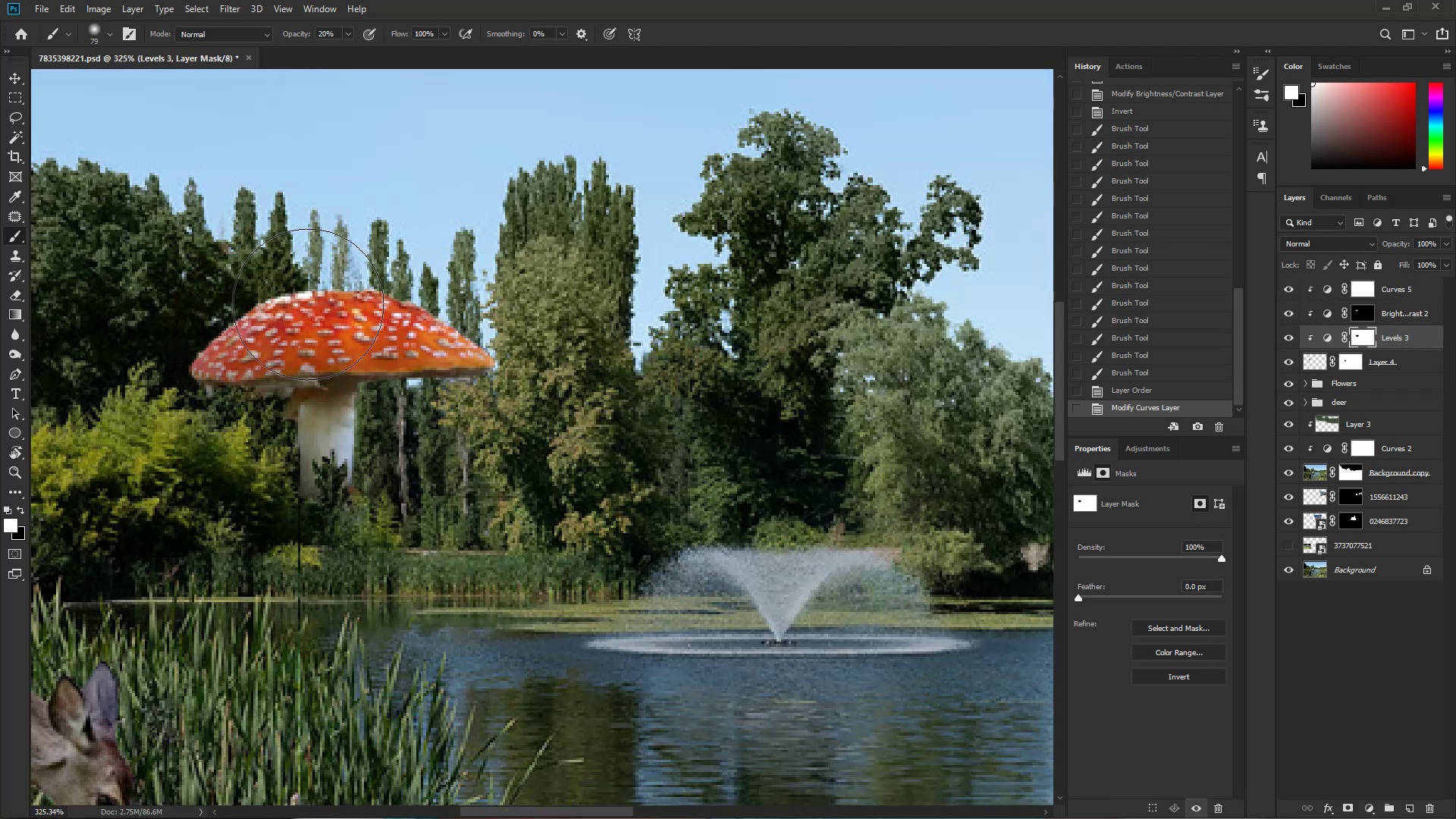 
left_click_drag(start_coordinate=[263, 375], to_coordinate=[407, 376])
 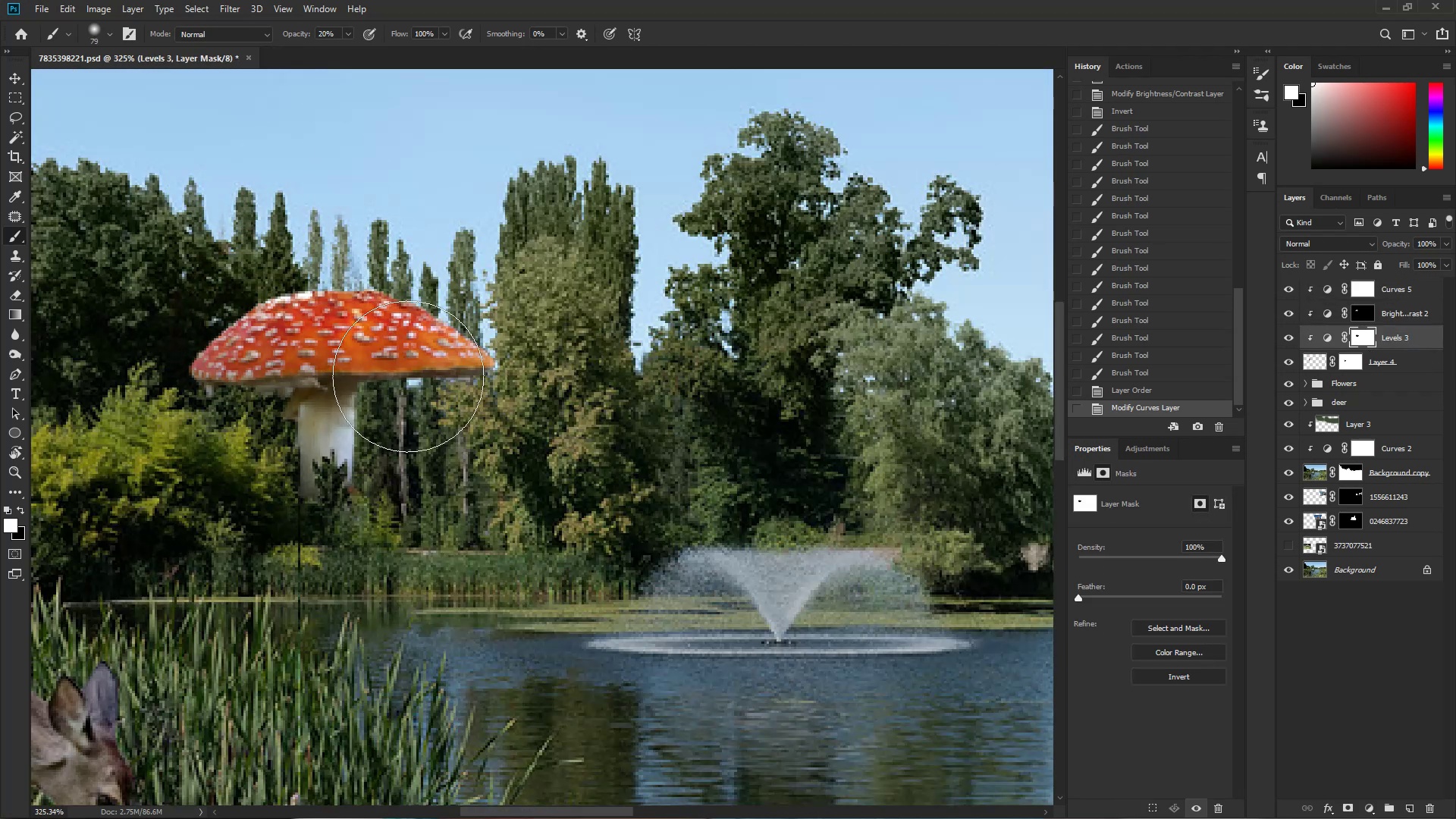 
left_click_drag(start_coordinate=[339, 389], to_coordinate=[400, 389])
 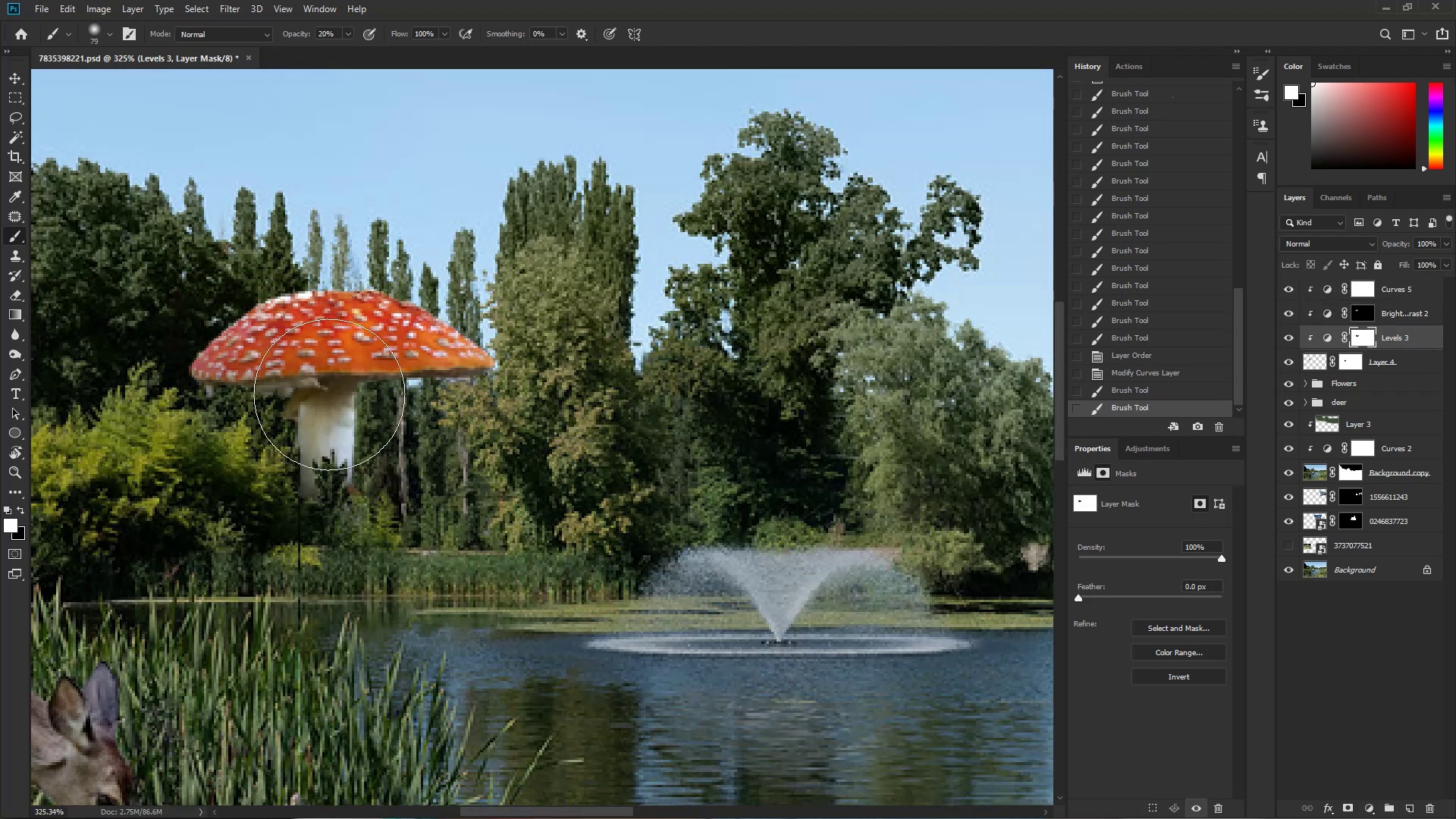 
left_click_drag(start_coordinate=[247, 424], to_coordinate=[343, 416])
 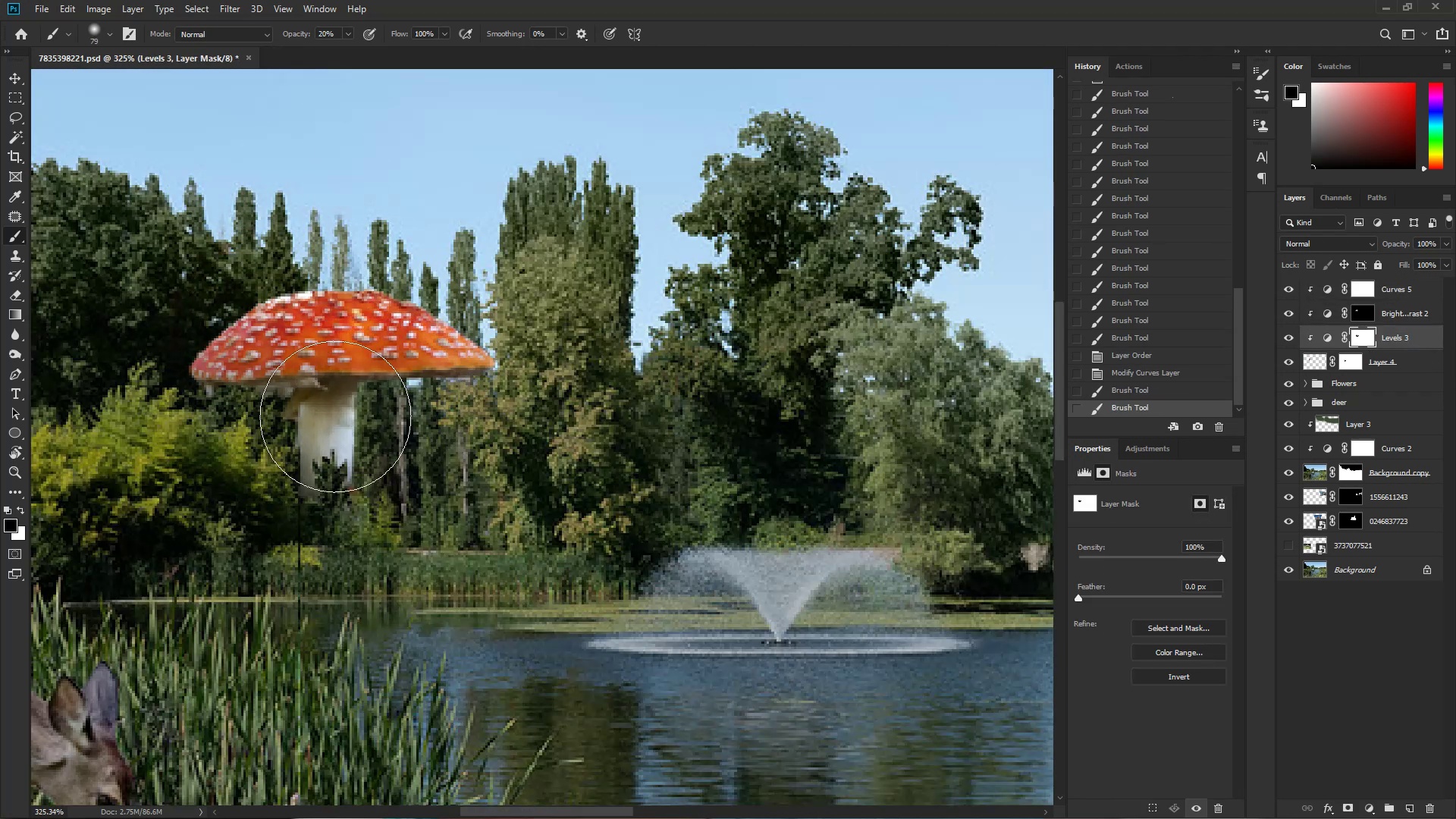 
left_click_drag(start_coordinate=[264, 416], to_coordinate=[410, 416])
 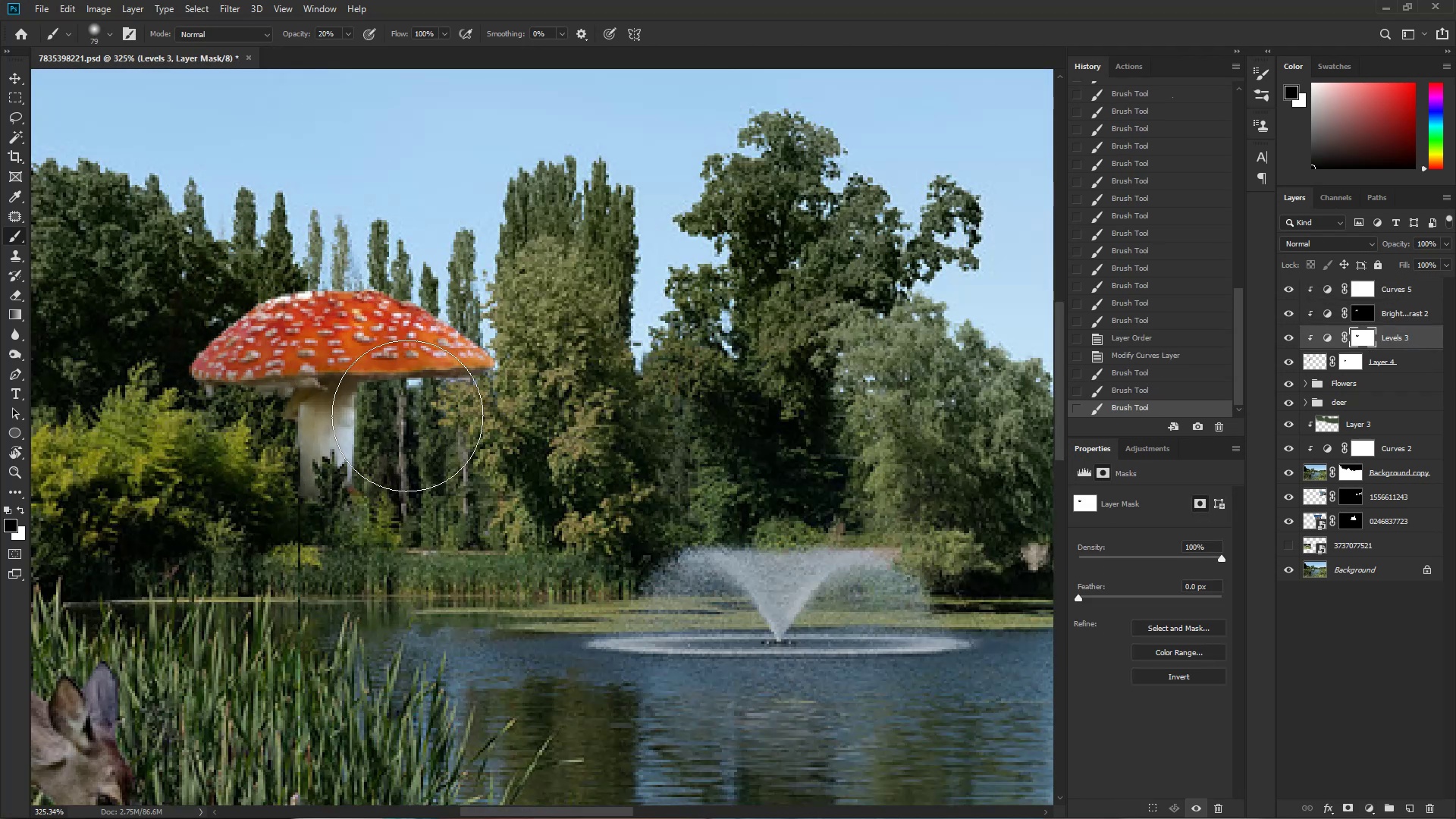 
left_click_drag(start_coordinate=[328, 416], to_coordinate=[393, 414])
 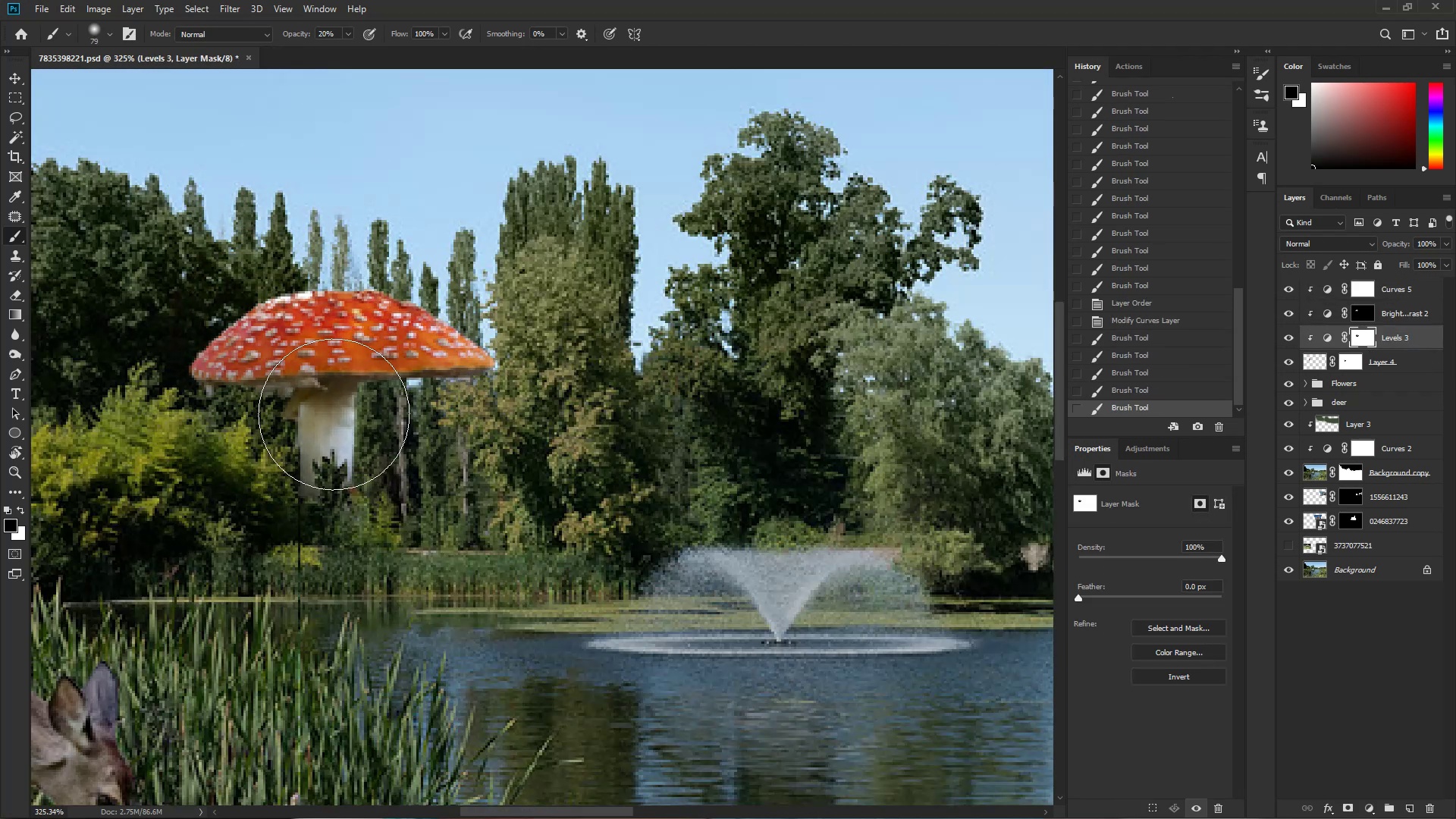 
left_click_drag(start_coordinate=[345, 414], to_coordinate=[510, 420])
 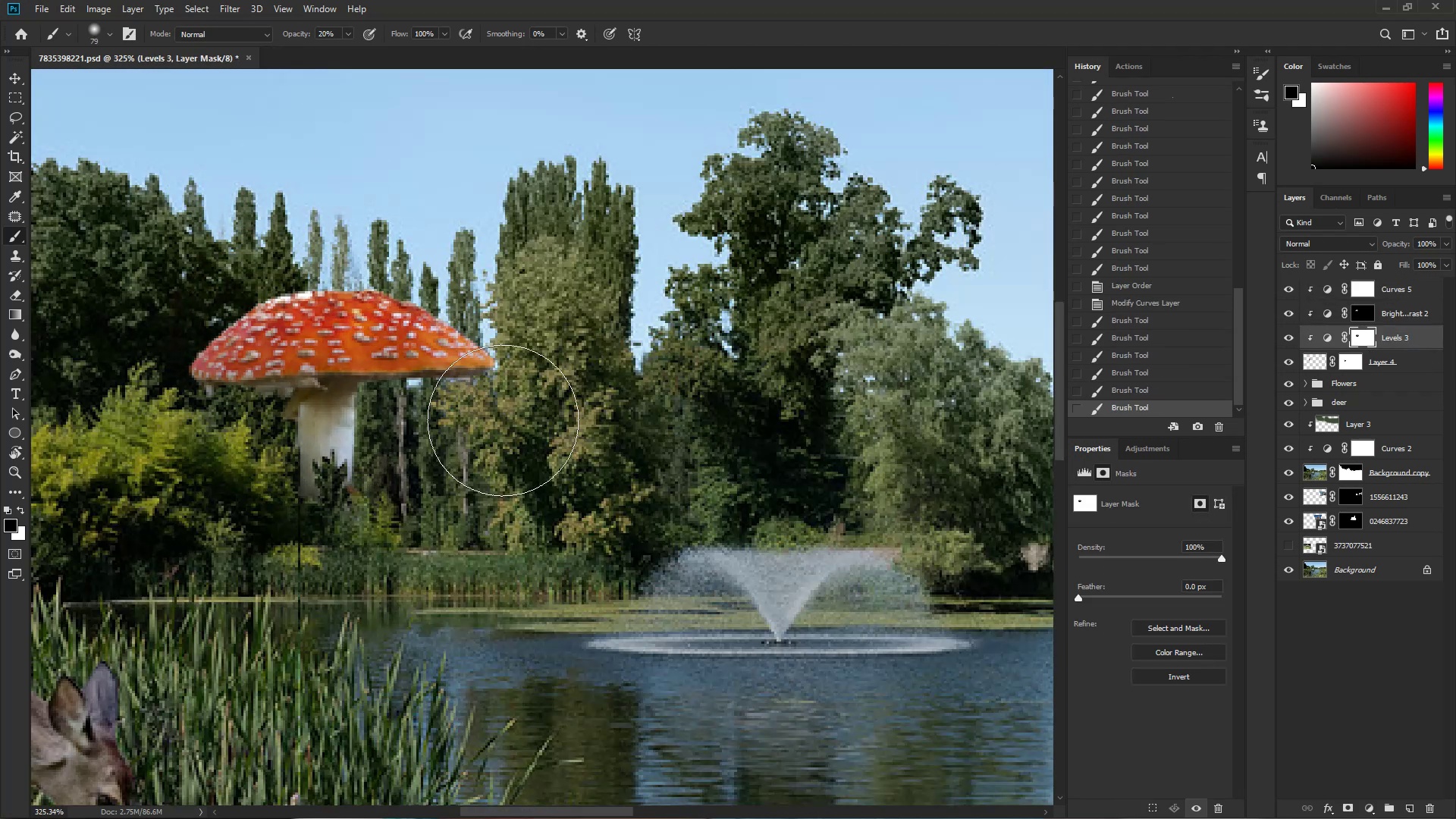 
hold_key(key=AltLeft, duration=0.33)
 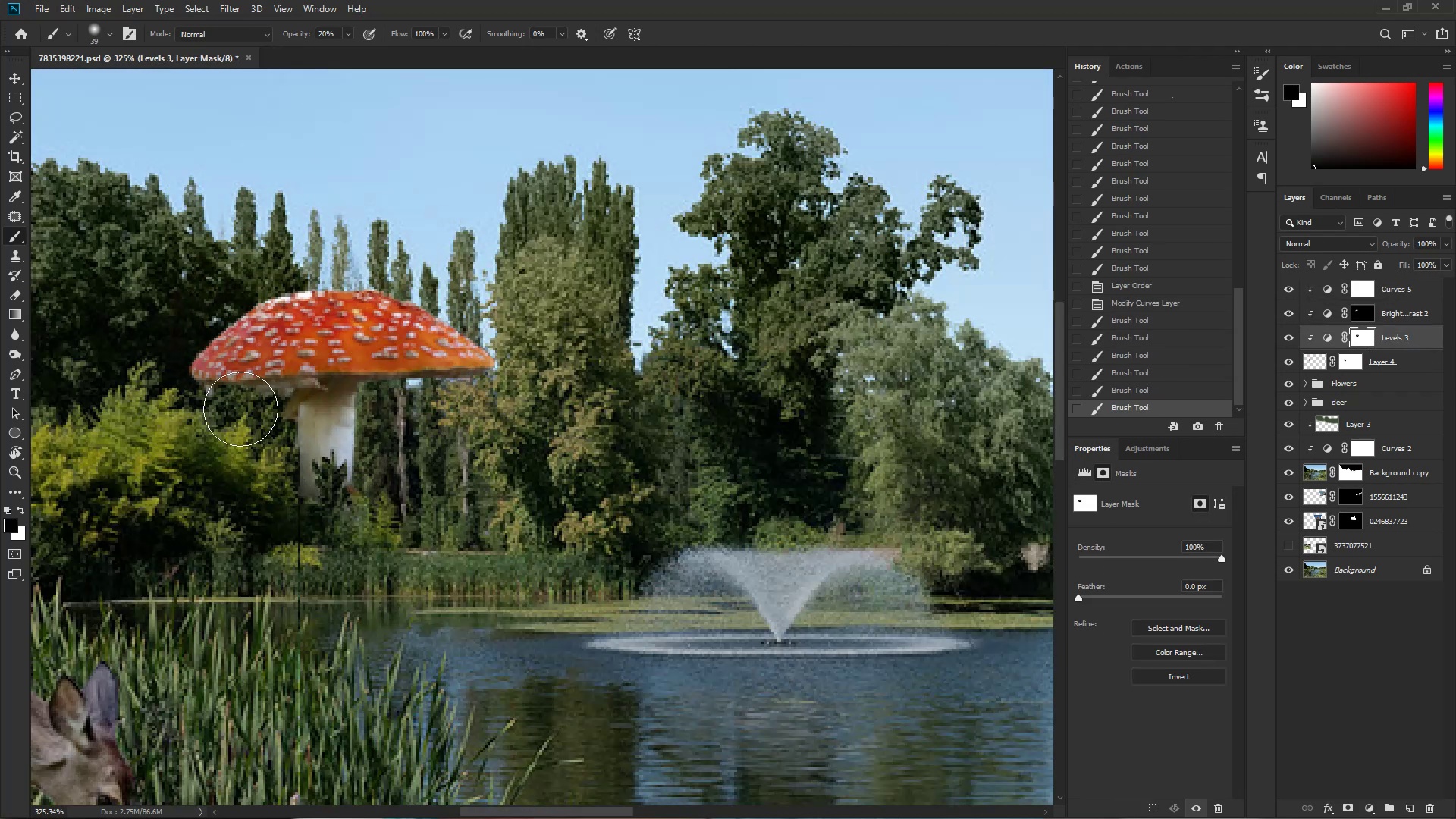 
left_click_drag(start_coordinate=[216, 403], to_coordinate=[357, 403])
 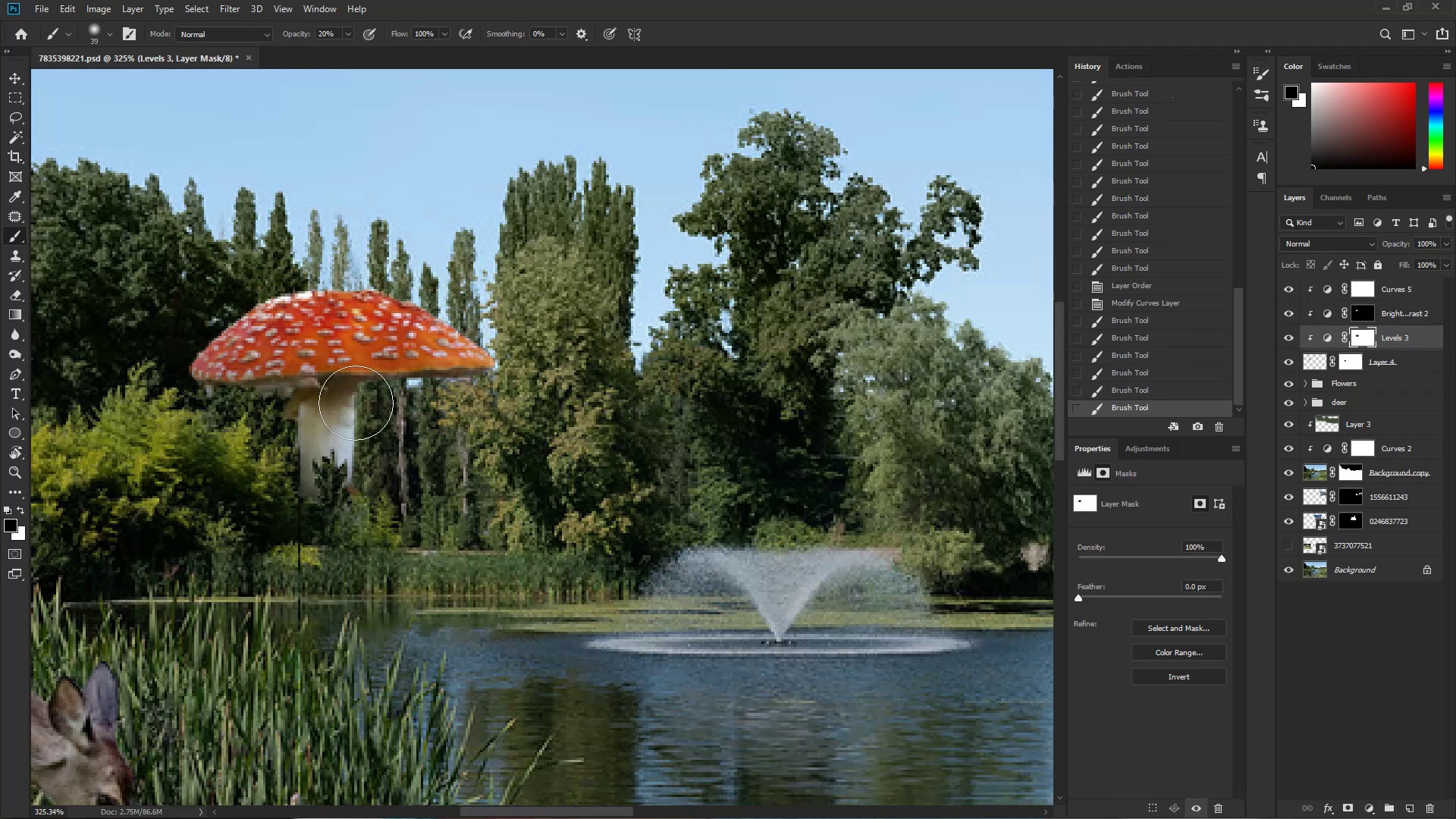 
left_click_drag(start_coordinate=[234, 403], to_coordinate=[522, 401])
 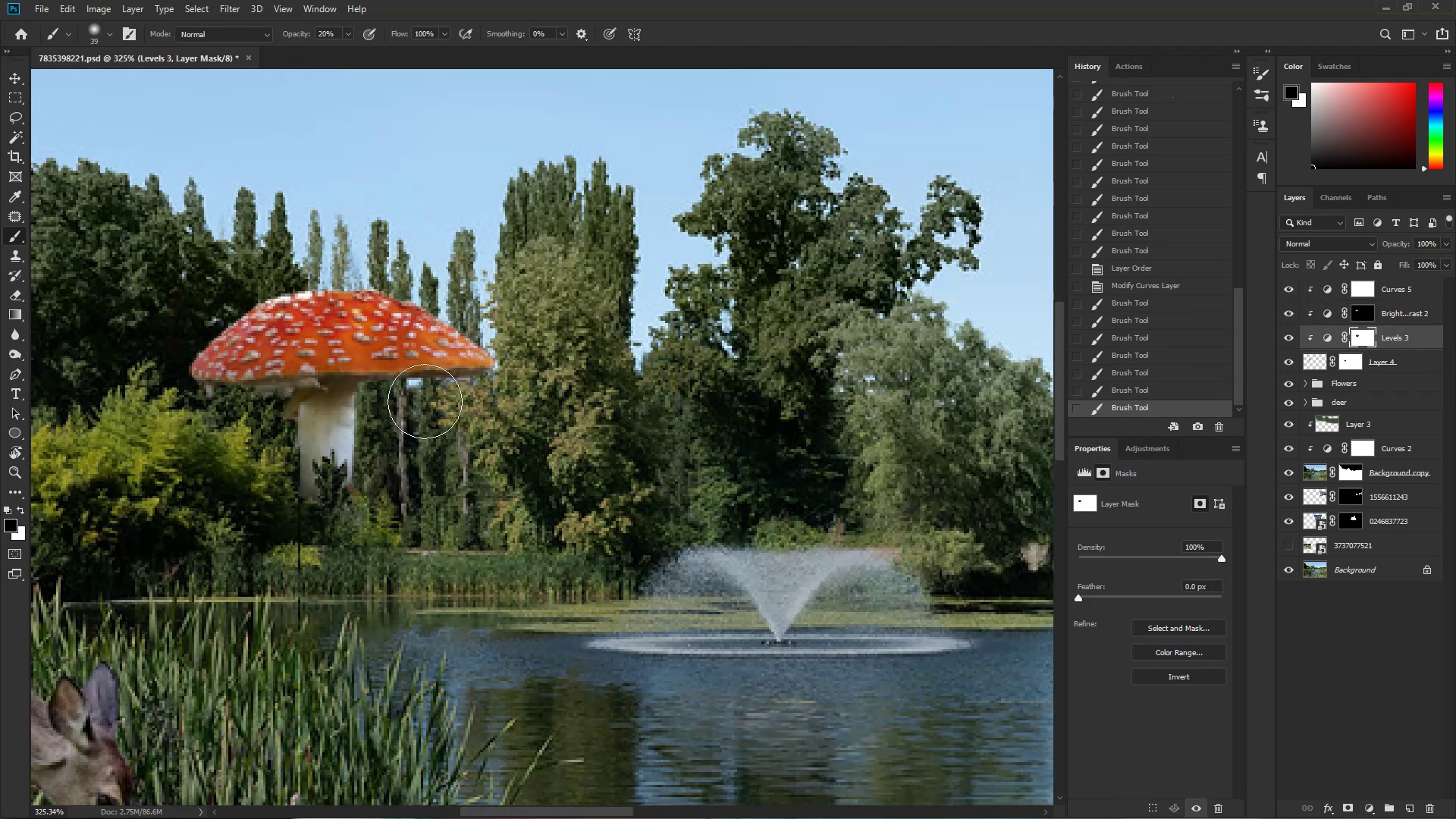 
left_click_drag(start_coordinate=[361, 401], to_coordinate=[485, 401])
 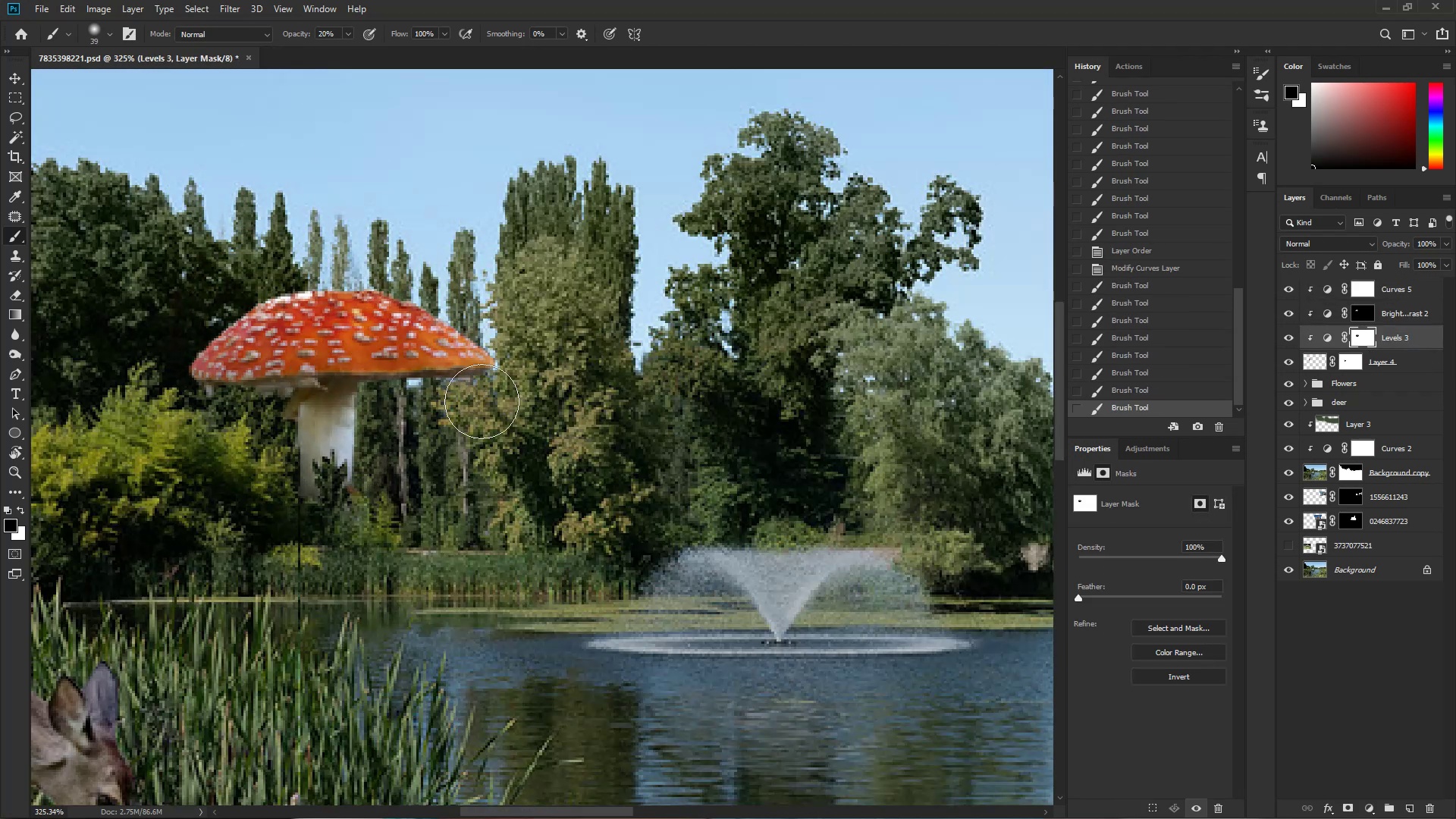 
left_click_drag(start_coordinate=[369, 401], to_coordinate=[510, 400])
 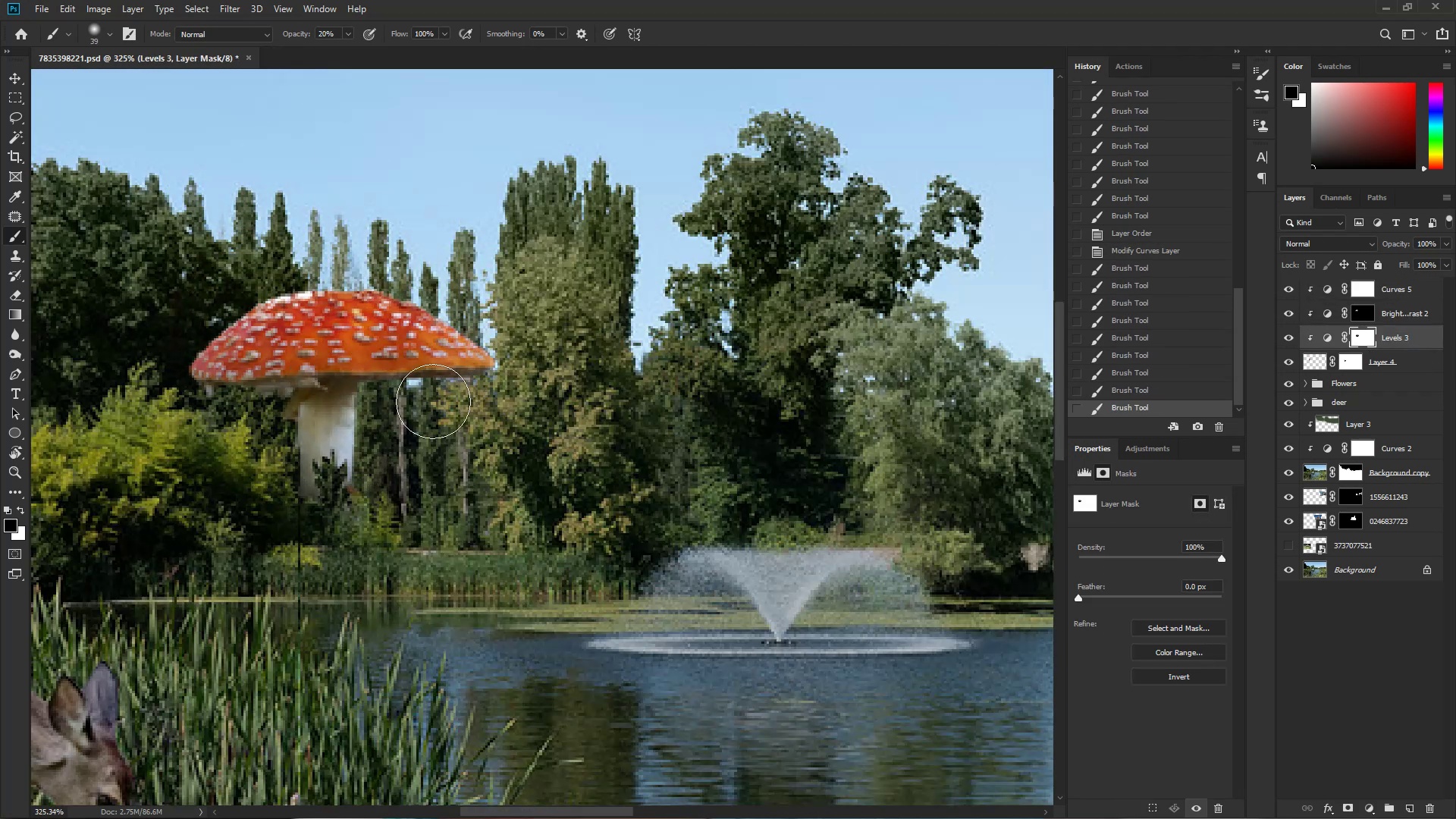 
left_click_drag(start_coordinate=[437, 397], to_coordinate=[537, 396])
 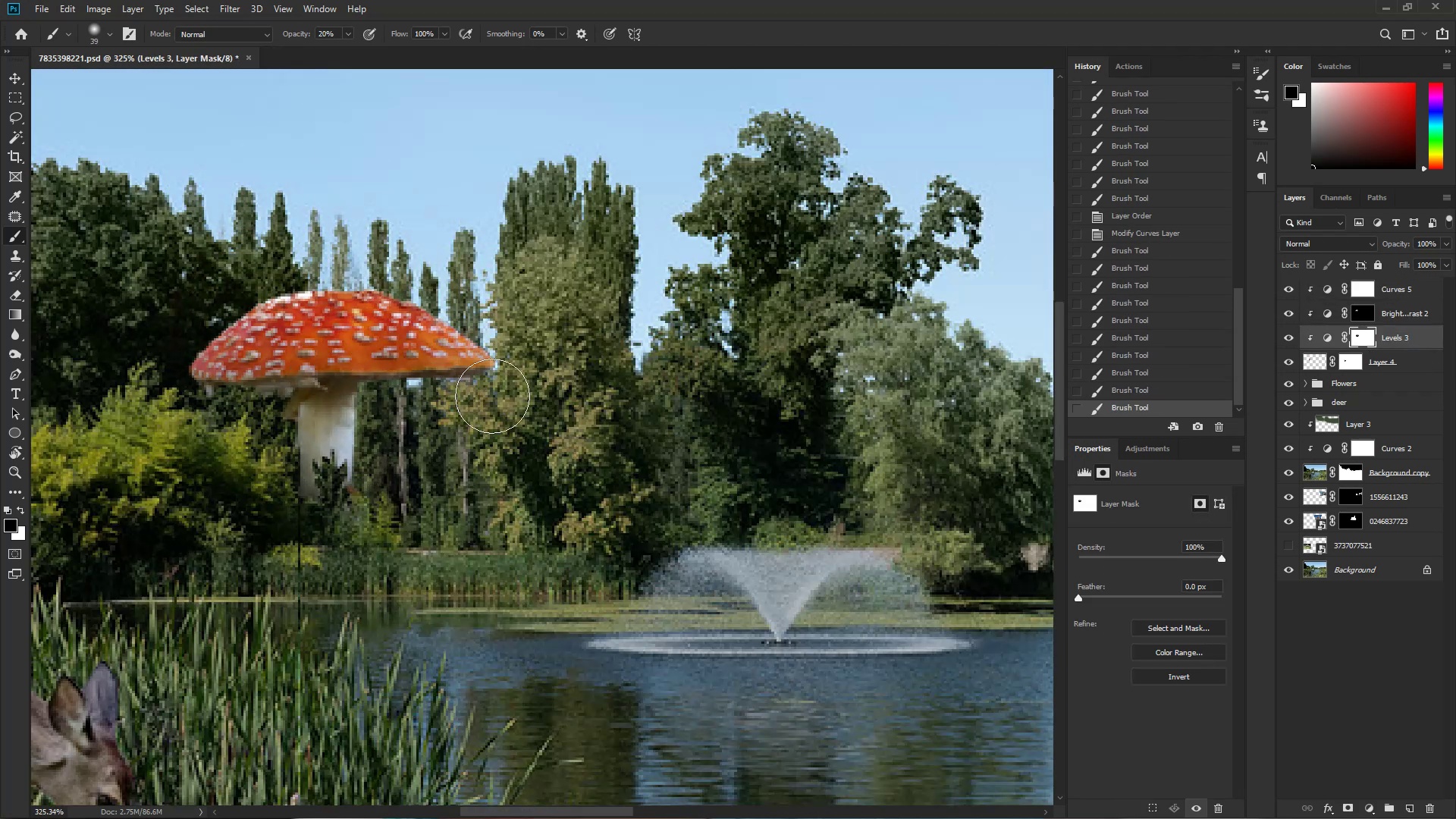 
left_click_drag(start_coordinate=[457, 394], to_coordinate=[205, 394])
 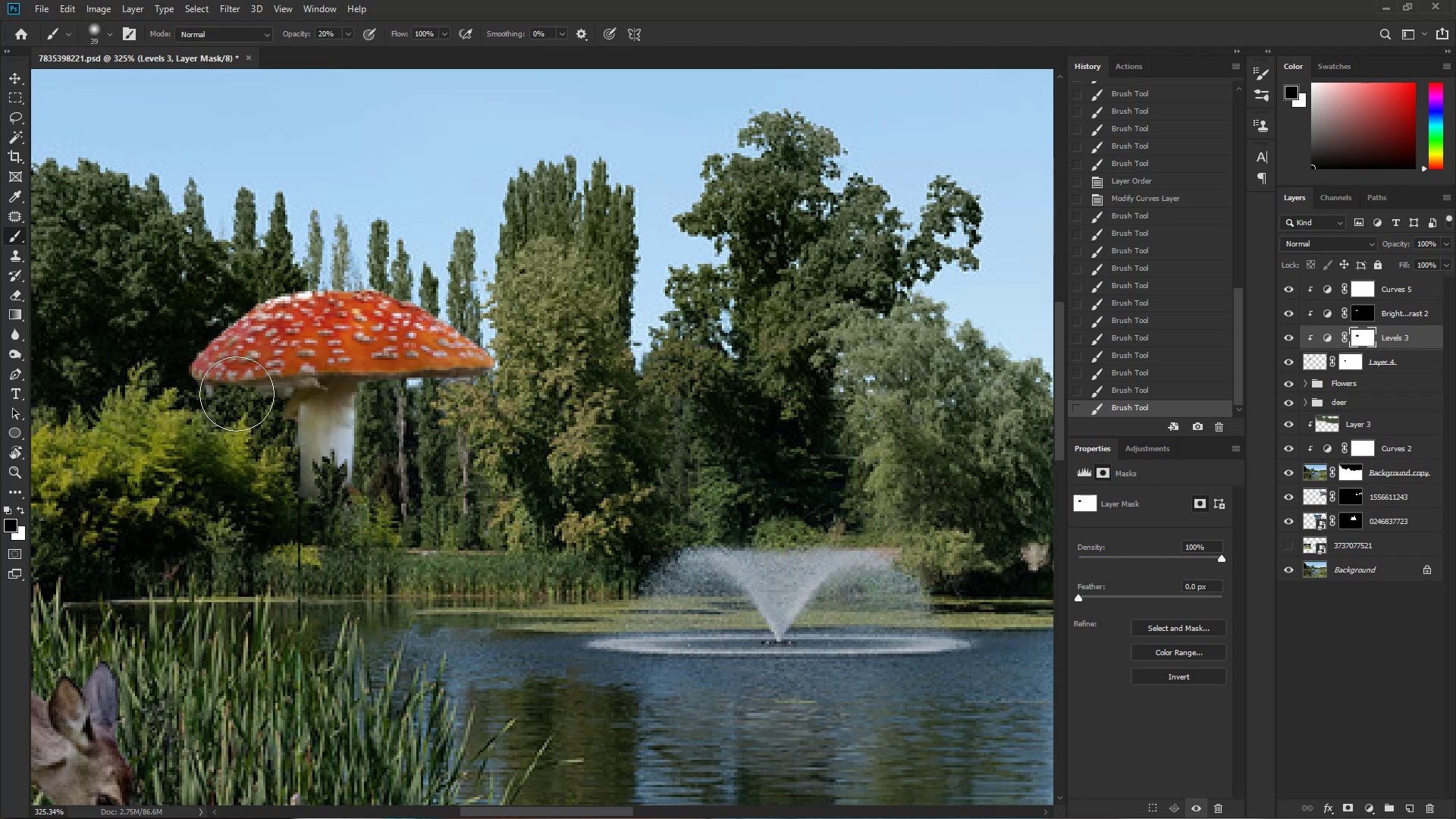 
left_click_drag(start_coordinate=[300, 392], to_coordinate=[187, 388])
 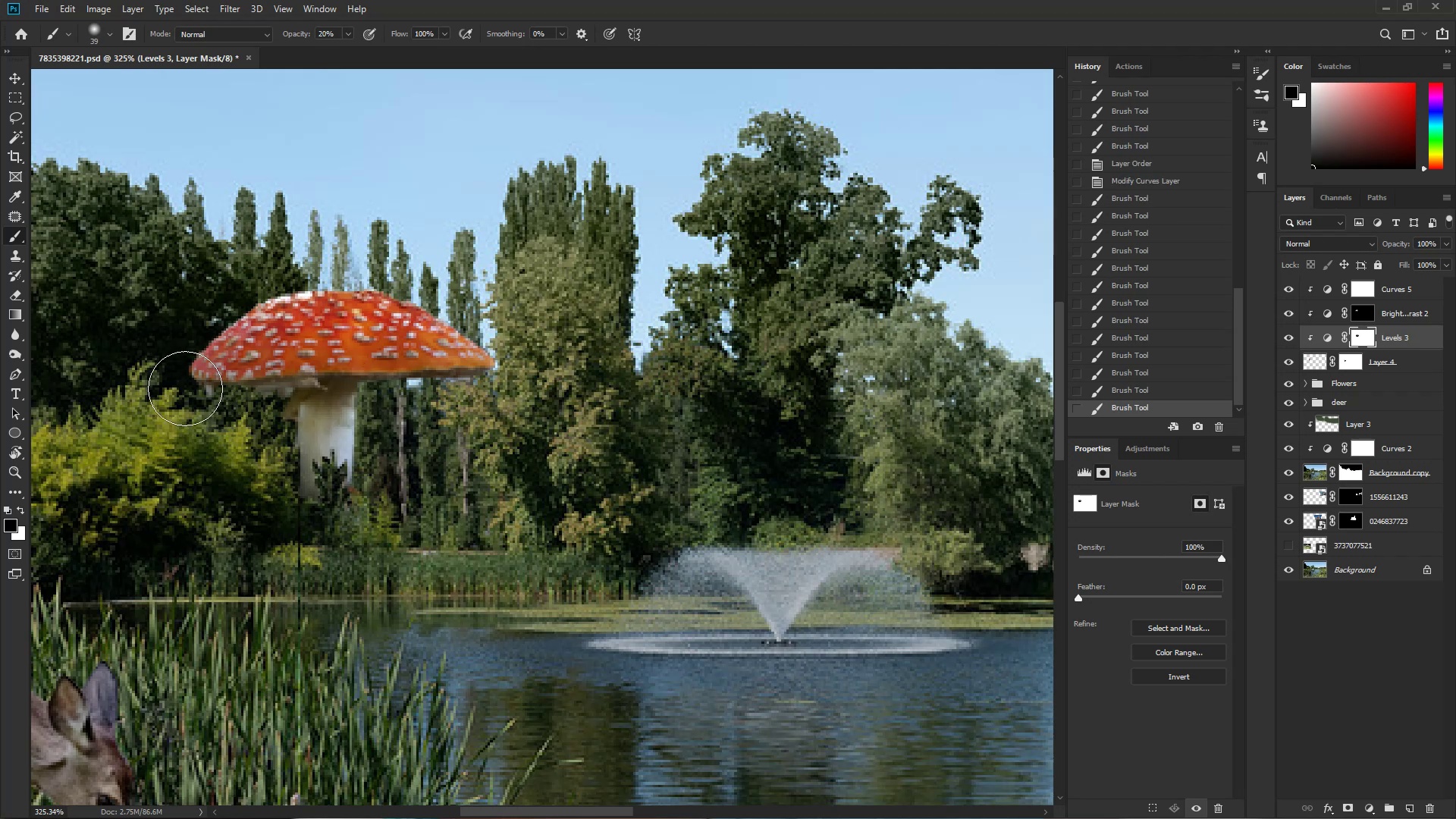 
key(Control+Space)
 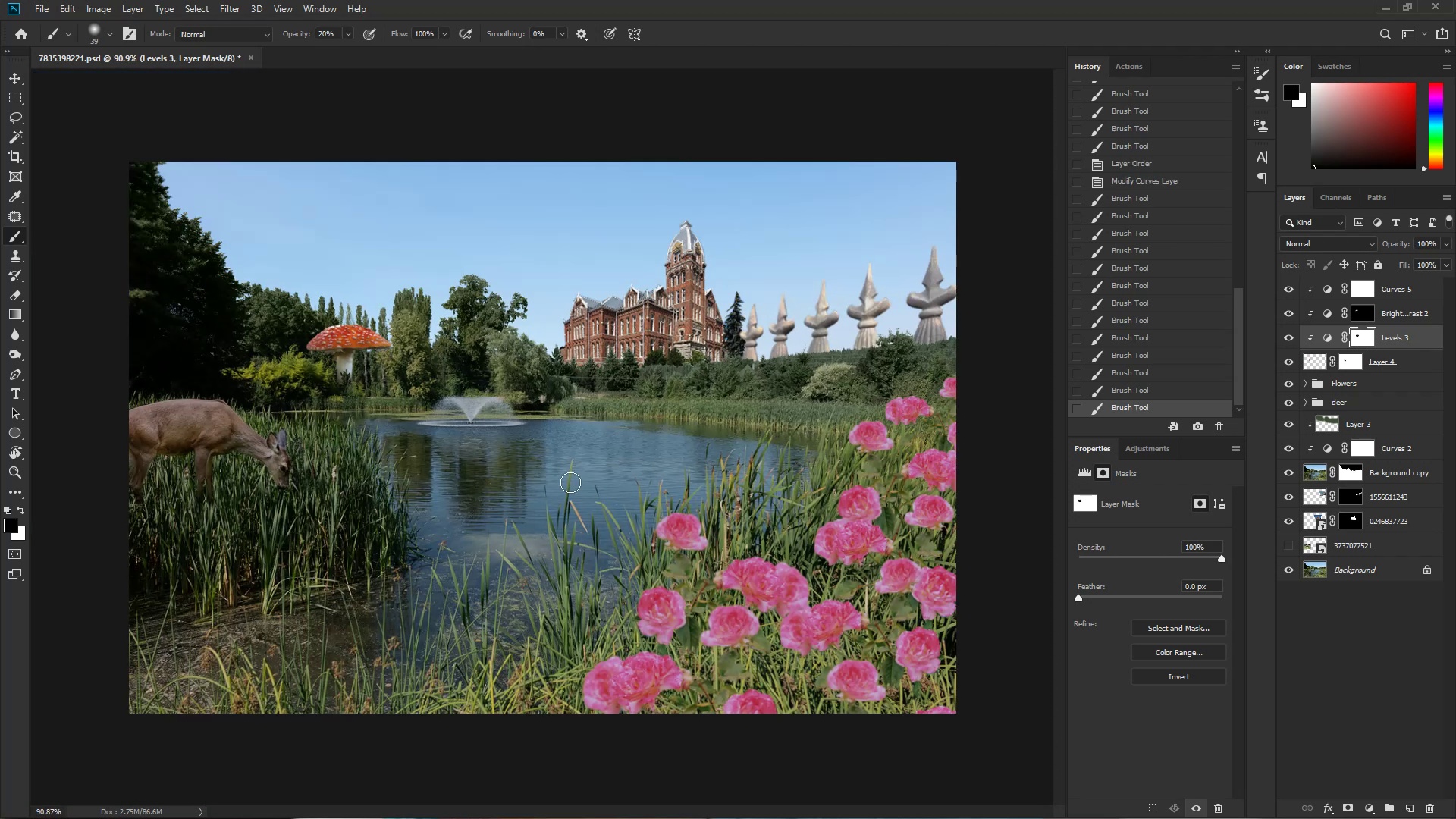 
key(Control+ControlLeft)
 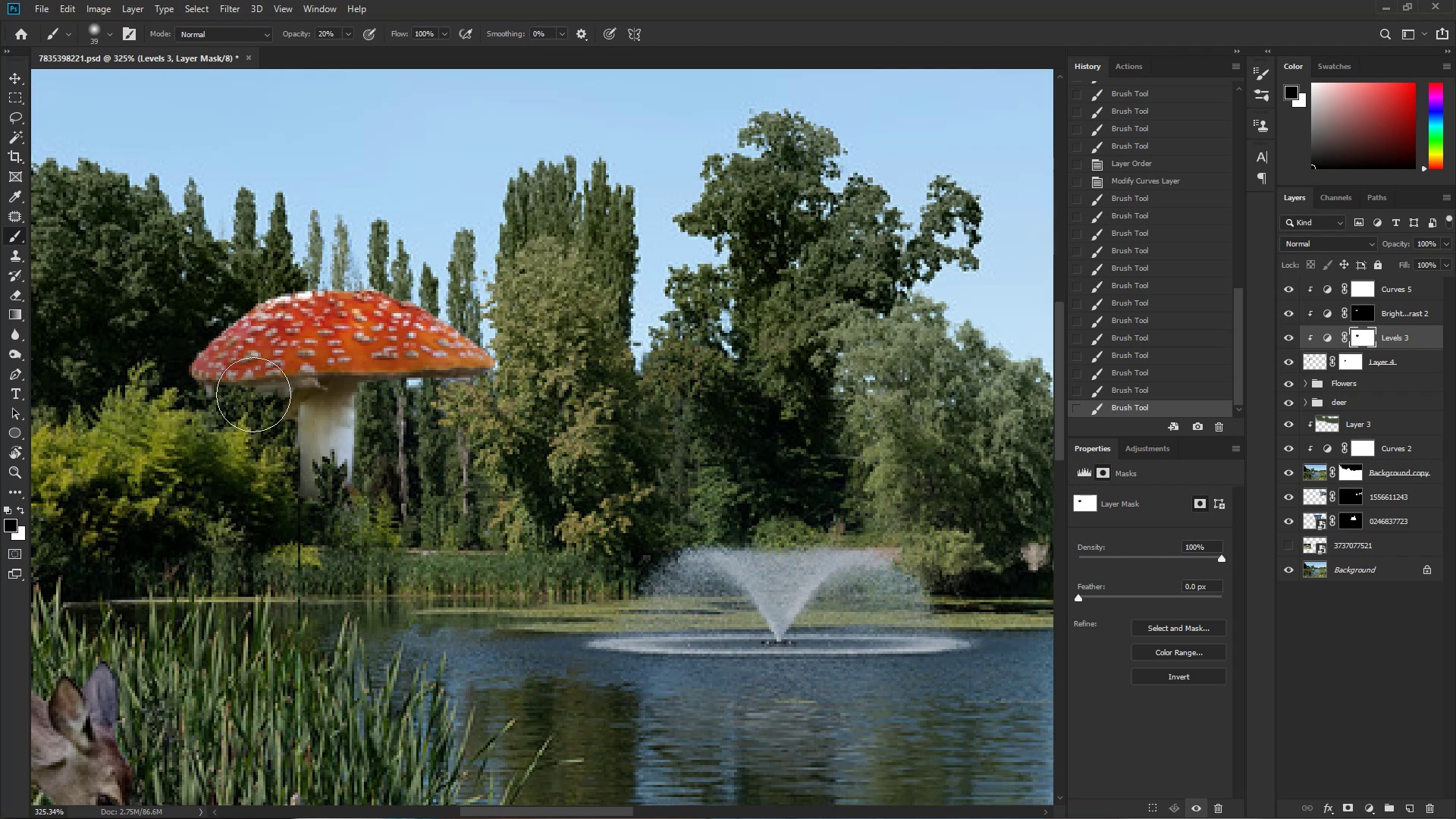 
left_click_drag(start_coordinate=[436, 395], to_coordinate=[355, 446])
 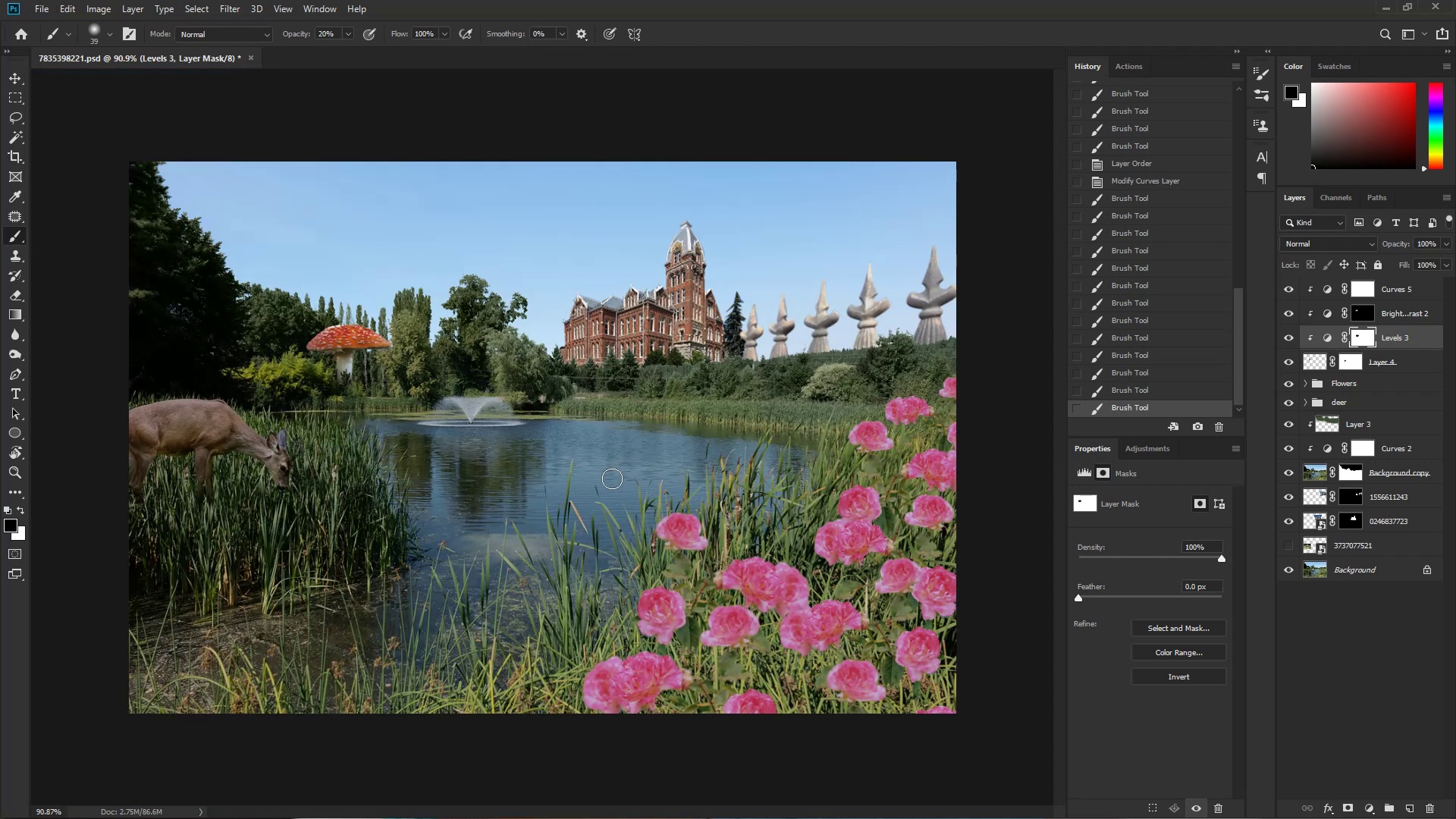 
key(Control+Space)
 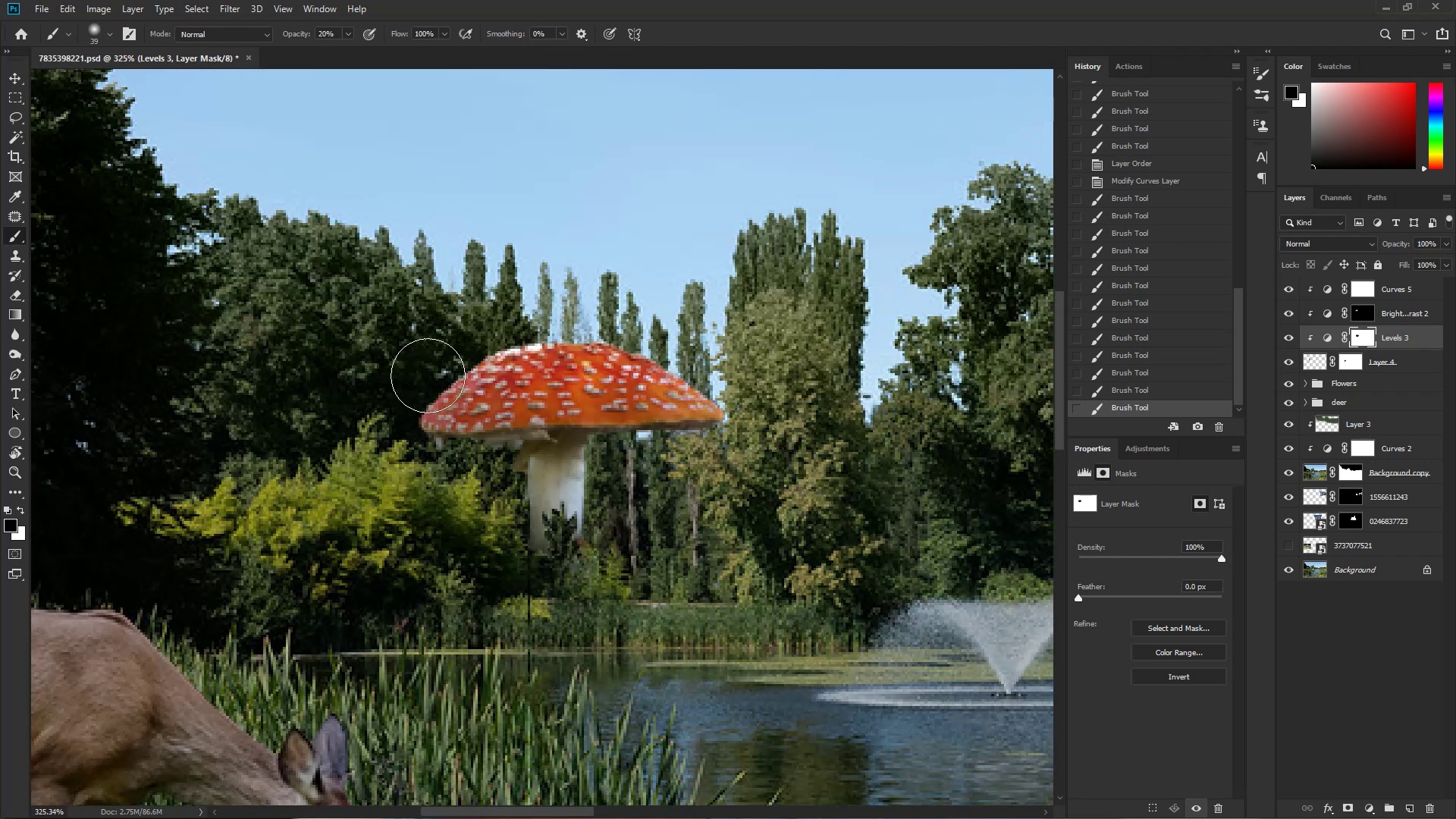 
left_click_drag(start_coordinate=[262, 318], to_coordinate=[344, 342])
 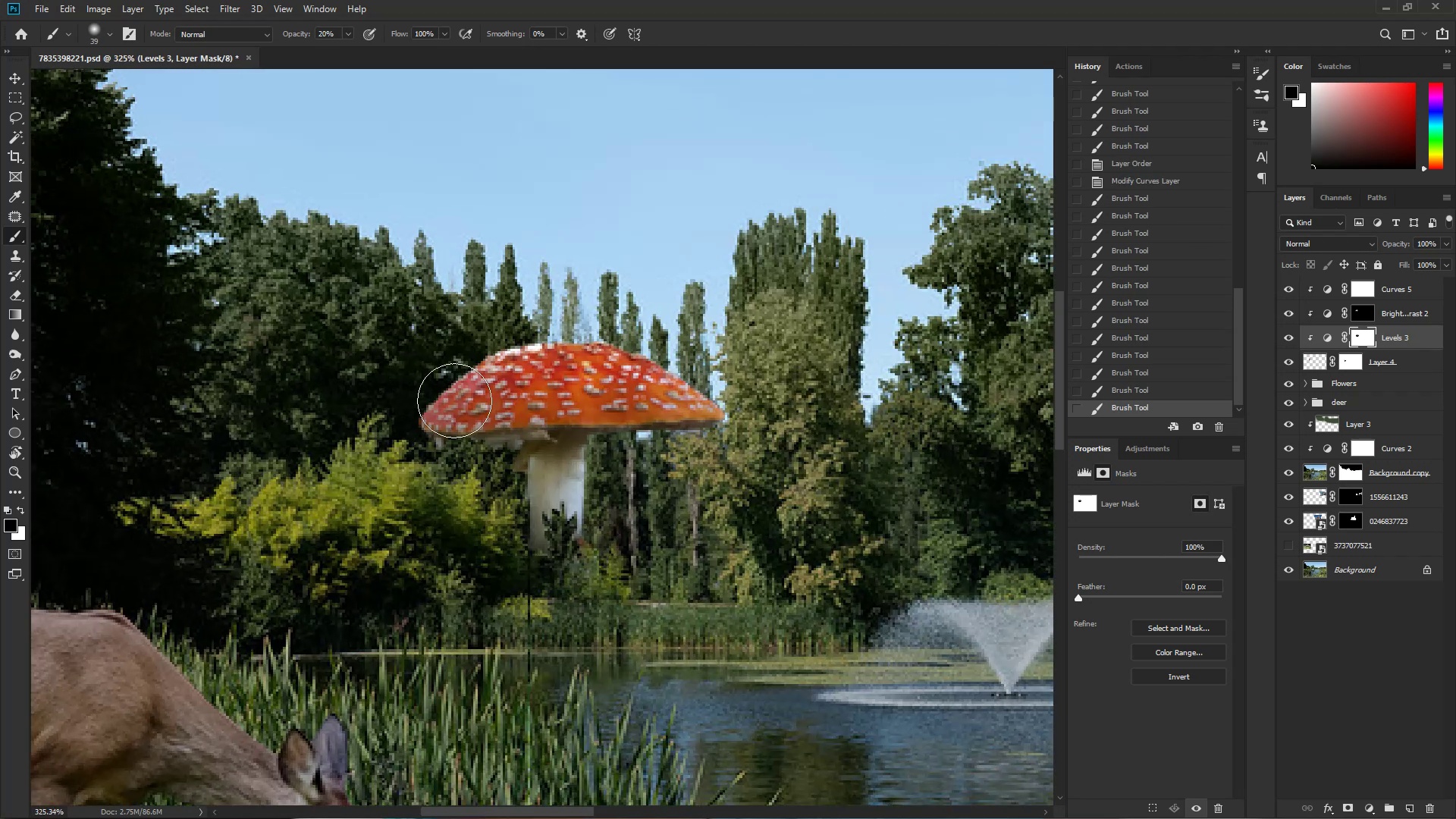 
left_click_drag(start_coordinate=[532, 440], to_coordinate=[631, 427])
 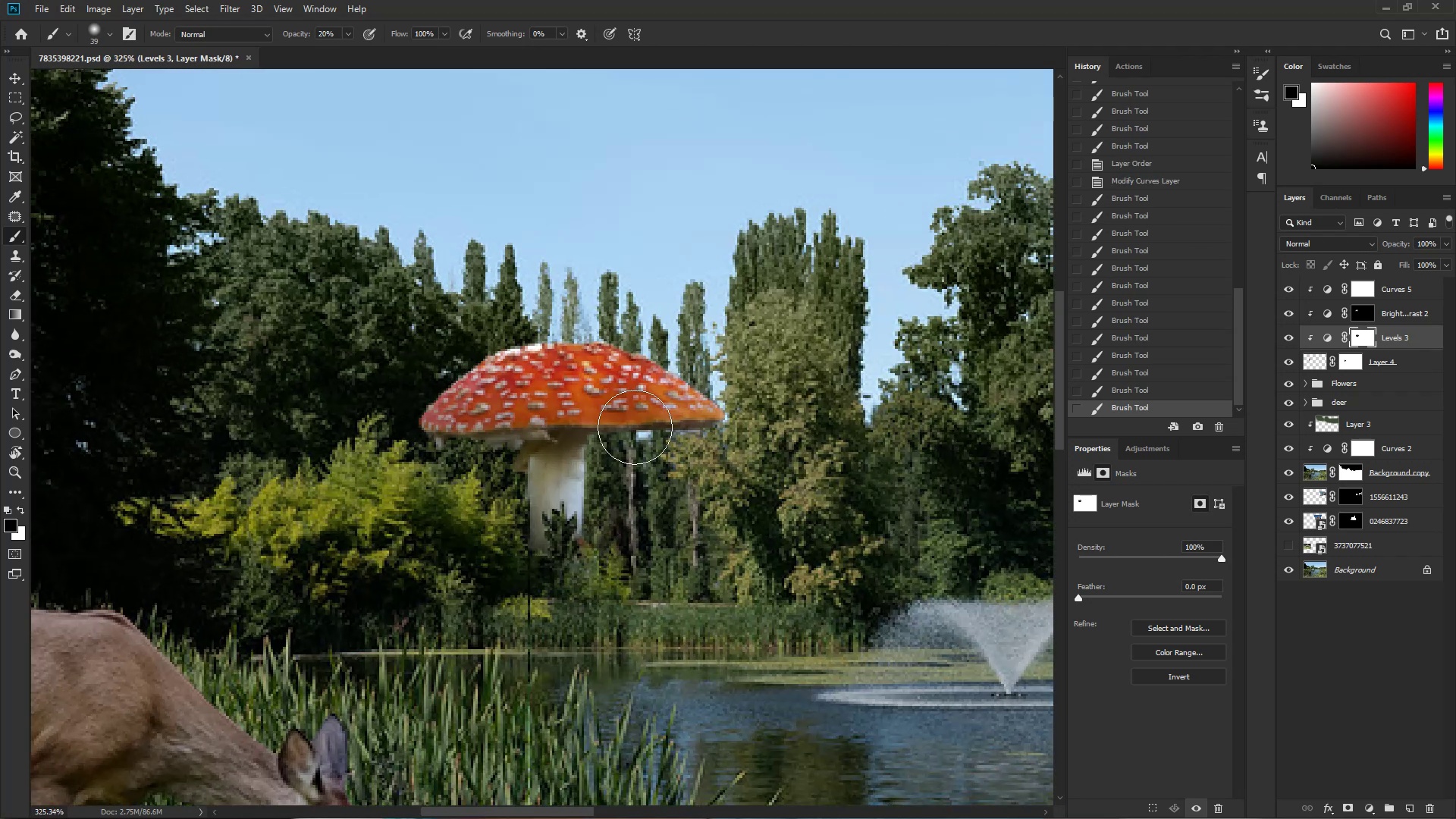 
left_click_drag(start_coordinate=[619, 421], to_coordinate=[669, 421])
 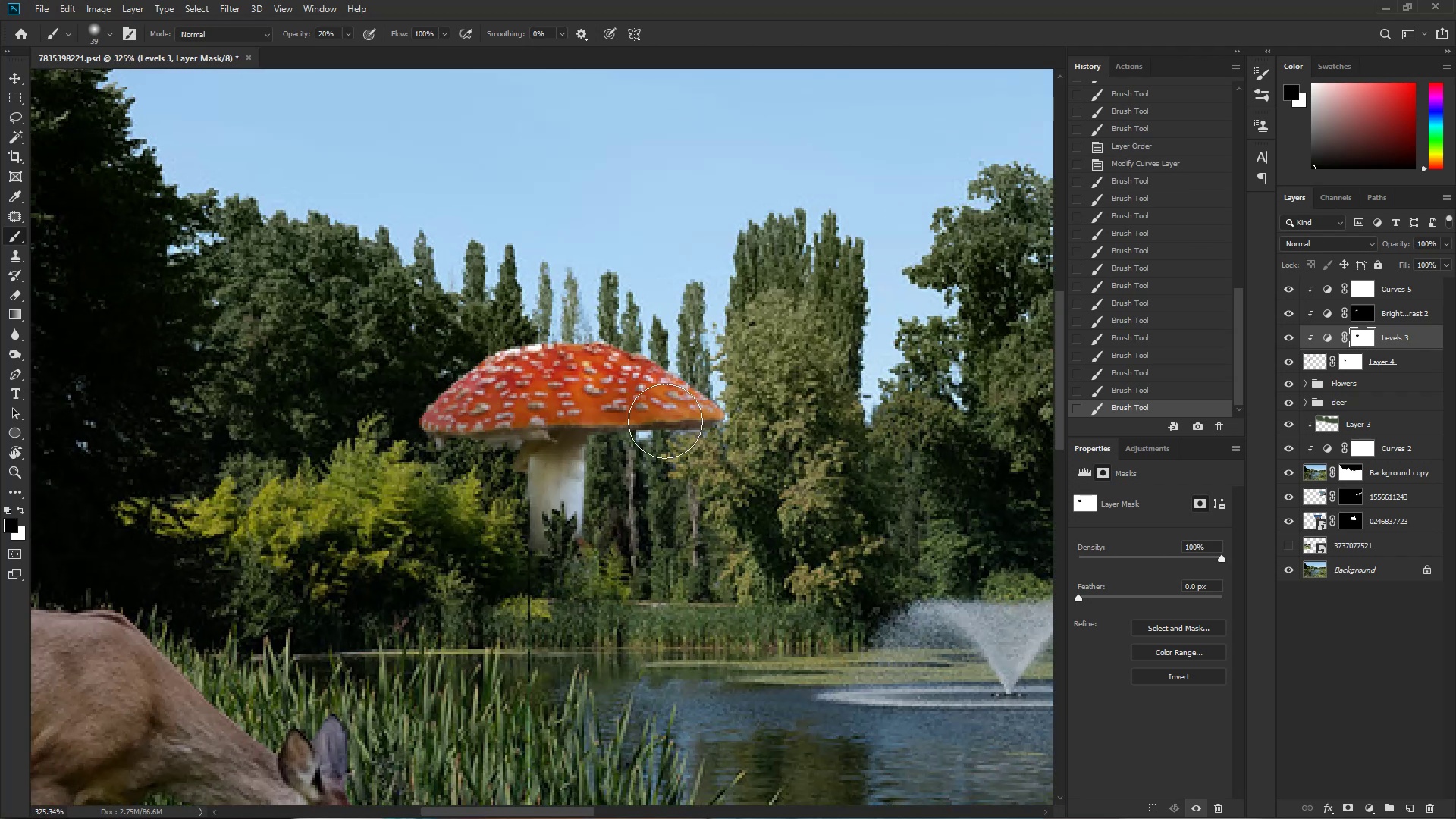 
key(Control+ControlLeft)
 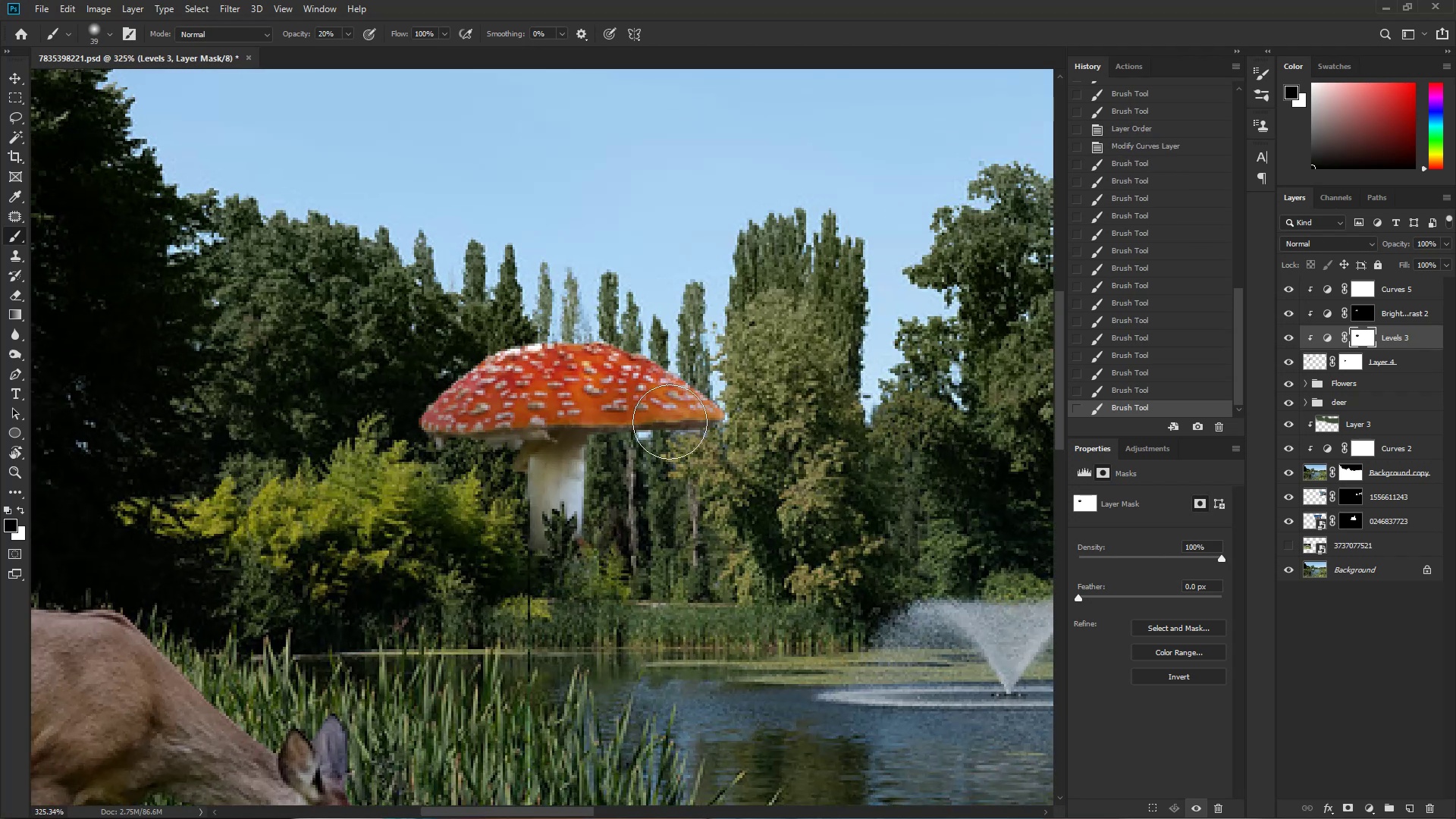 
key(Control+Space)
 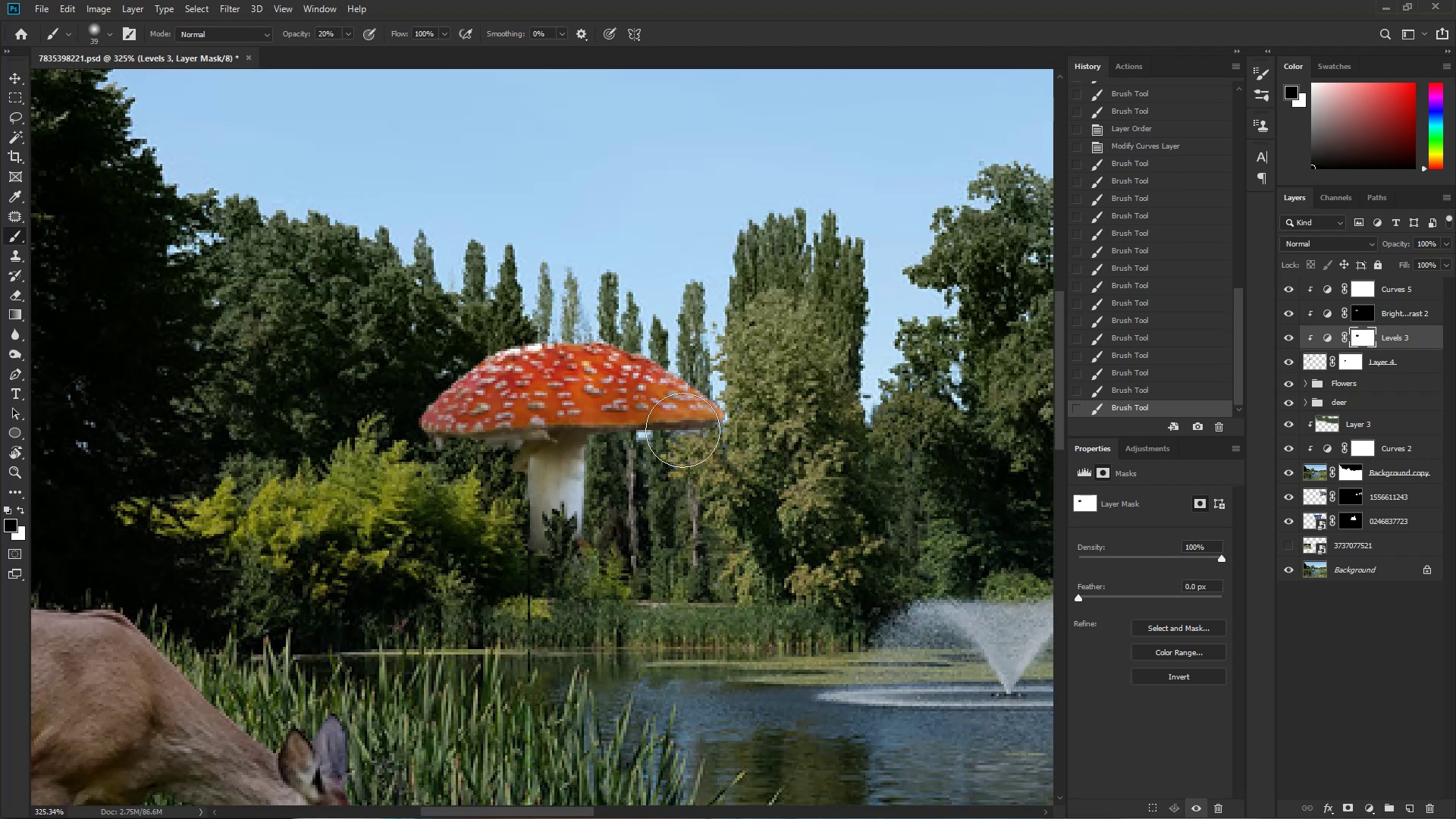 
left_click_drag(start_coordinate=[705, 439], to_coordinate=[569, 482])
 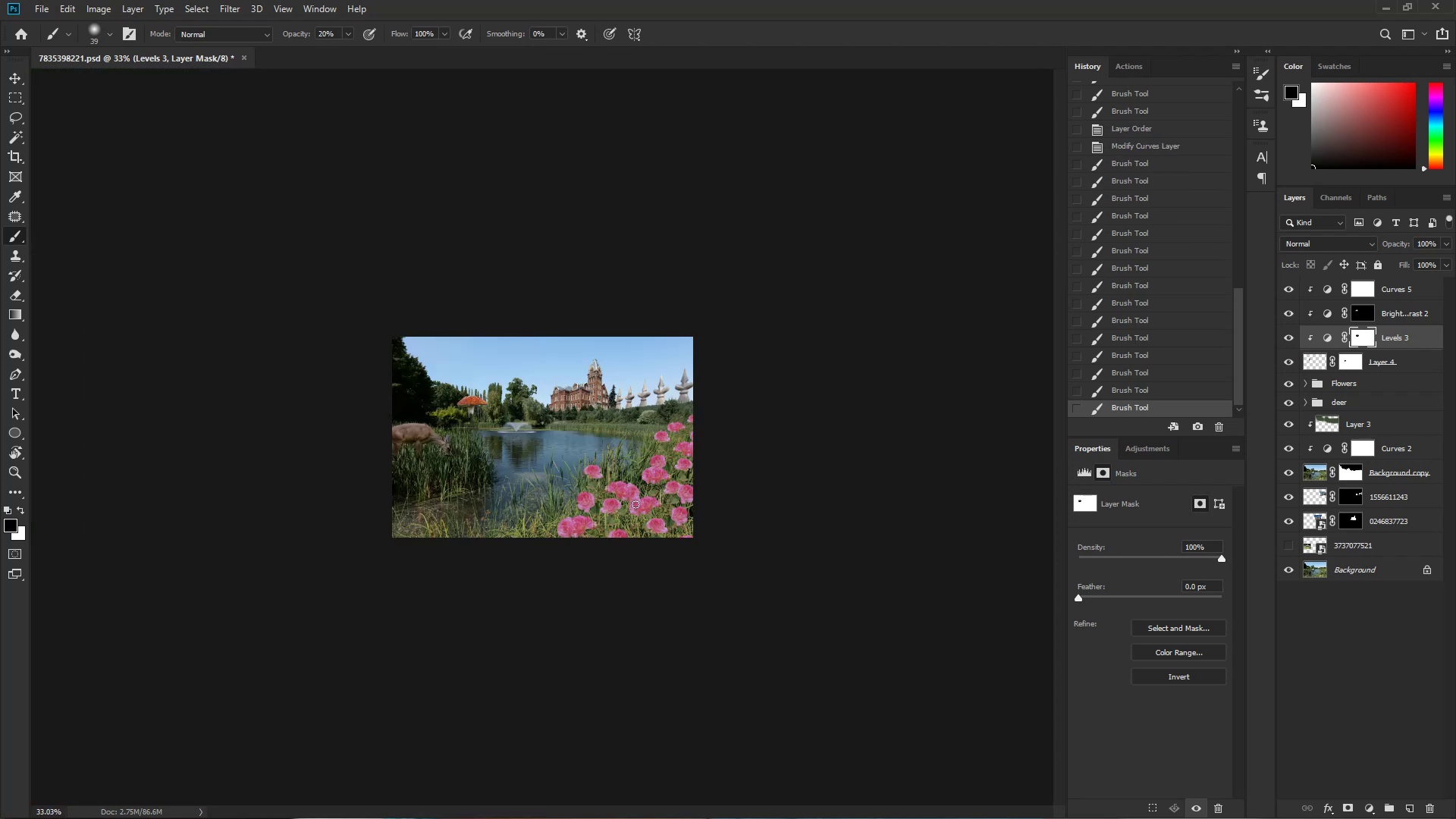 
hold_key(key=Space, duration=1.25)
 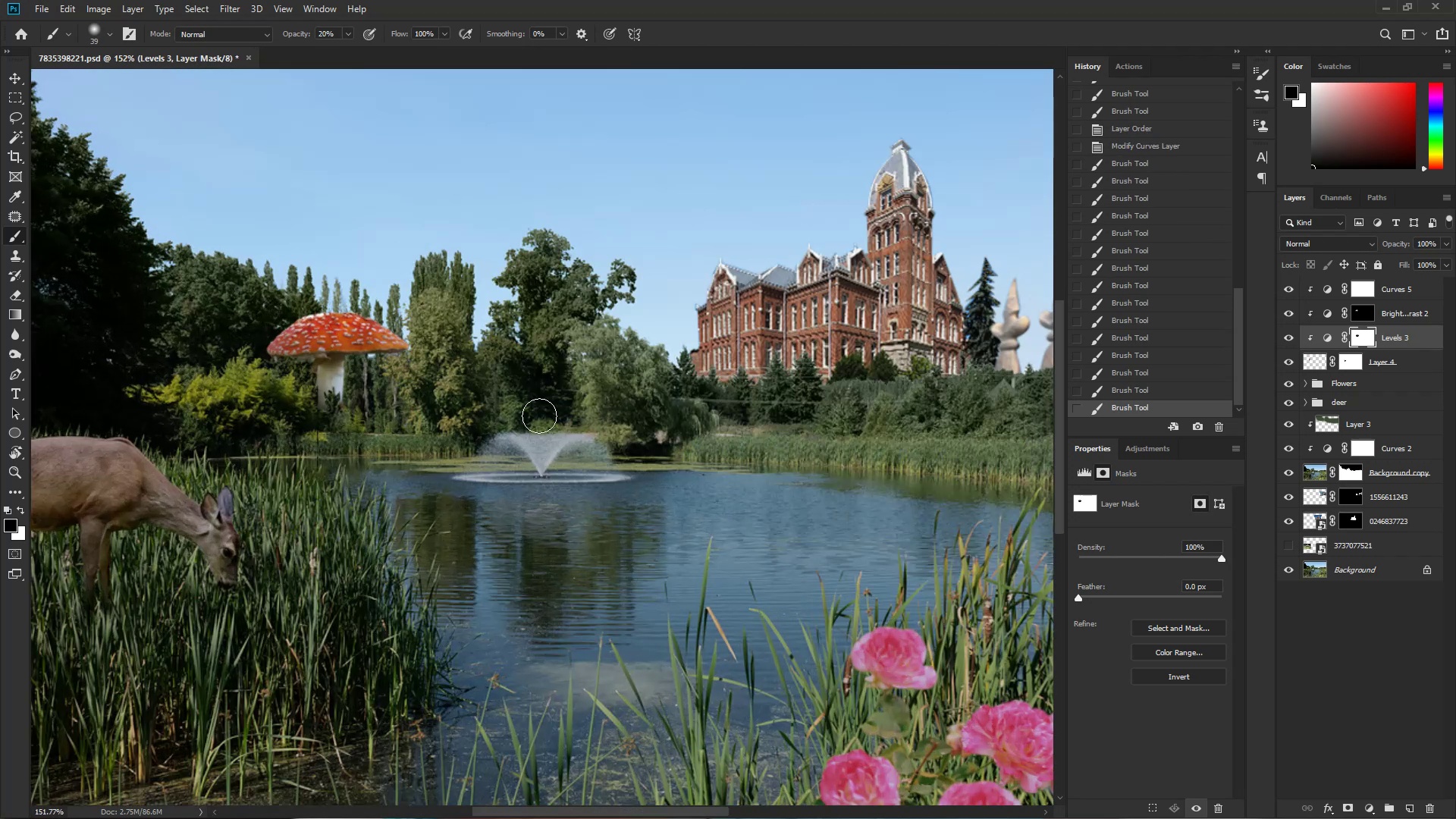 
hold_key(key=ControlLeft, duration=0.47)
left_click_drag(start_coordinate=[510, 419], to_coordinate=[610, 416])
 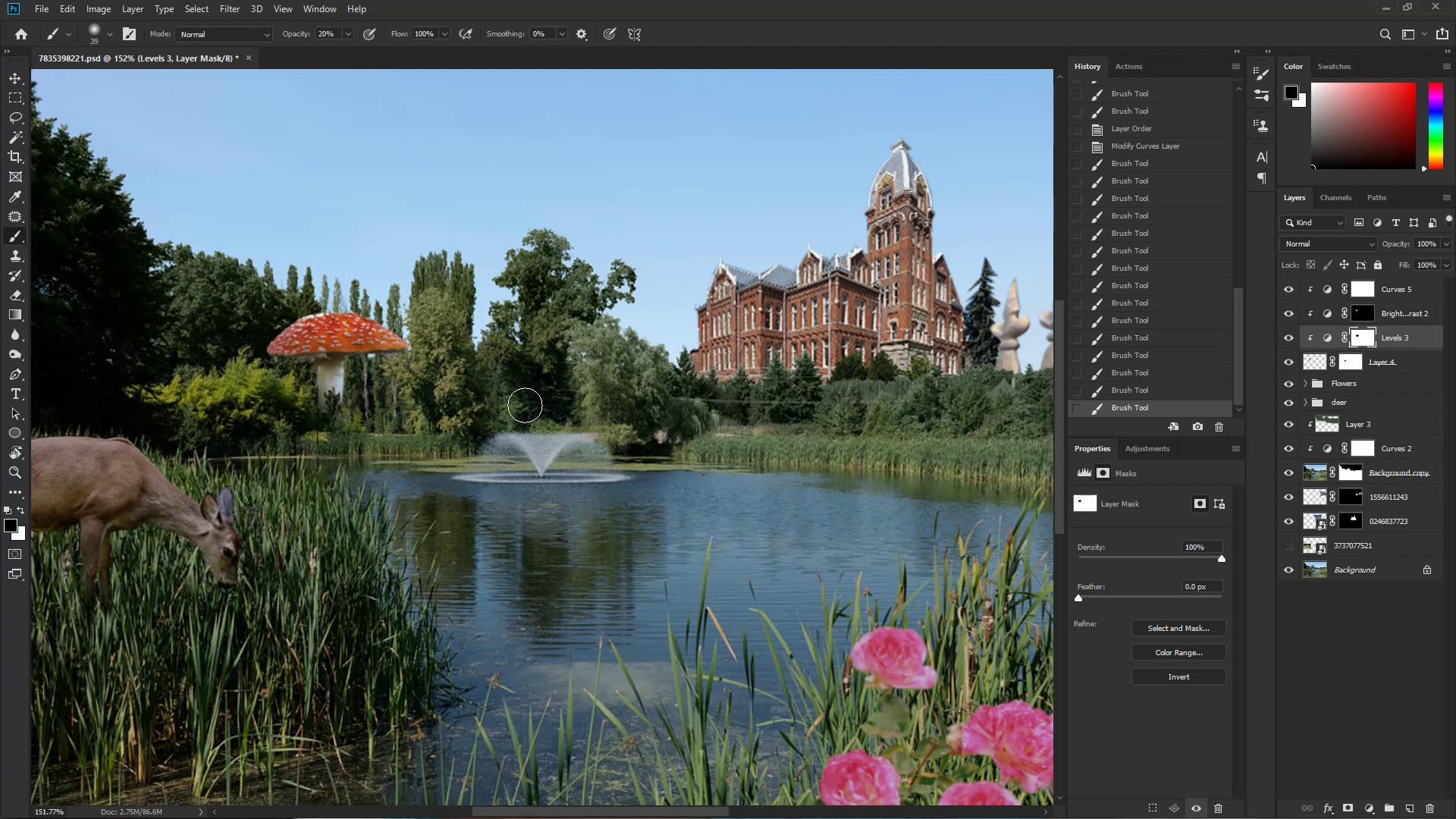 
wait(14.32)
 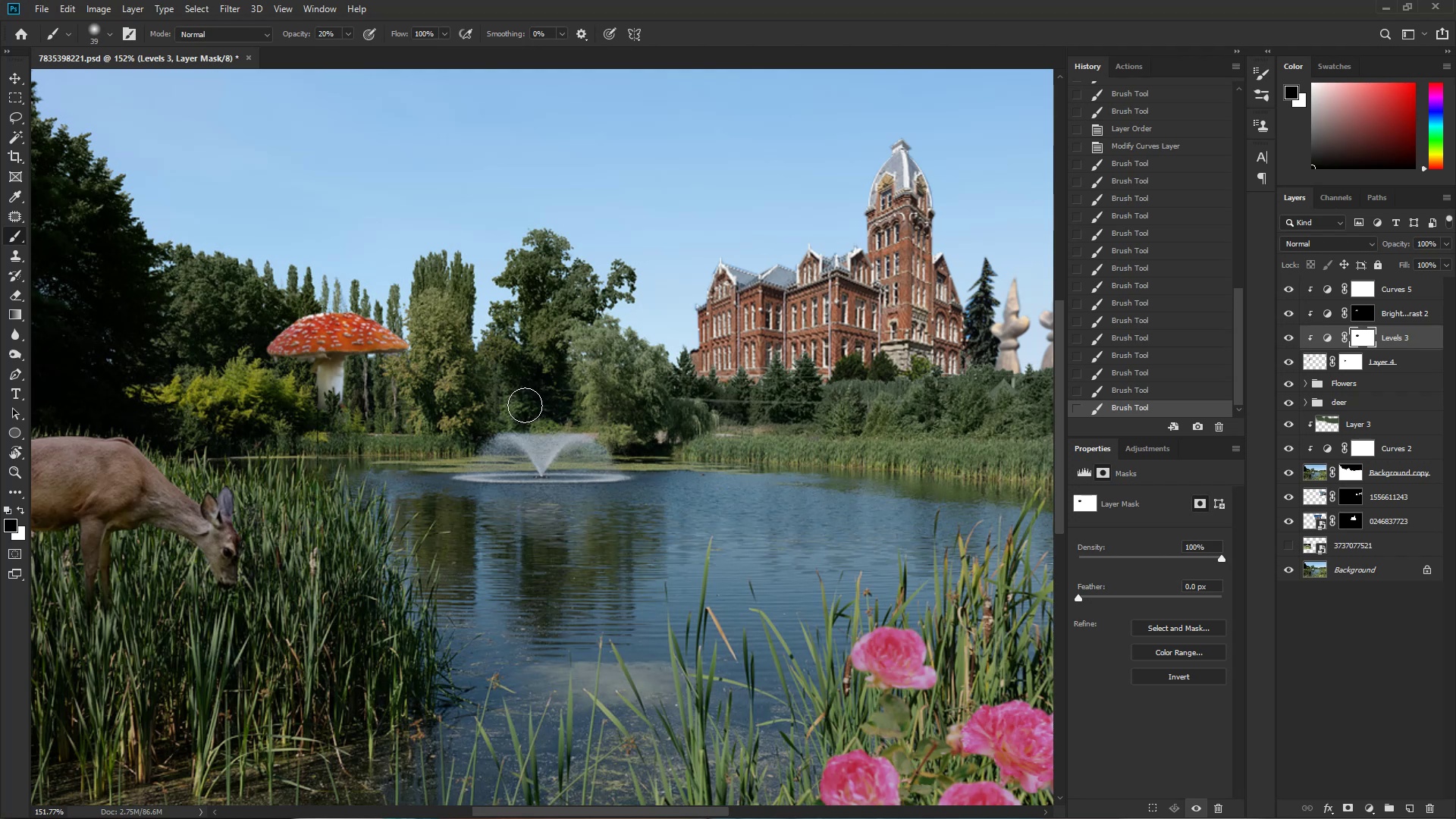 
hold_key(key=ControlLeft, duration=0.6)
 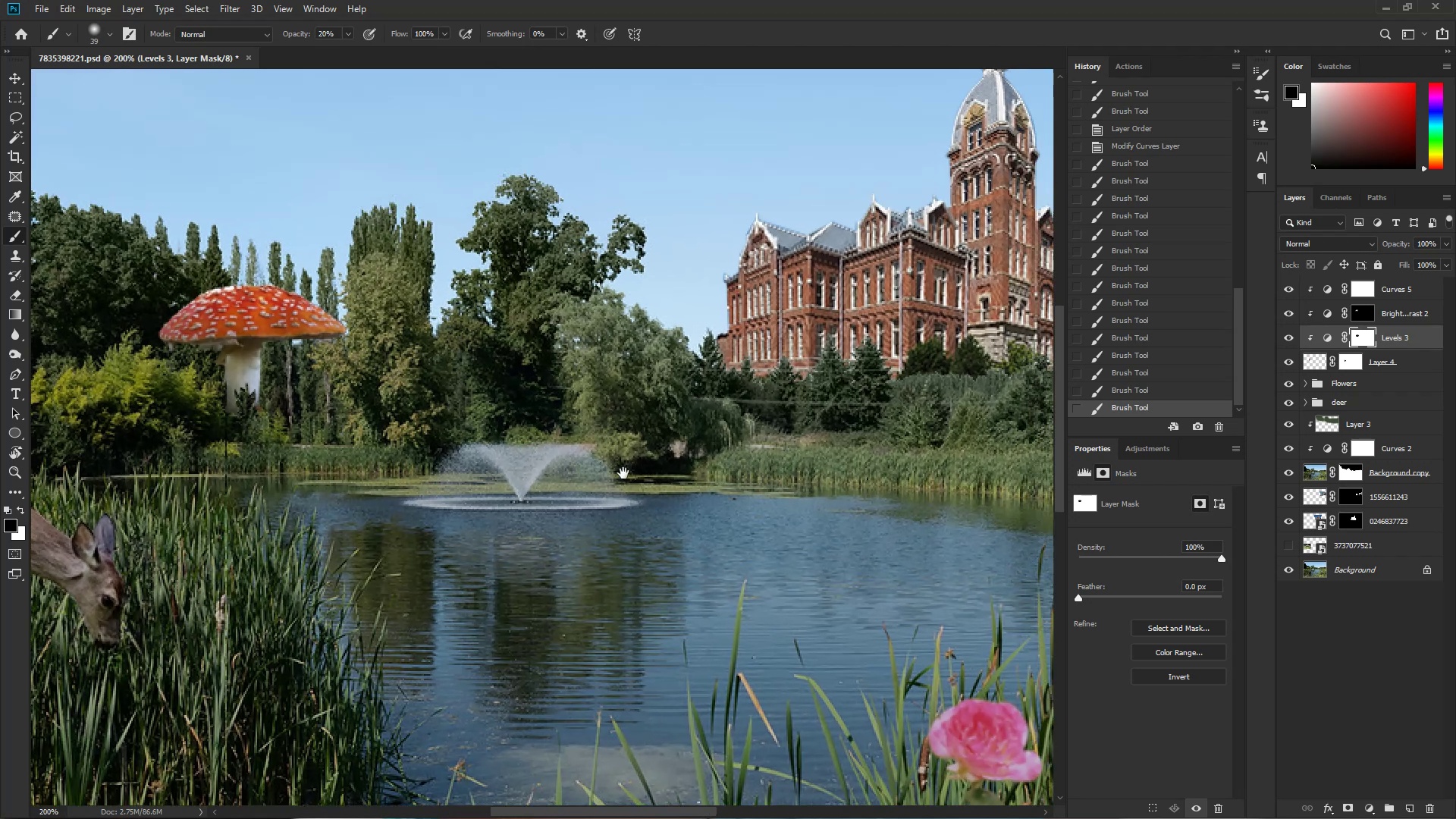 
hold_key(key=Space, duration=2.1)
 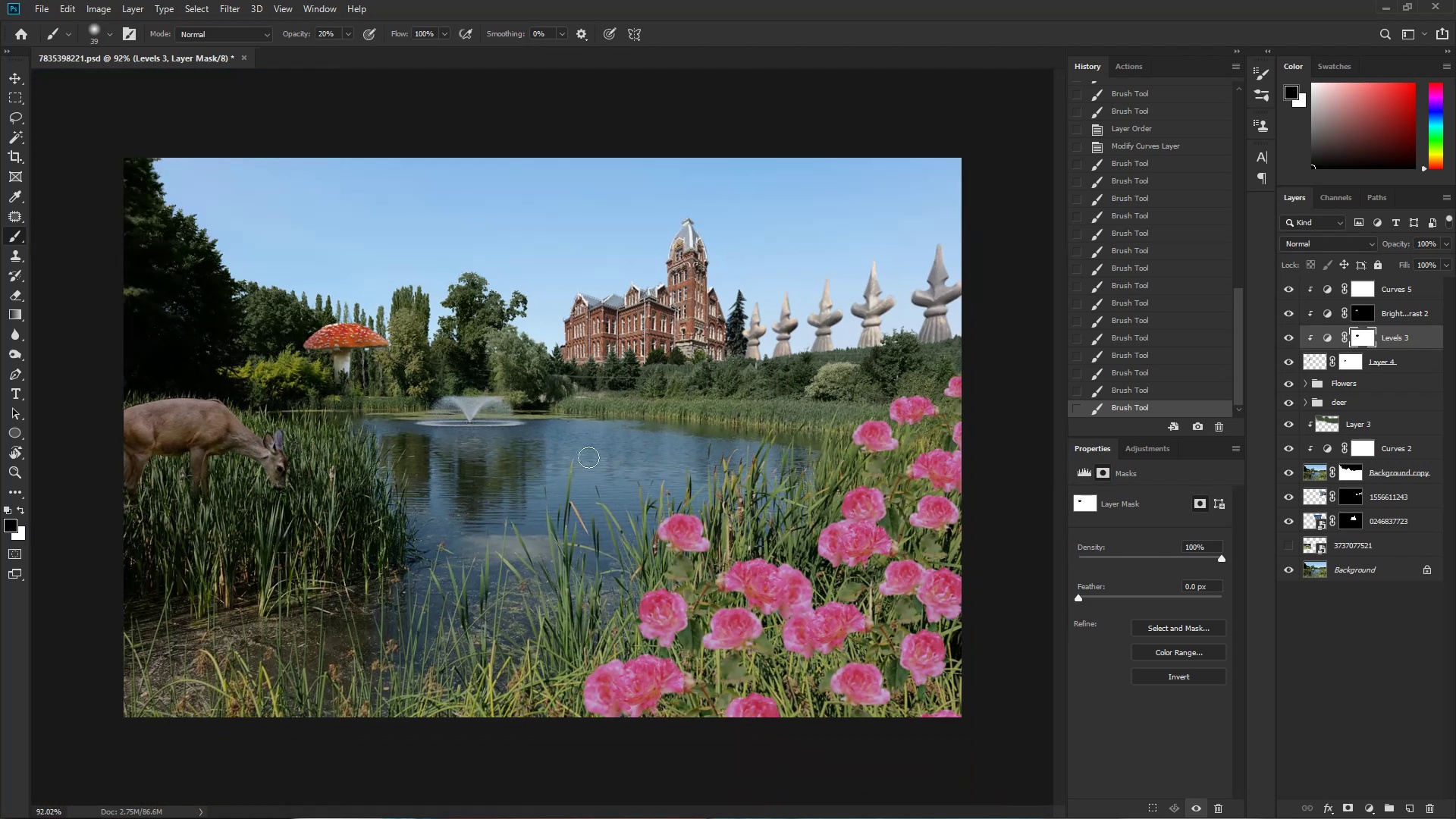 
left_click_drag(start_coordinate=[546, 419], to_coordinate=[538, 421])
 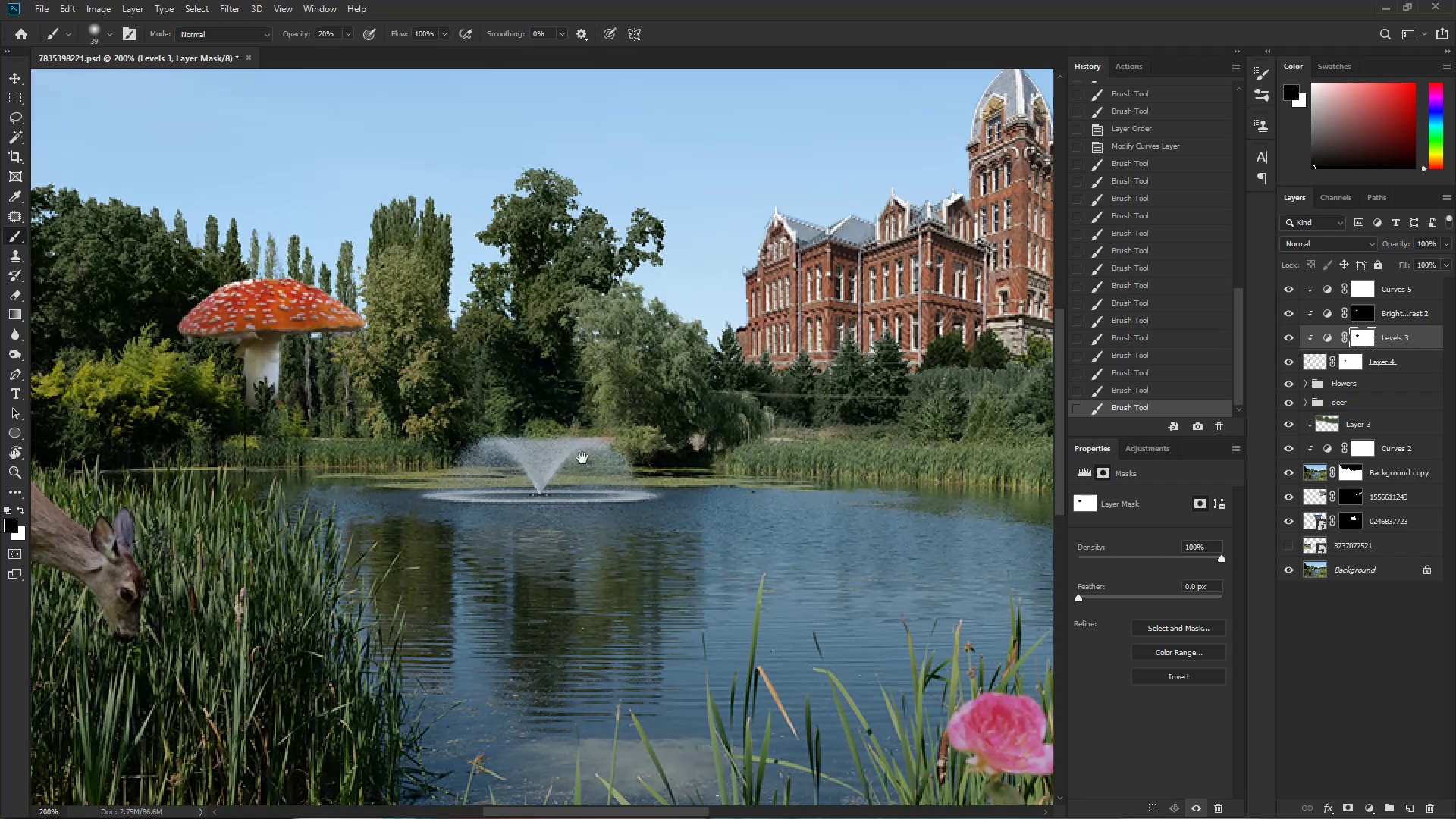 
left_click_drag(start_coordinate=[664, 463], to_coordinate=[588, 474])
 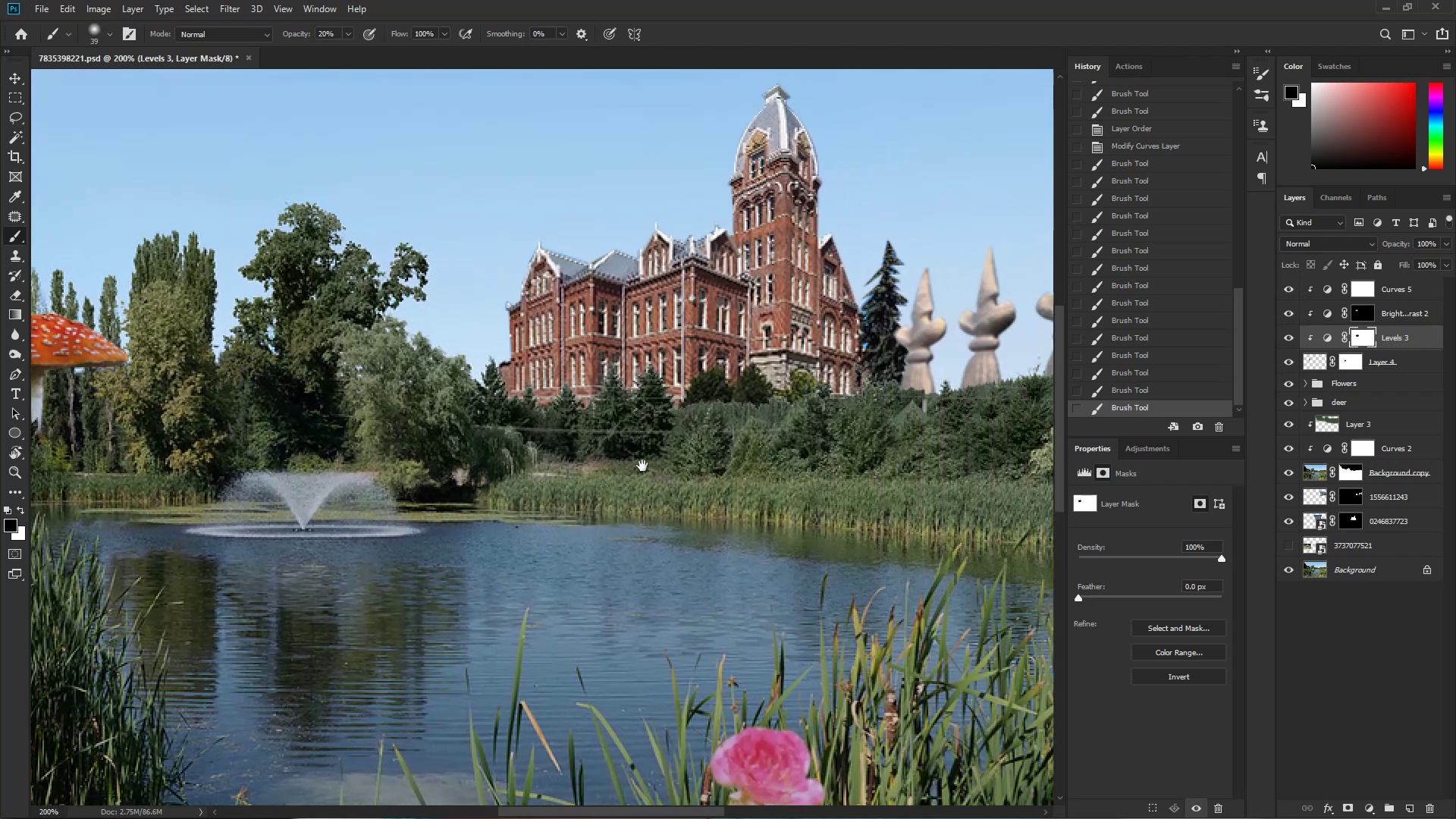 
hold_key(key=ControlLeft, duration=1.18)
left_click_drag(start_coordinate=[642, 446], to_coordinate=[590, 457])
 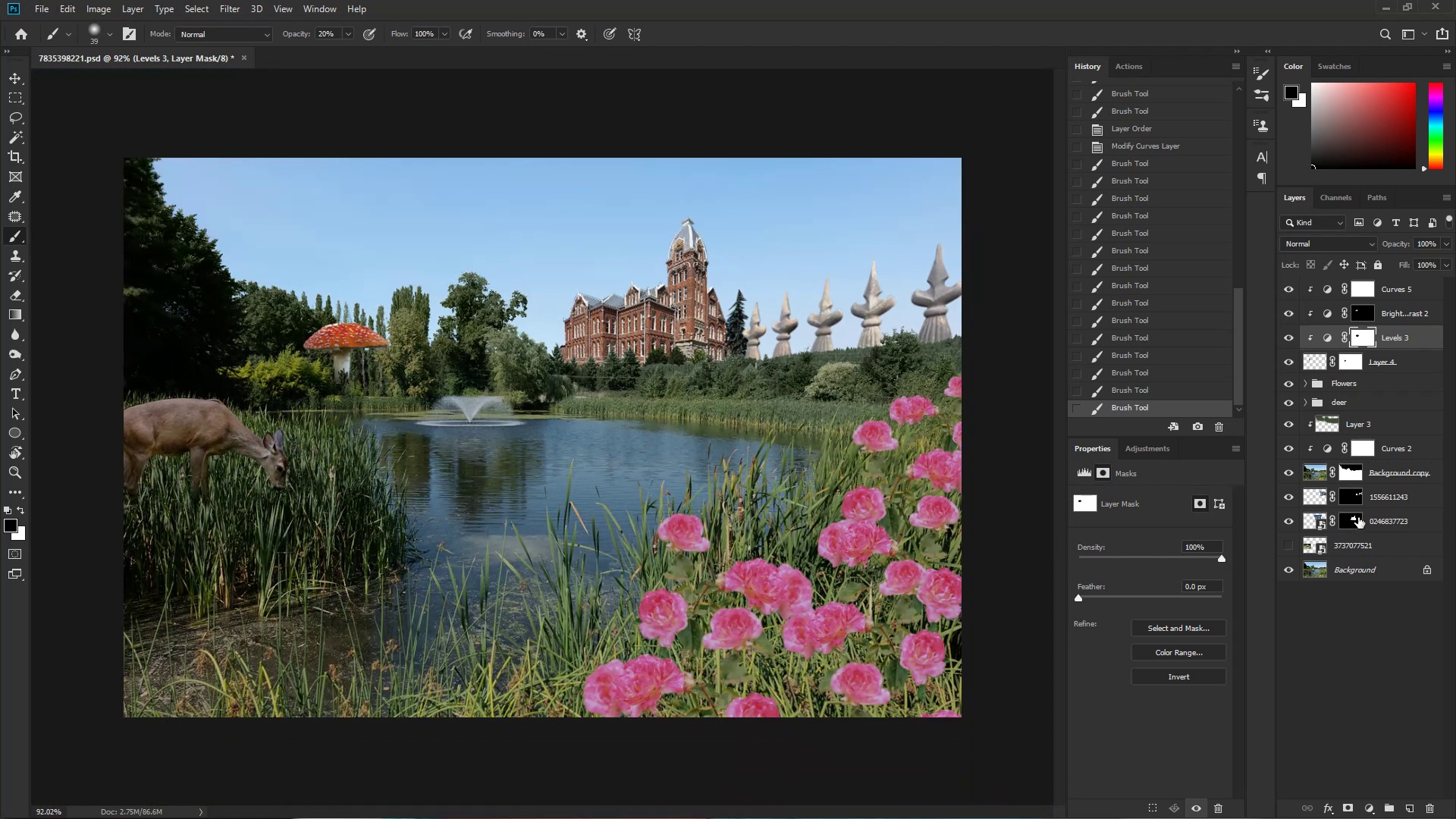 
left_click([1390, 518])
 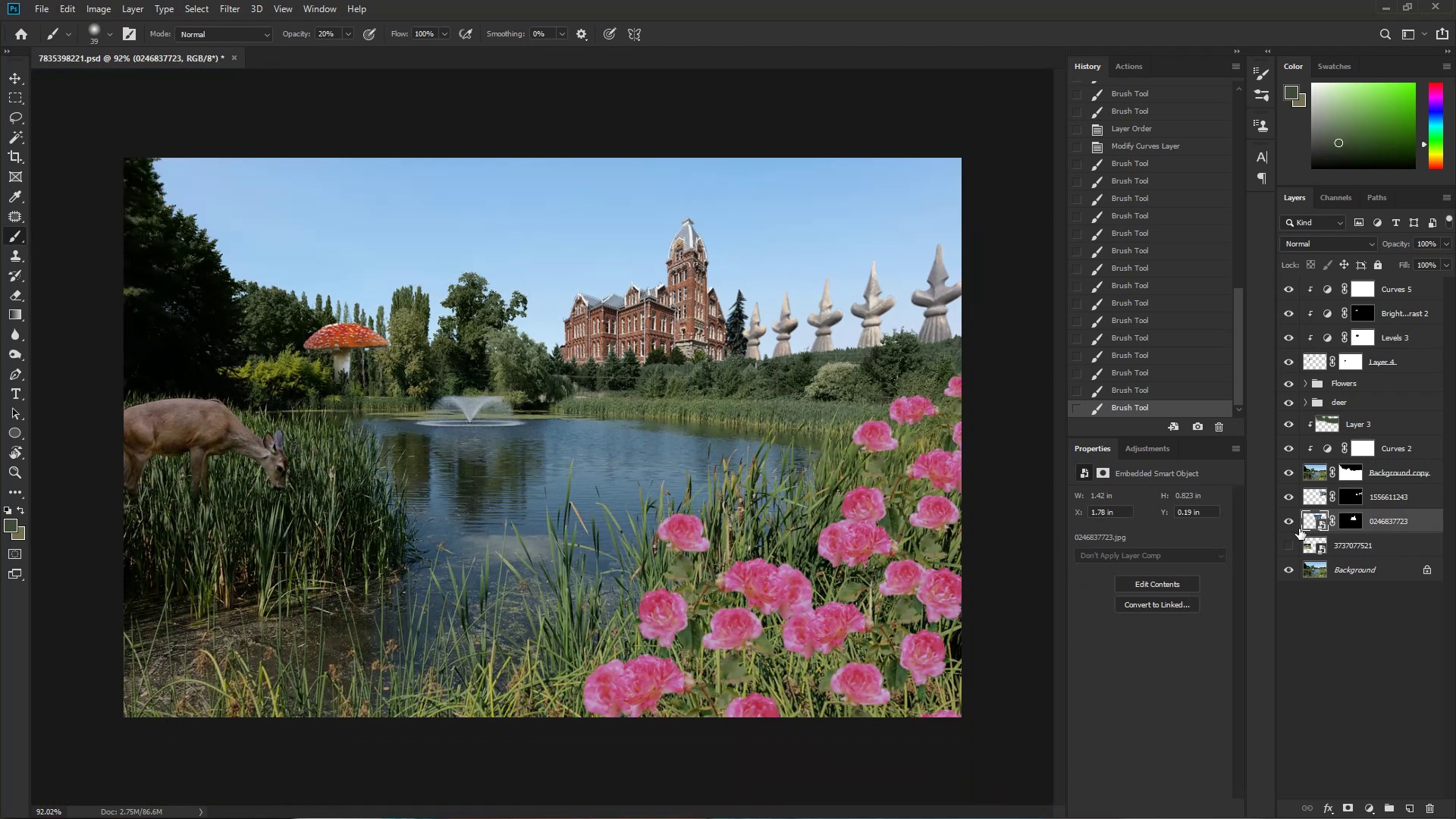 
double_click([1286, 526])
 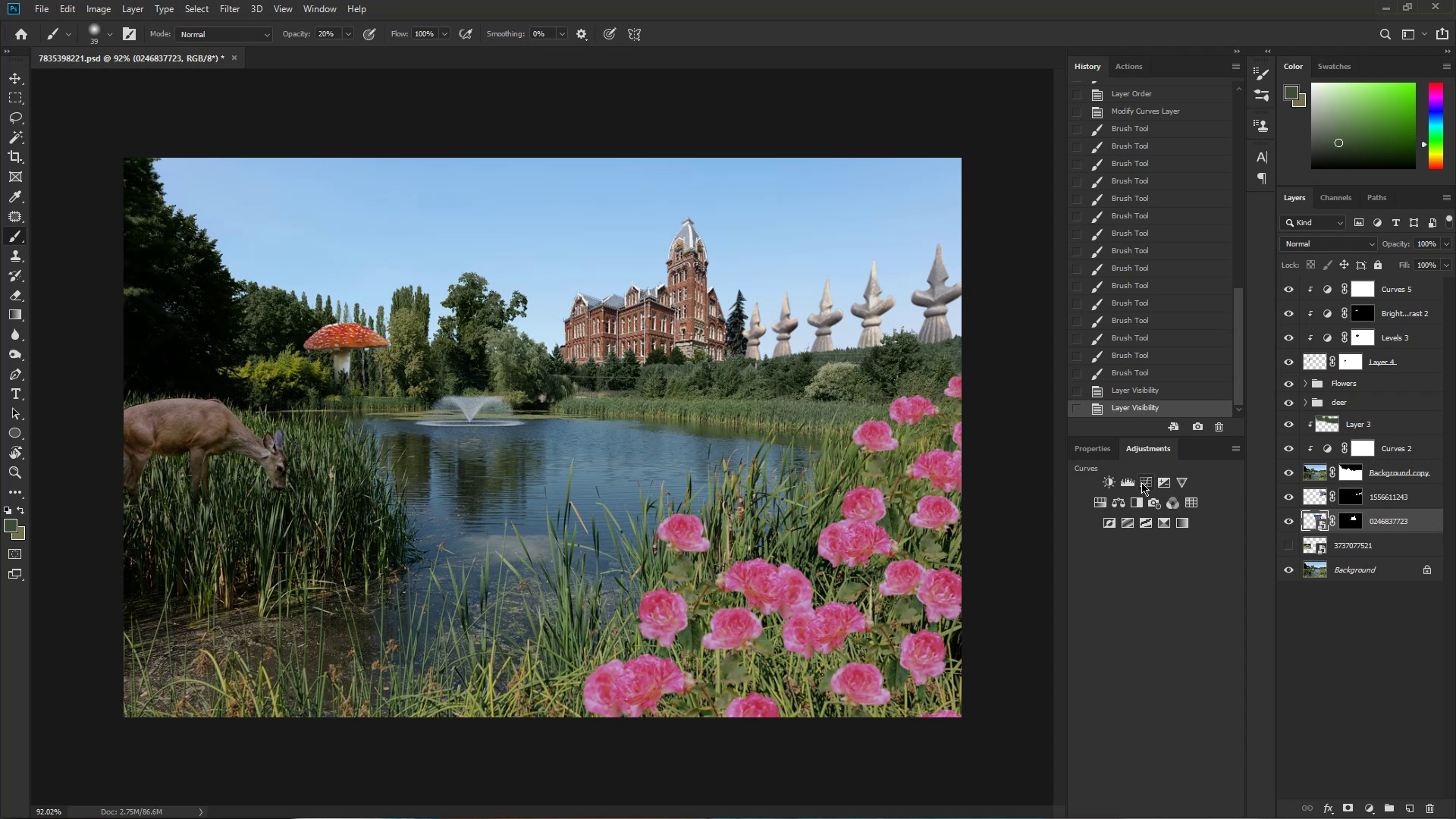 
wait(9.47)
 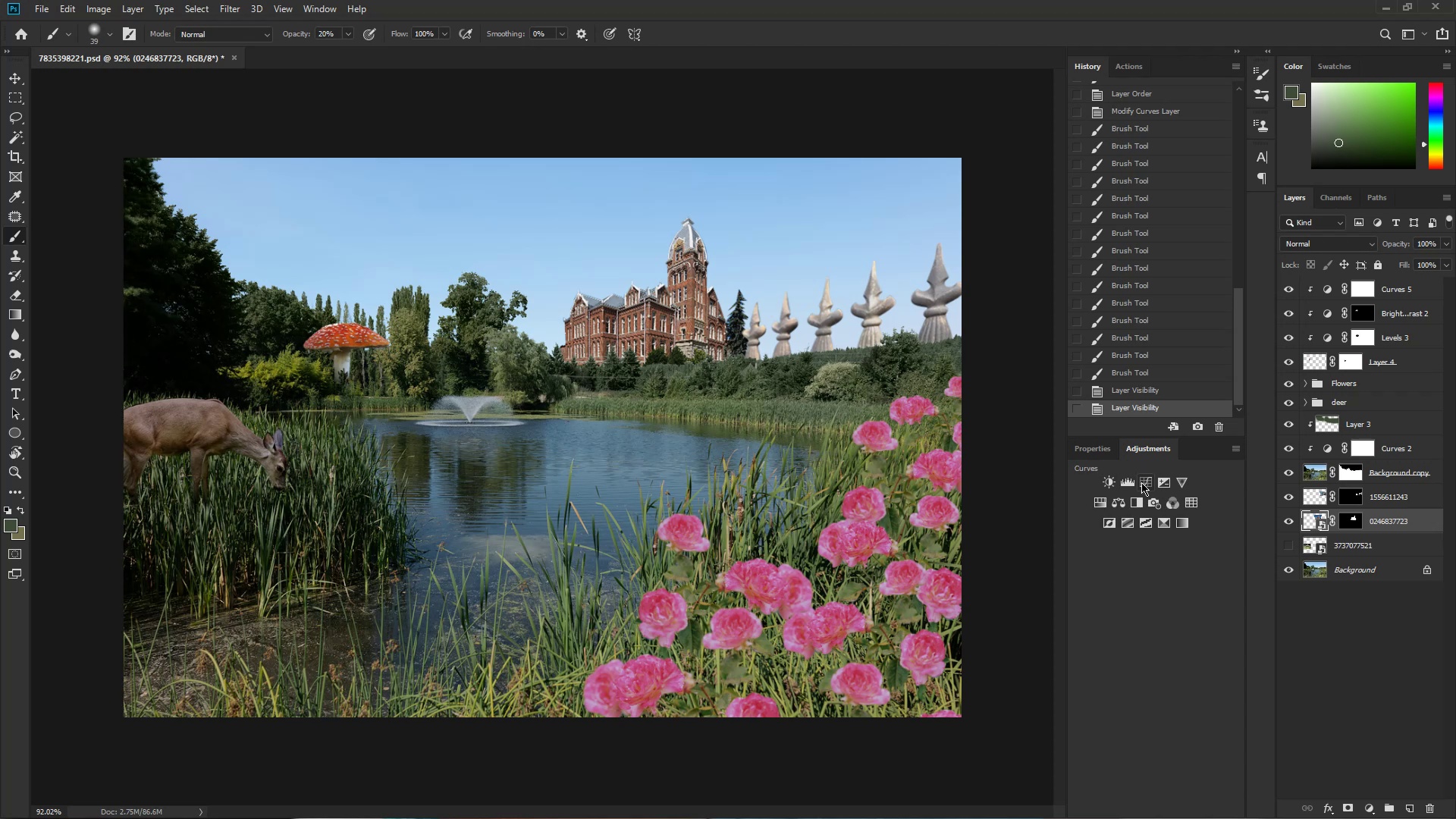 
left_click([1141, 484])
 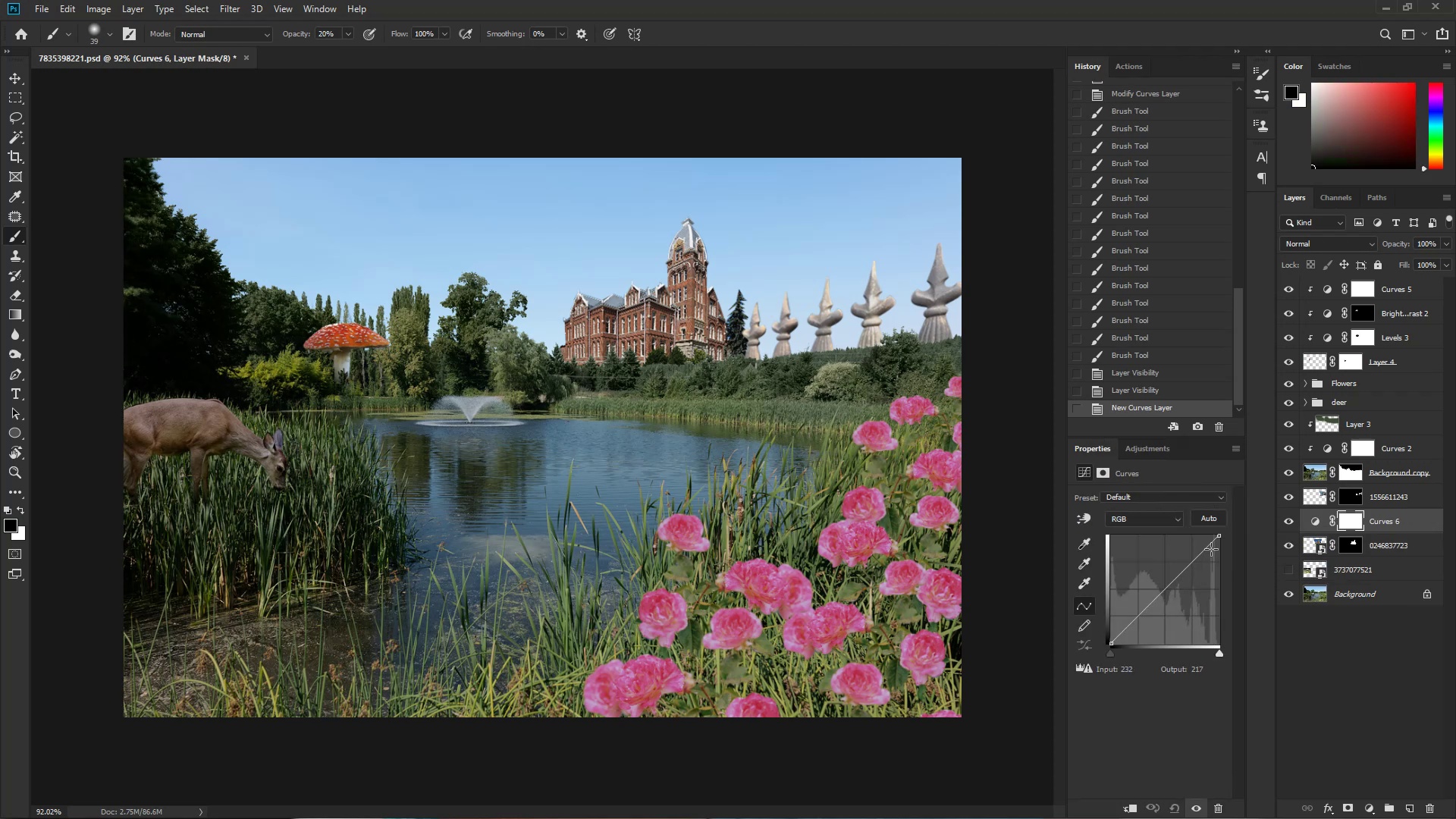 
left_click_drag(start_coordinate=[1219, 539], to_coordinate=[1228, 562])
 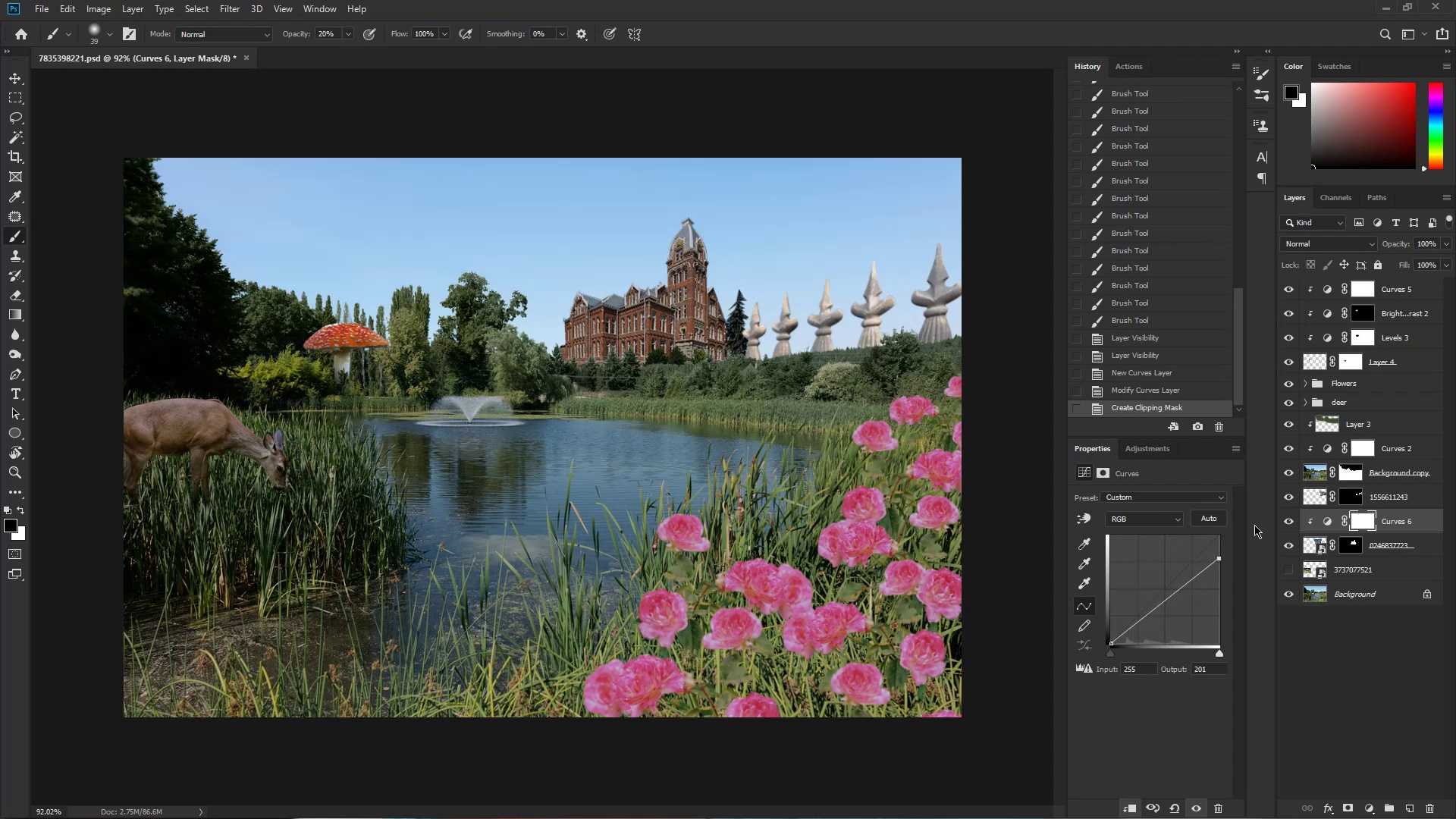 
left_click_drag(start_coordinate=[1219, 557], to_coordinate=[1221, 548])
 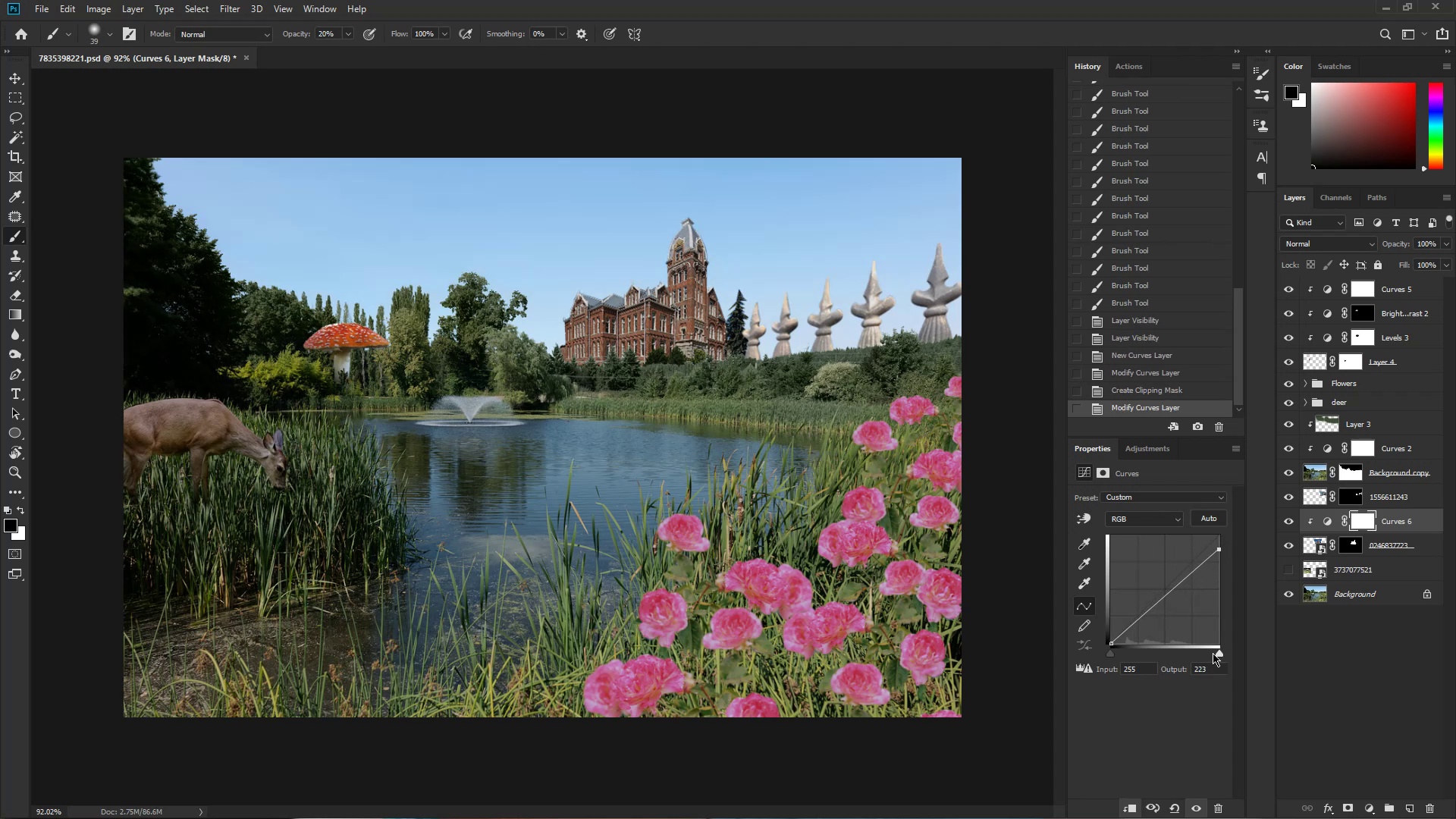 
left_click_drag(start_coordinate=[1217, 653], to_coordinate=[1203, 649])
 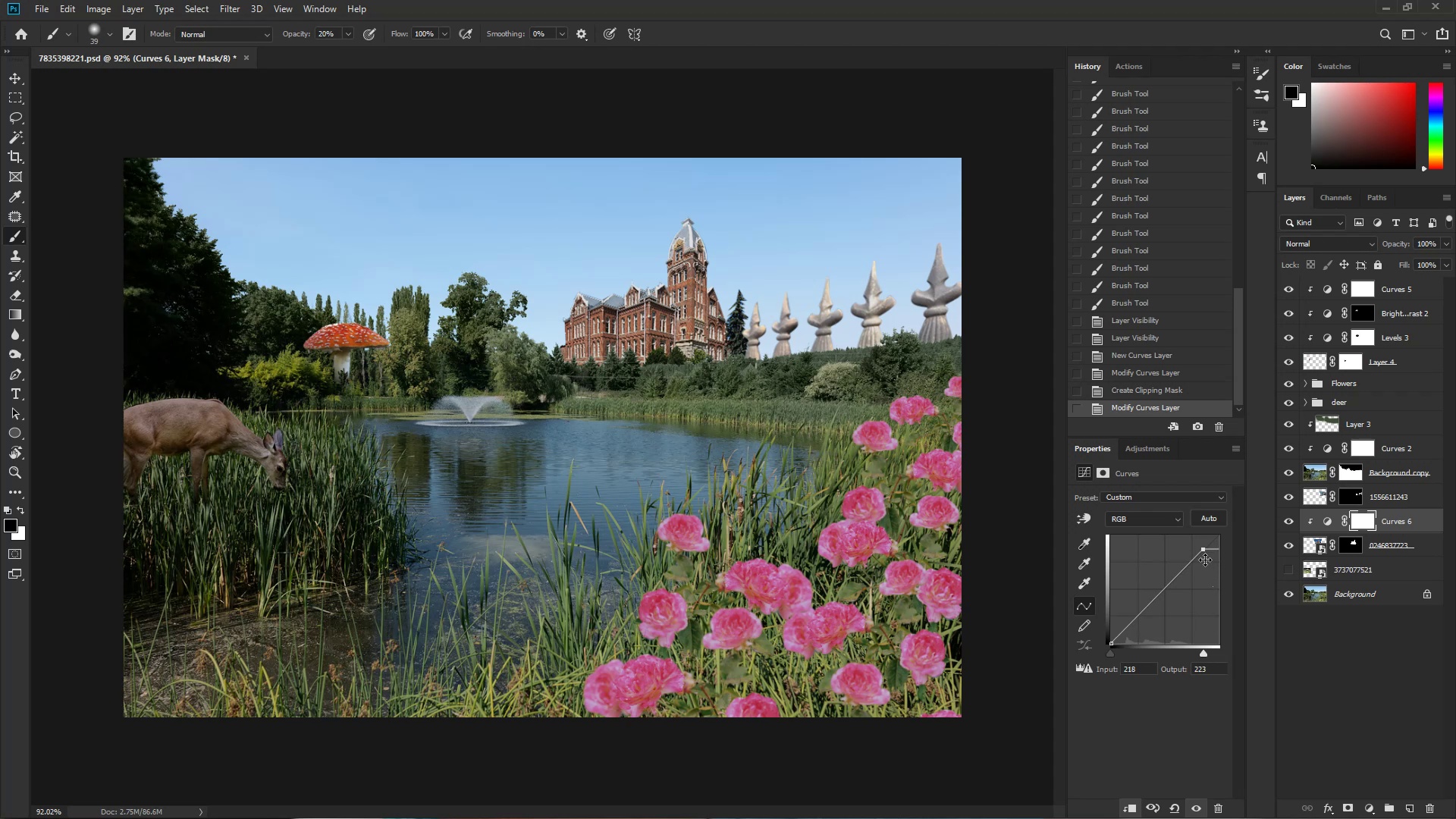 
left_click_drag(start_coordinate=[1203, 554], to_coordinate=[1205, 562])
 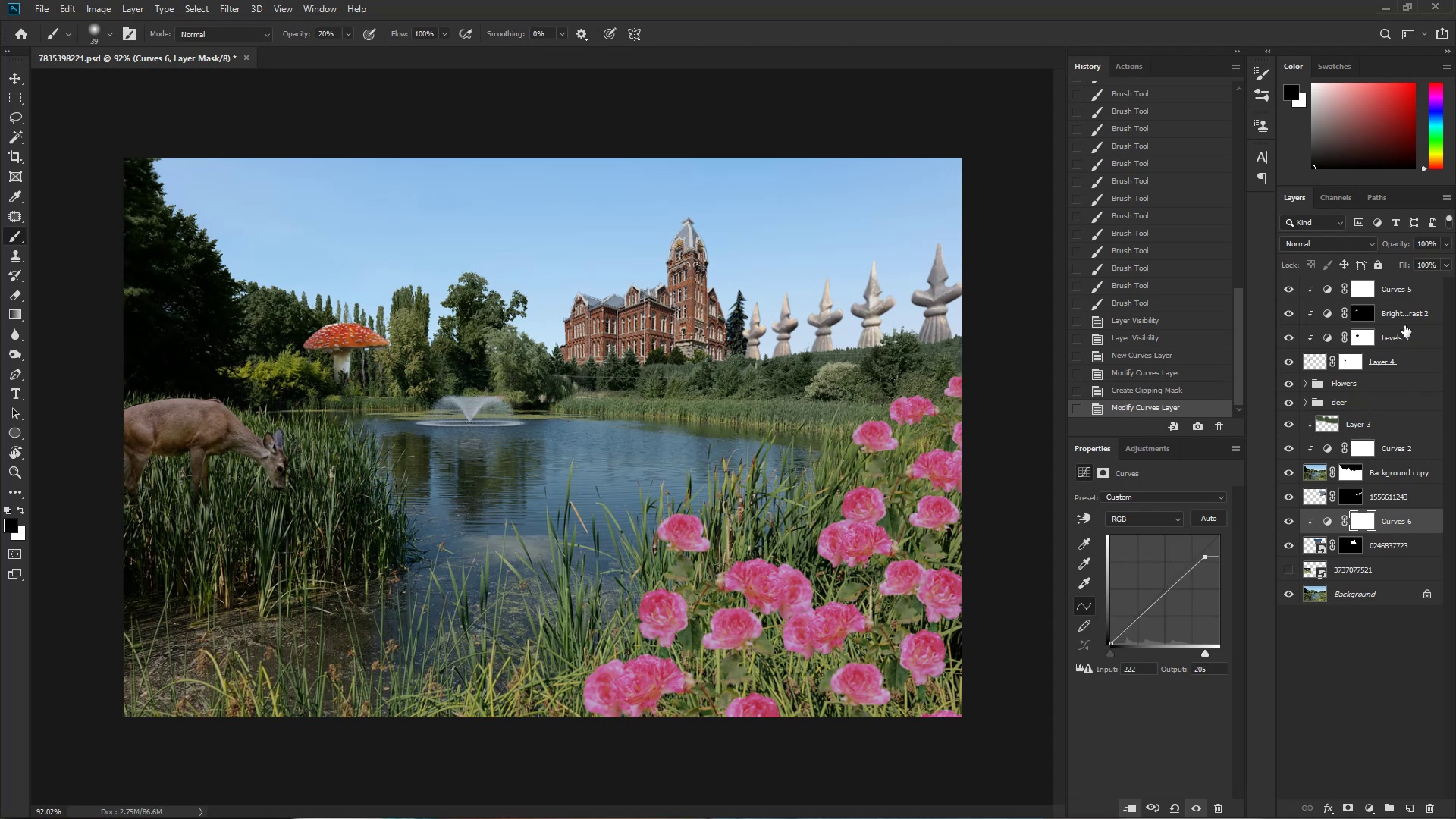 
double_click([1407, 342])
 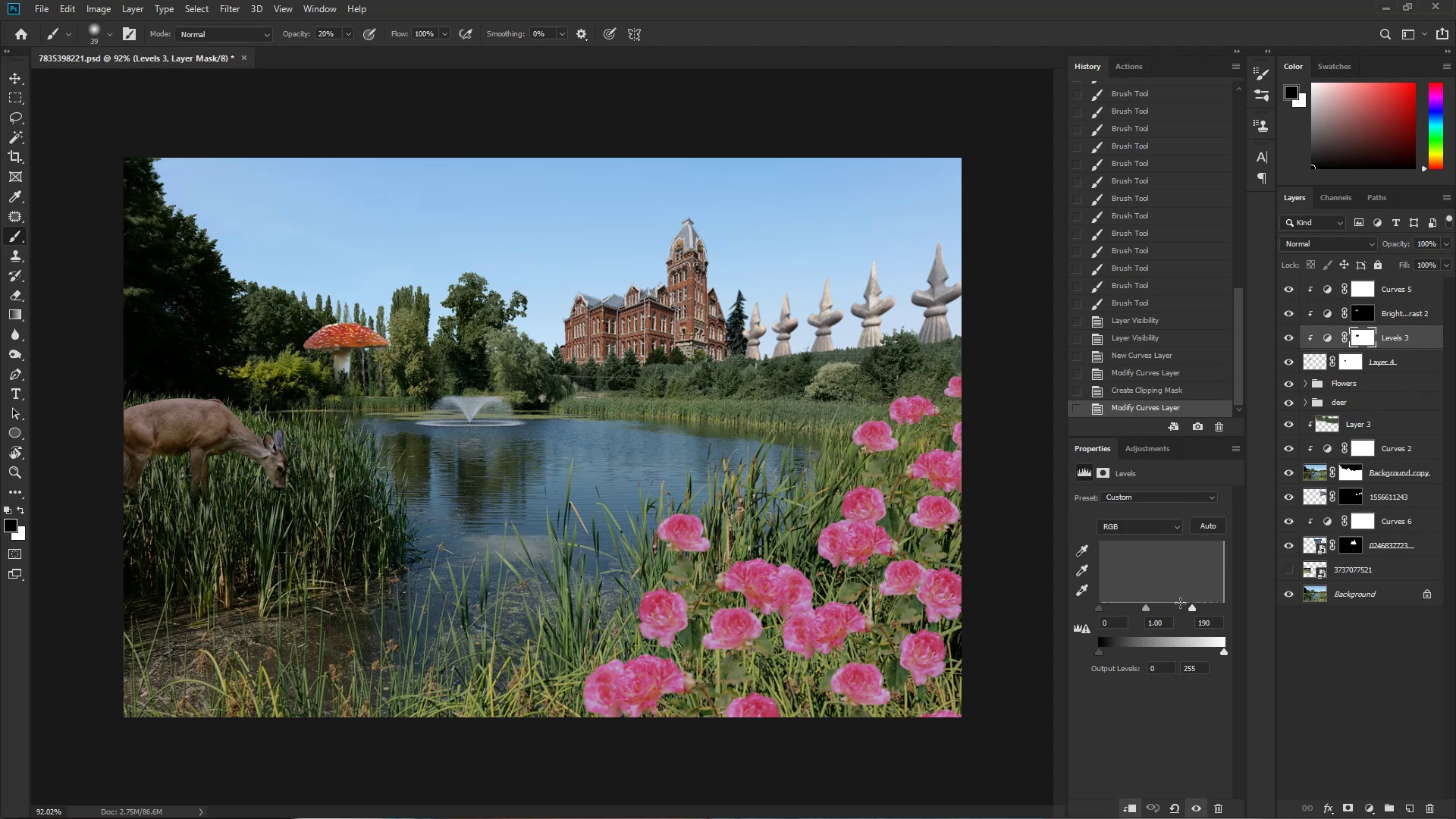 
left_click_drag(start_coordinate=[1194, 605], to_coordinate=[1203, 604])
 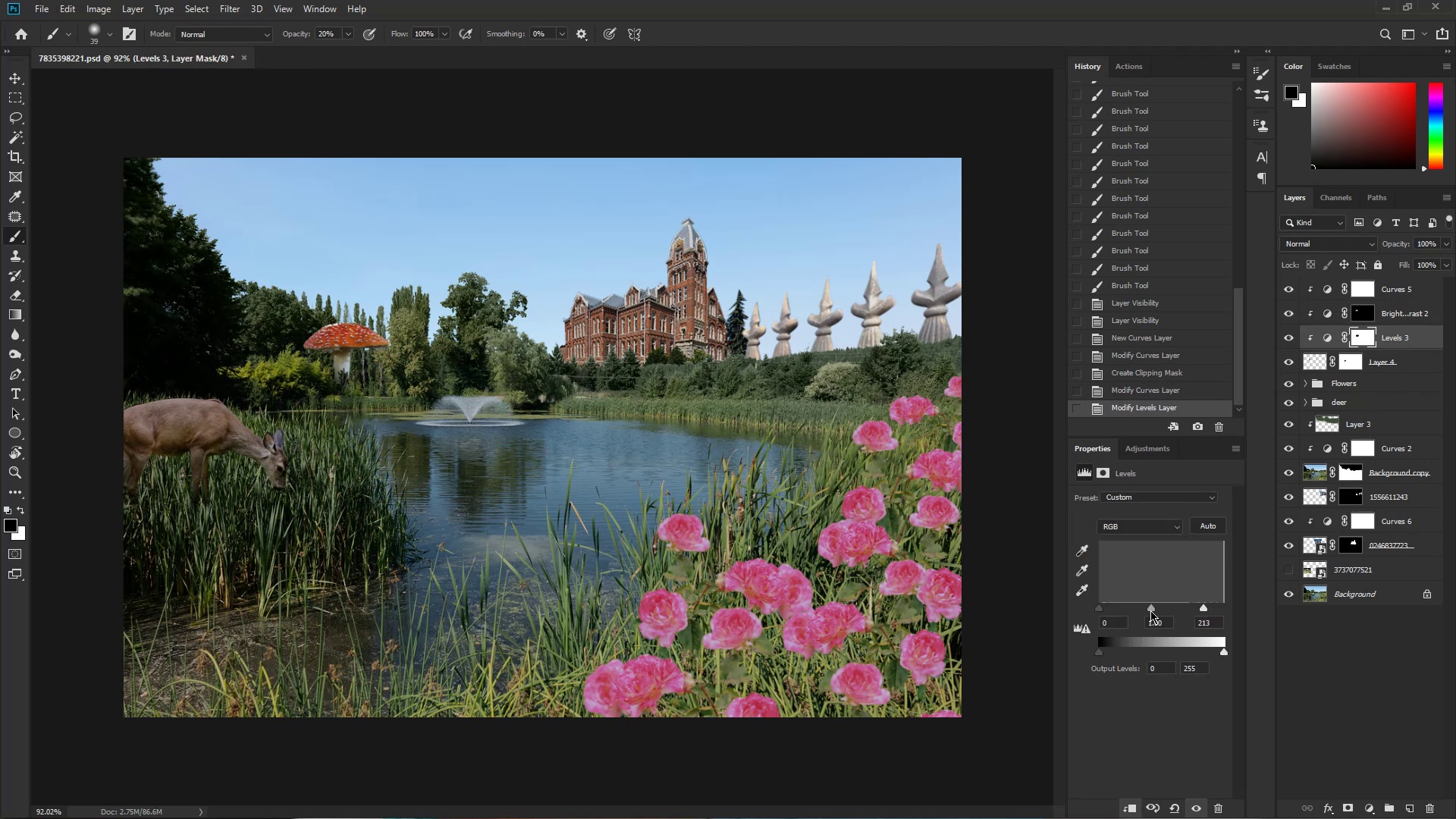 
left_click_drag(start_coordinate=[1153, 610], to_coordinate=[1132, 597])
 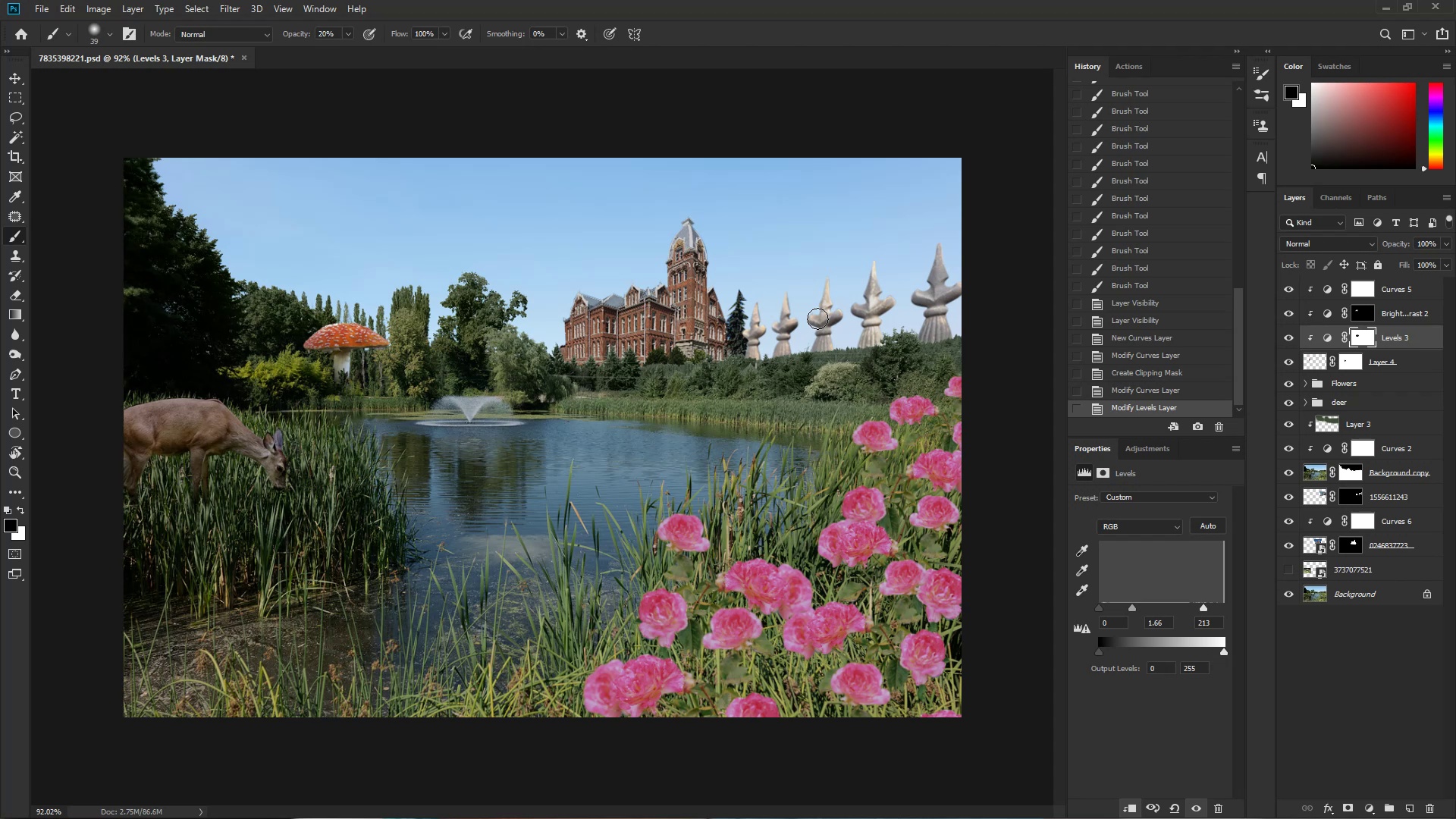 
wait(38.13)
 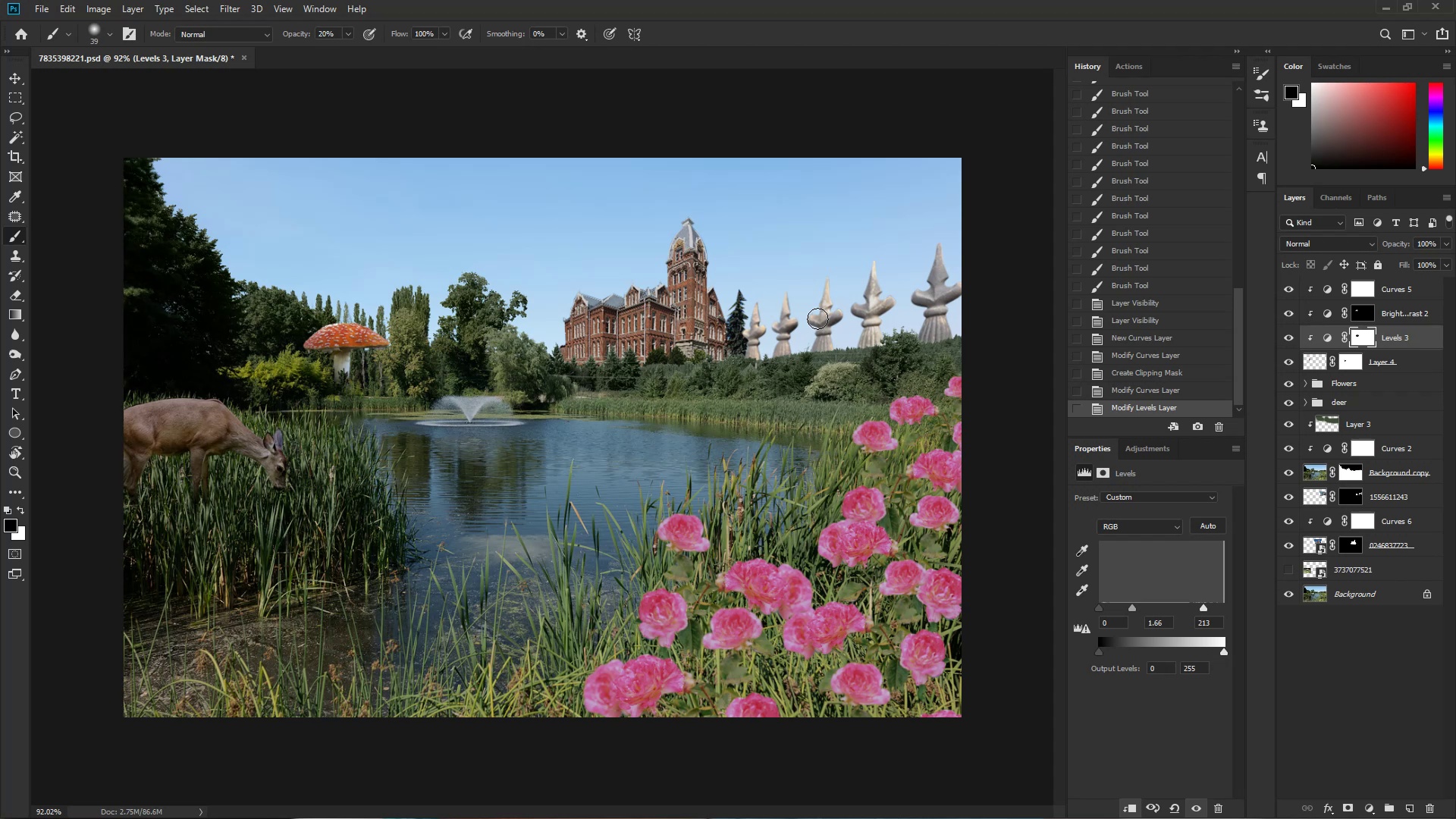 
left_click([1410, 293])
 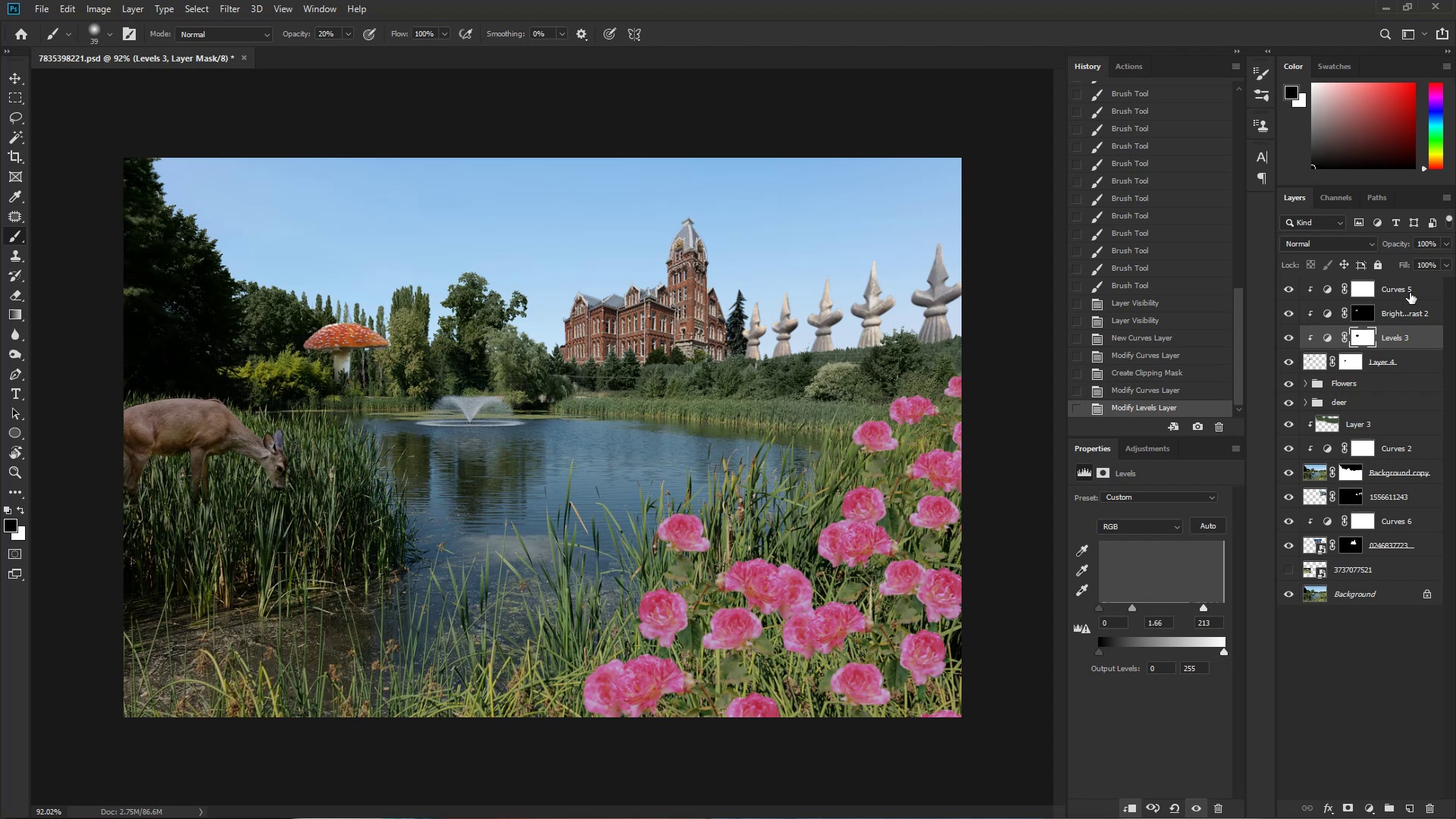 
hold_key(key=ShiftLeft, duration=1.02)
left_click([1408, 571])
 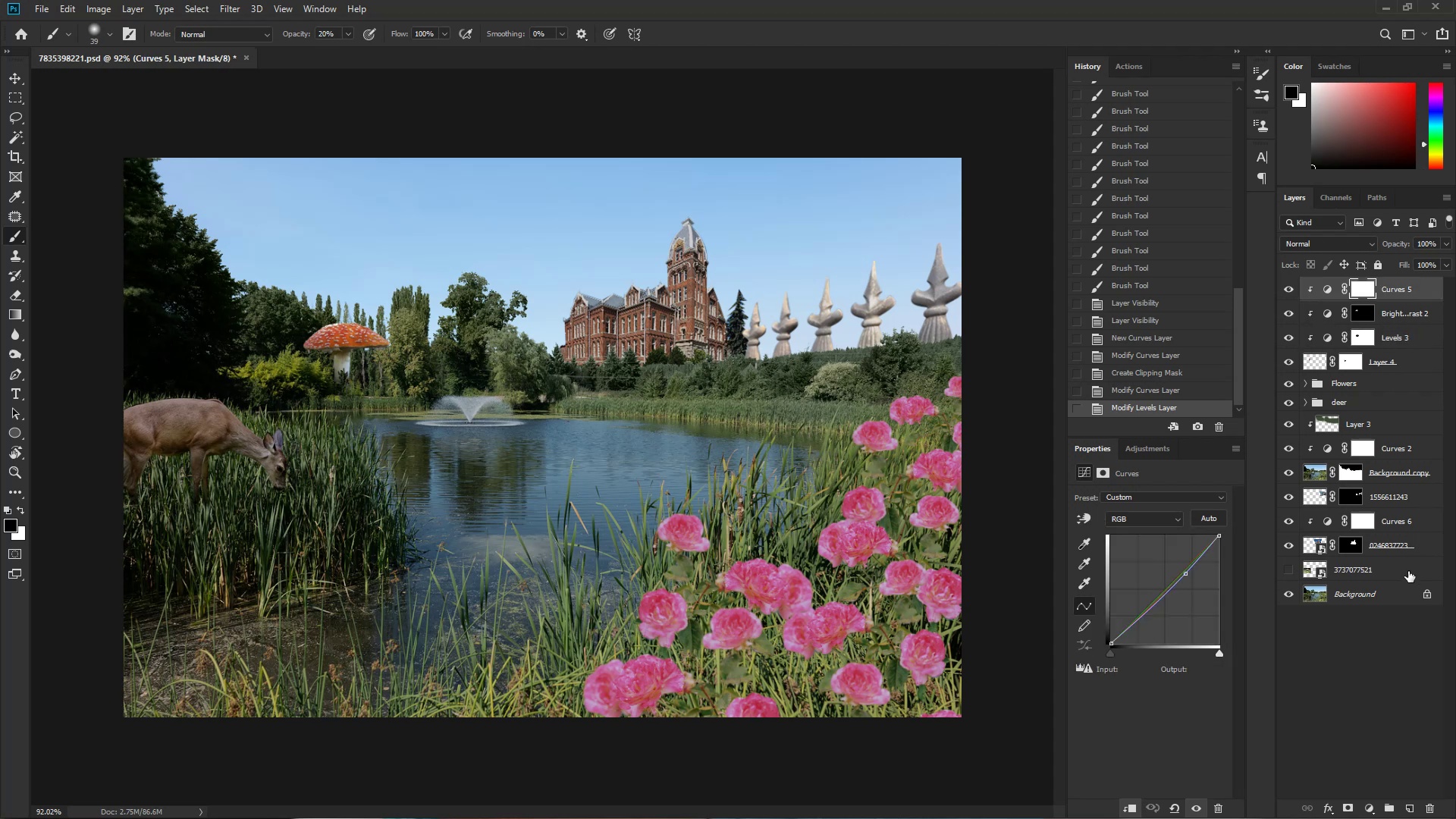 
hold_key(key=ControlLeft, duration=1.5)
 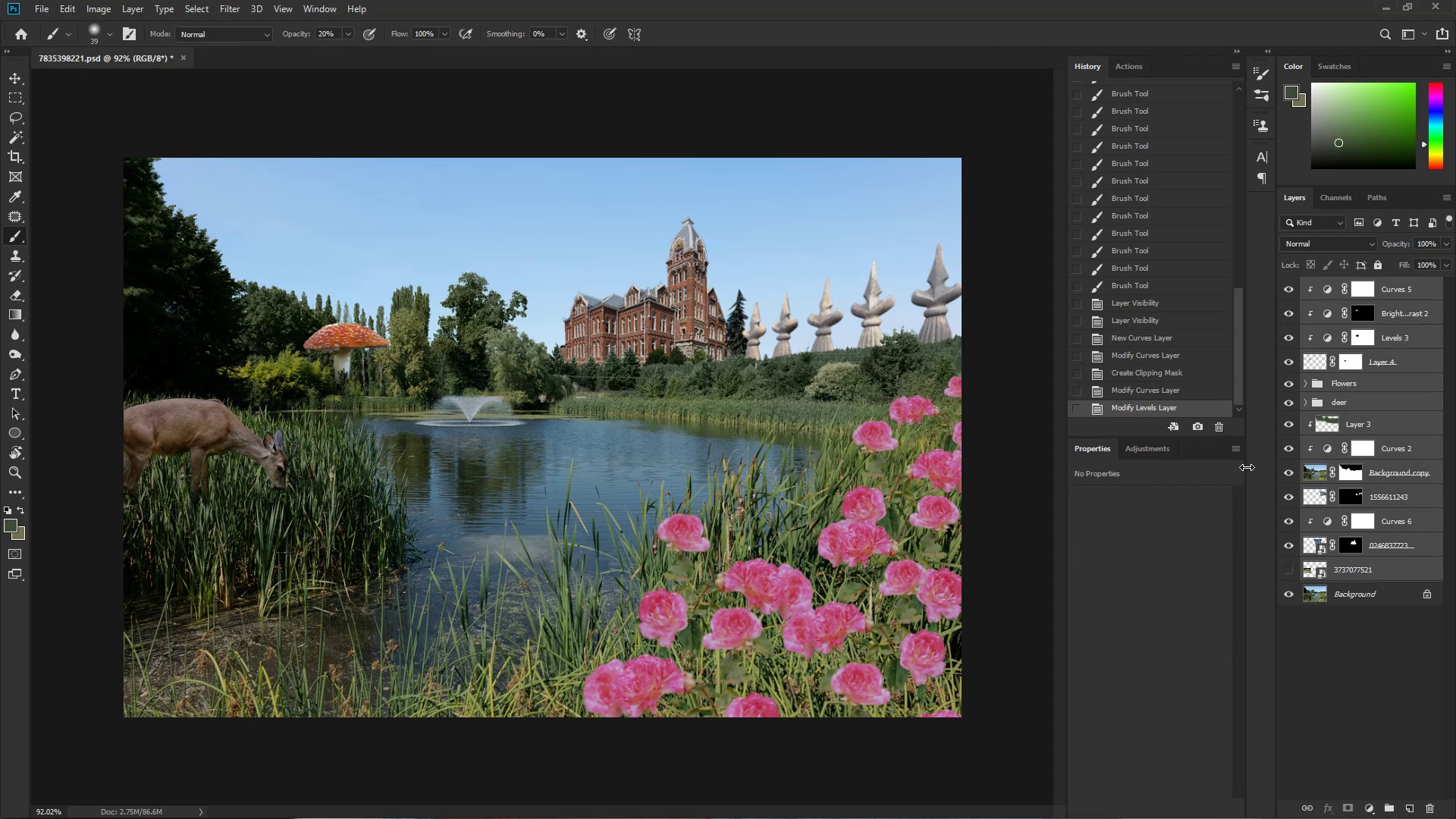 
key(Control+G)
 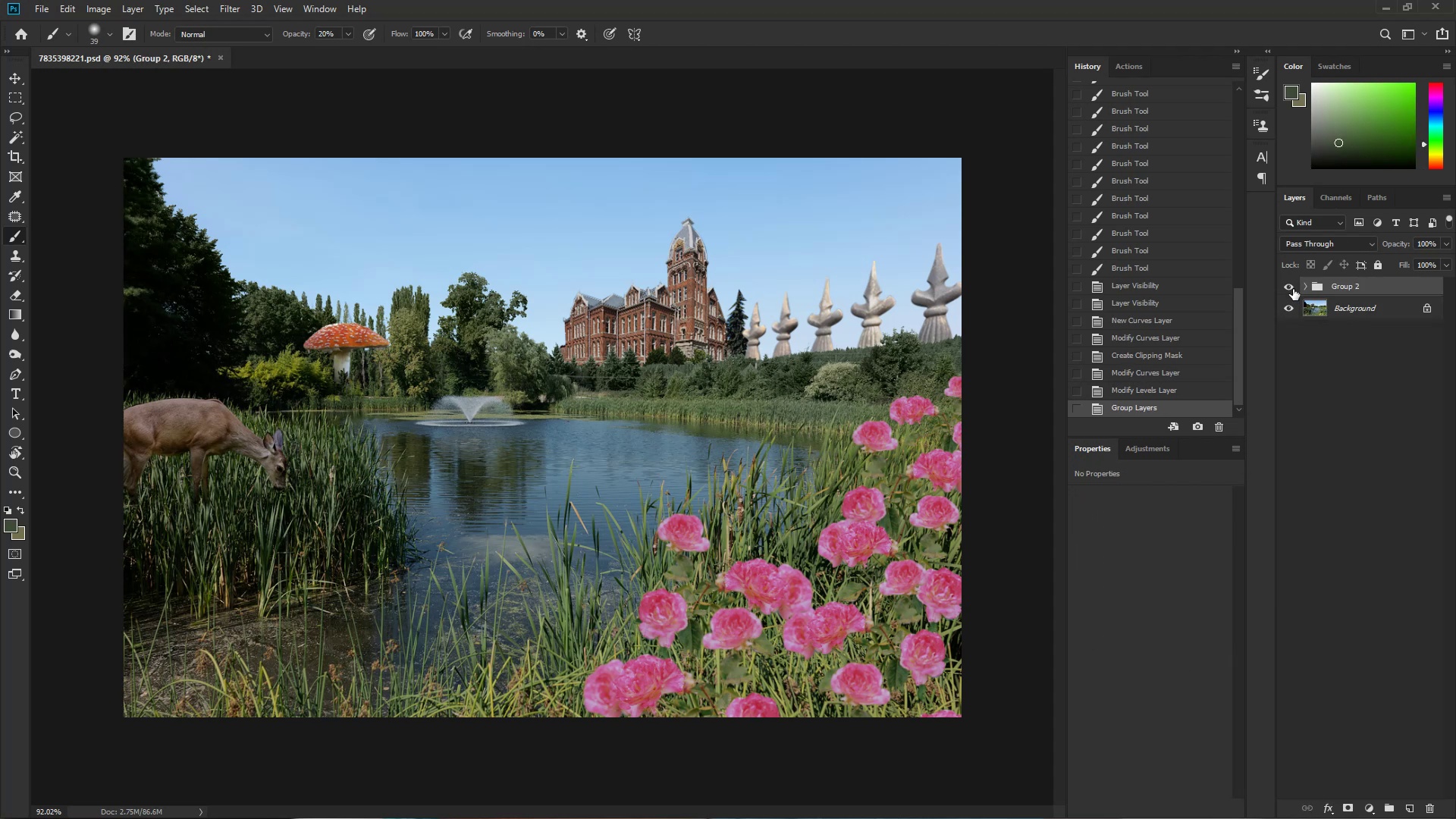 
left_click([1289, 285])
 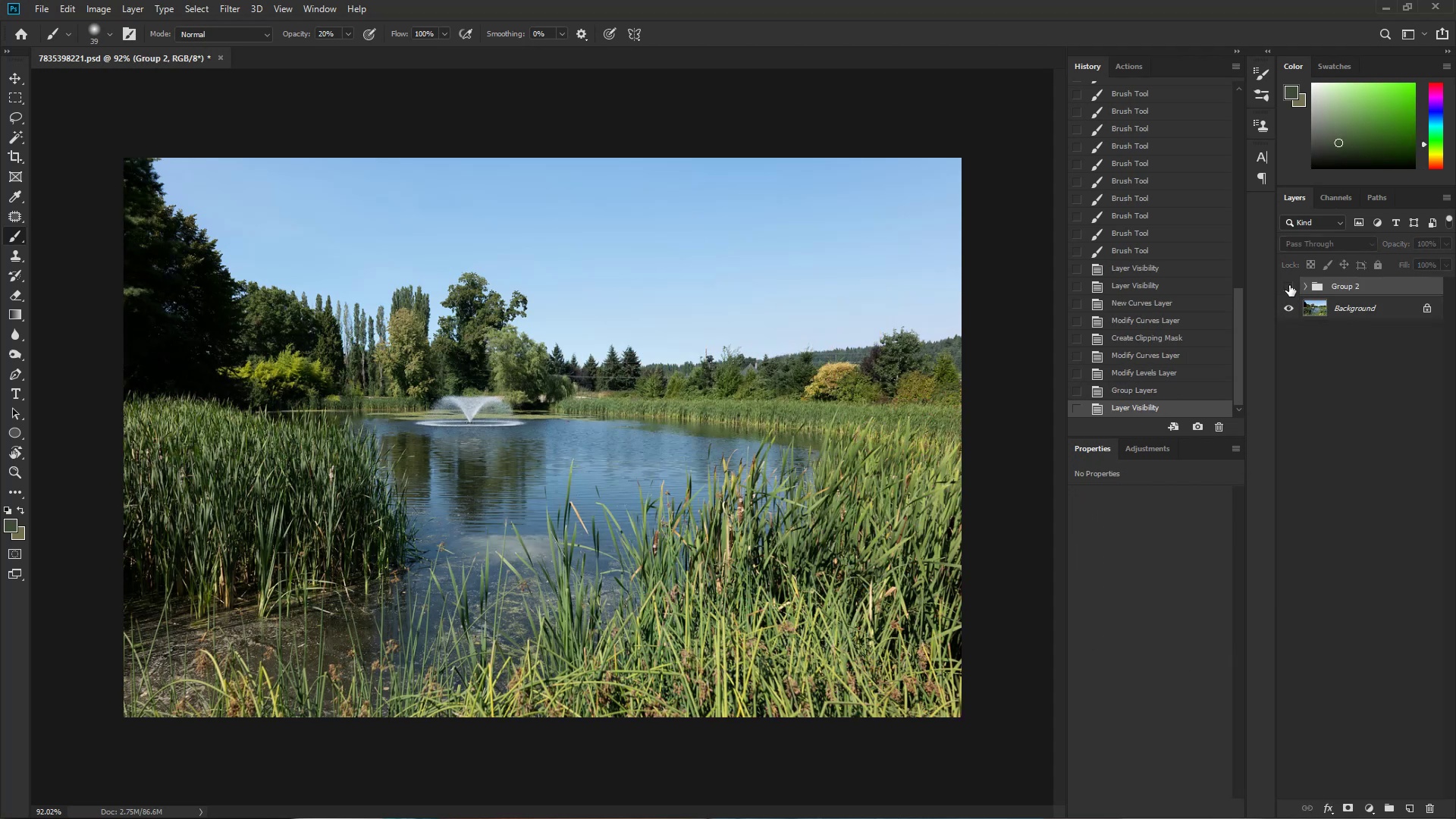 
left_click([1289, 285])
 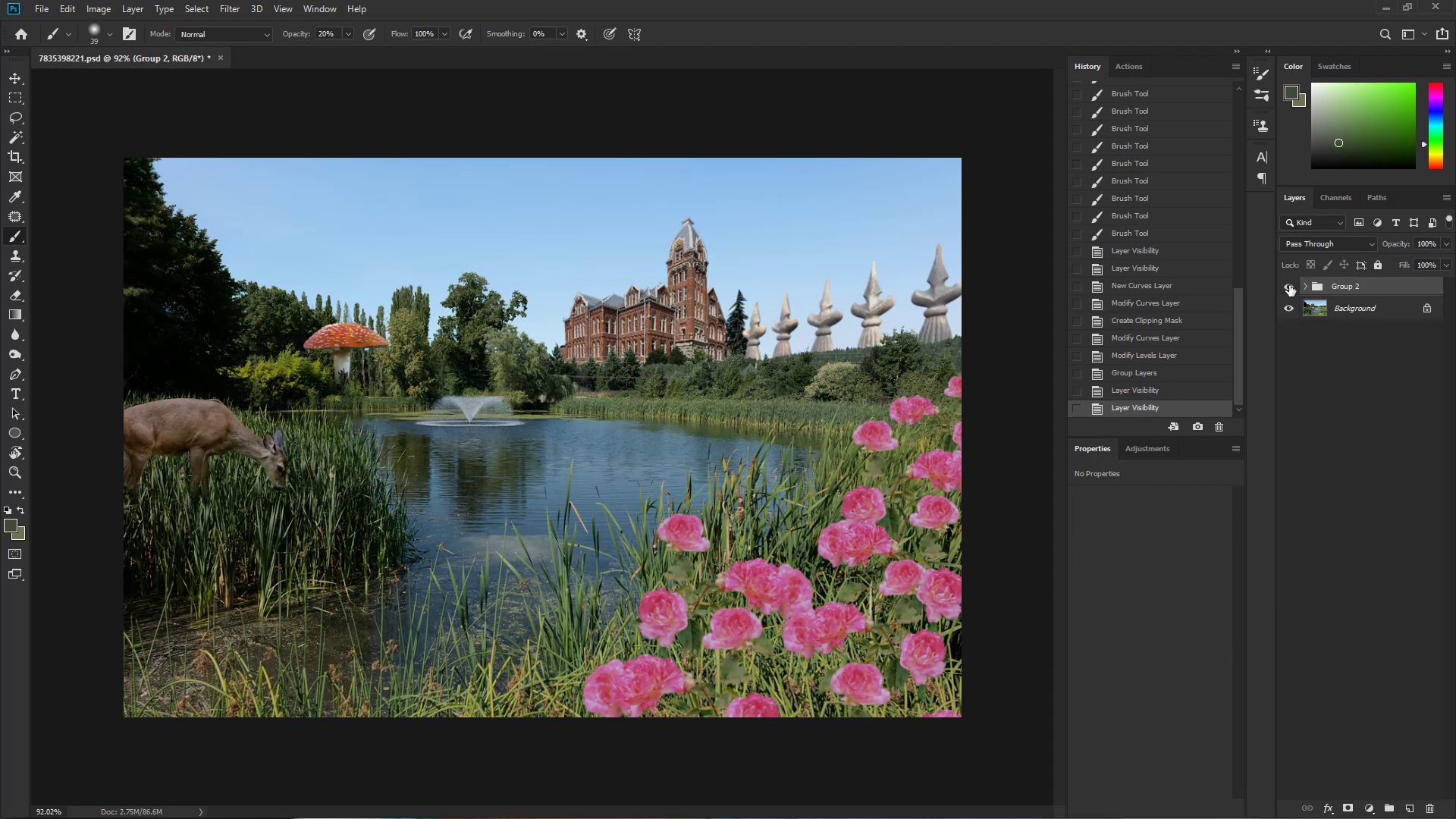 
double_click([1289, 285])
 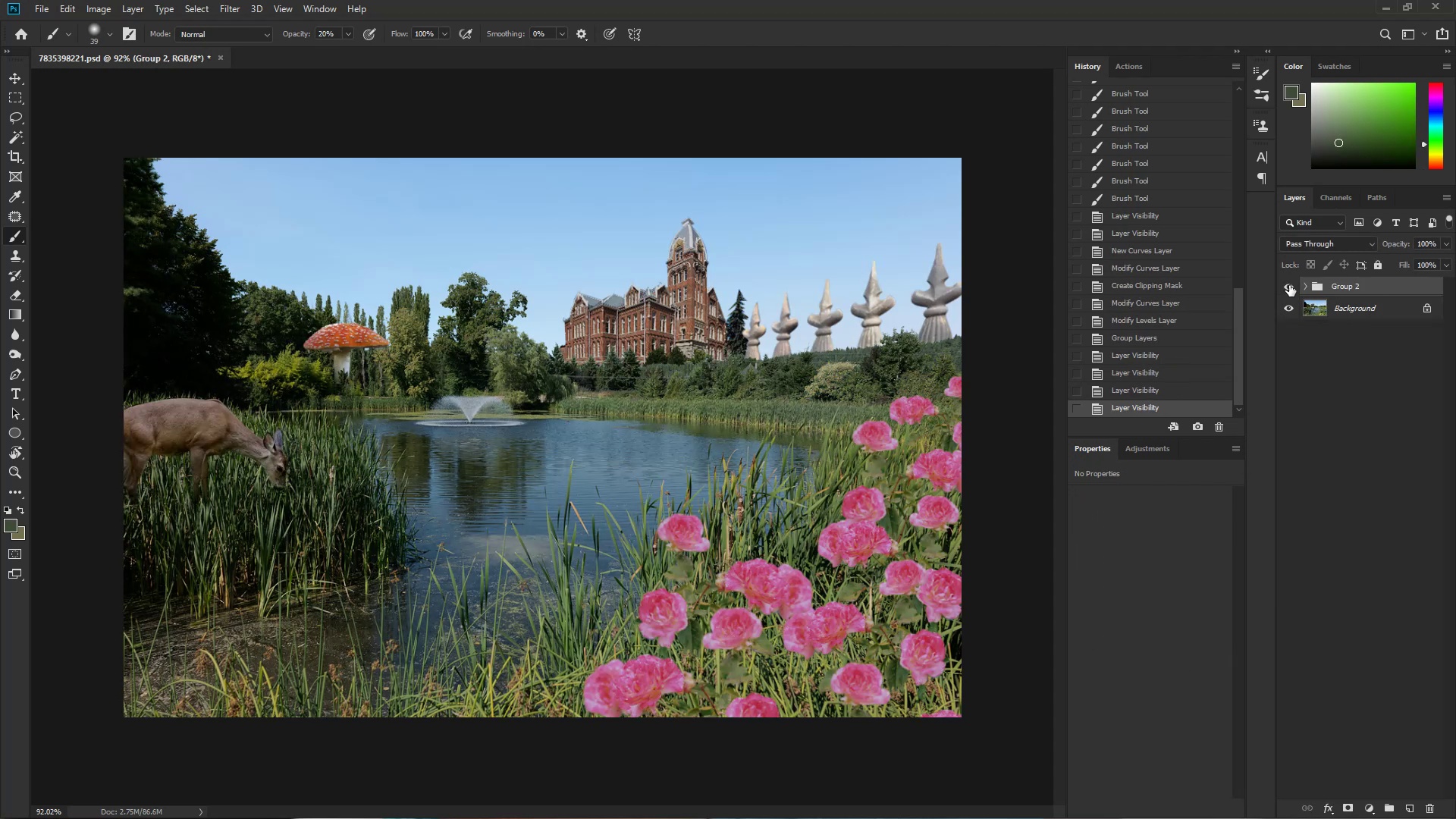 
double_click([1289, 285])
 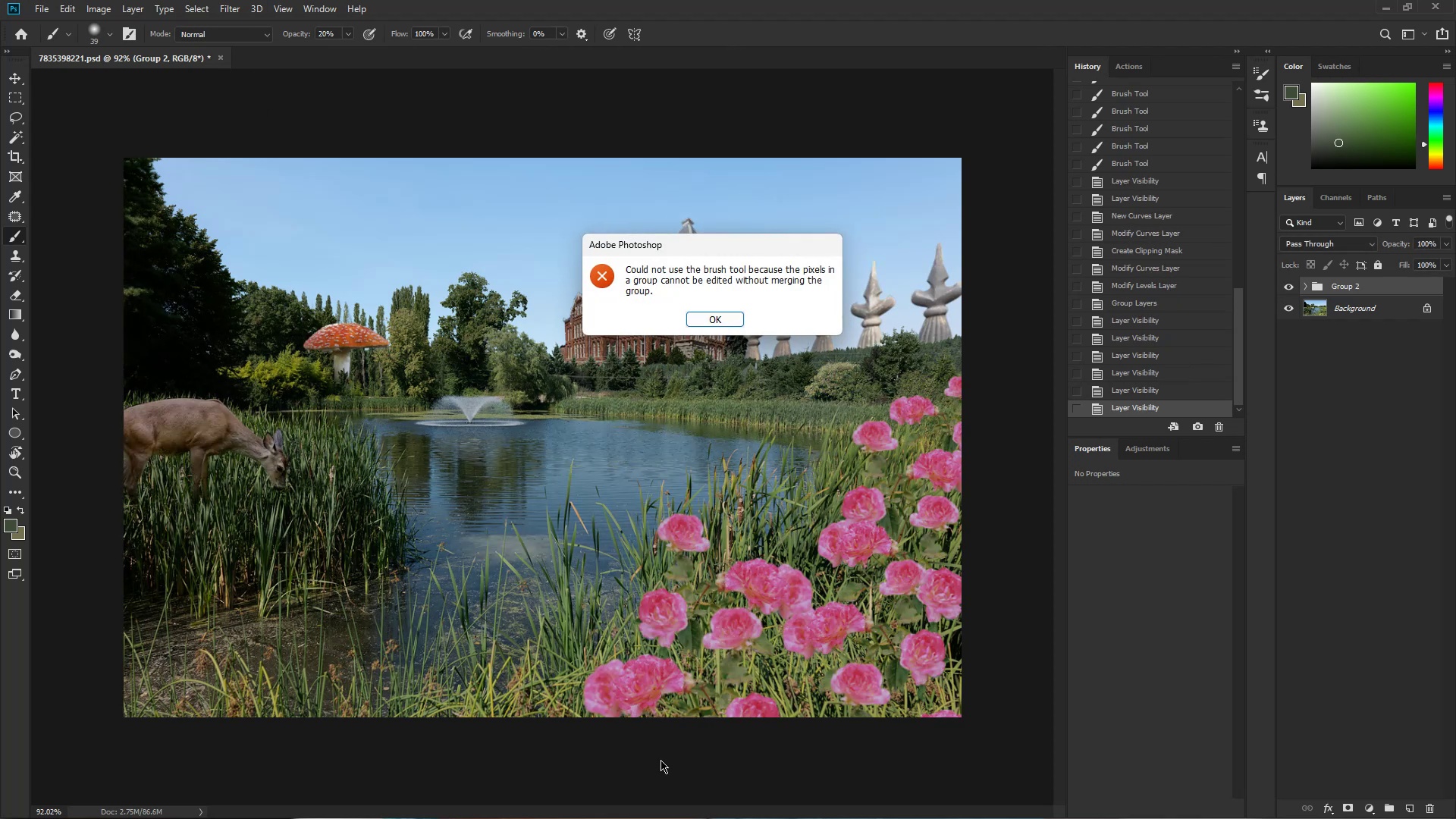 
key(Escape)
 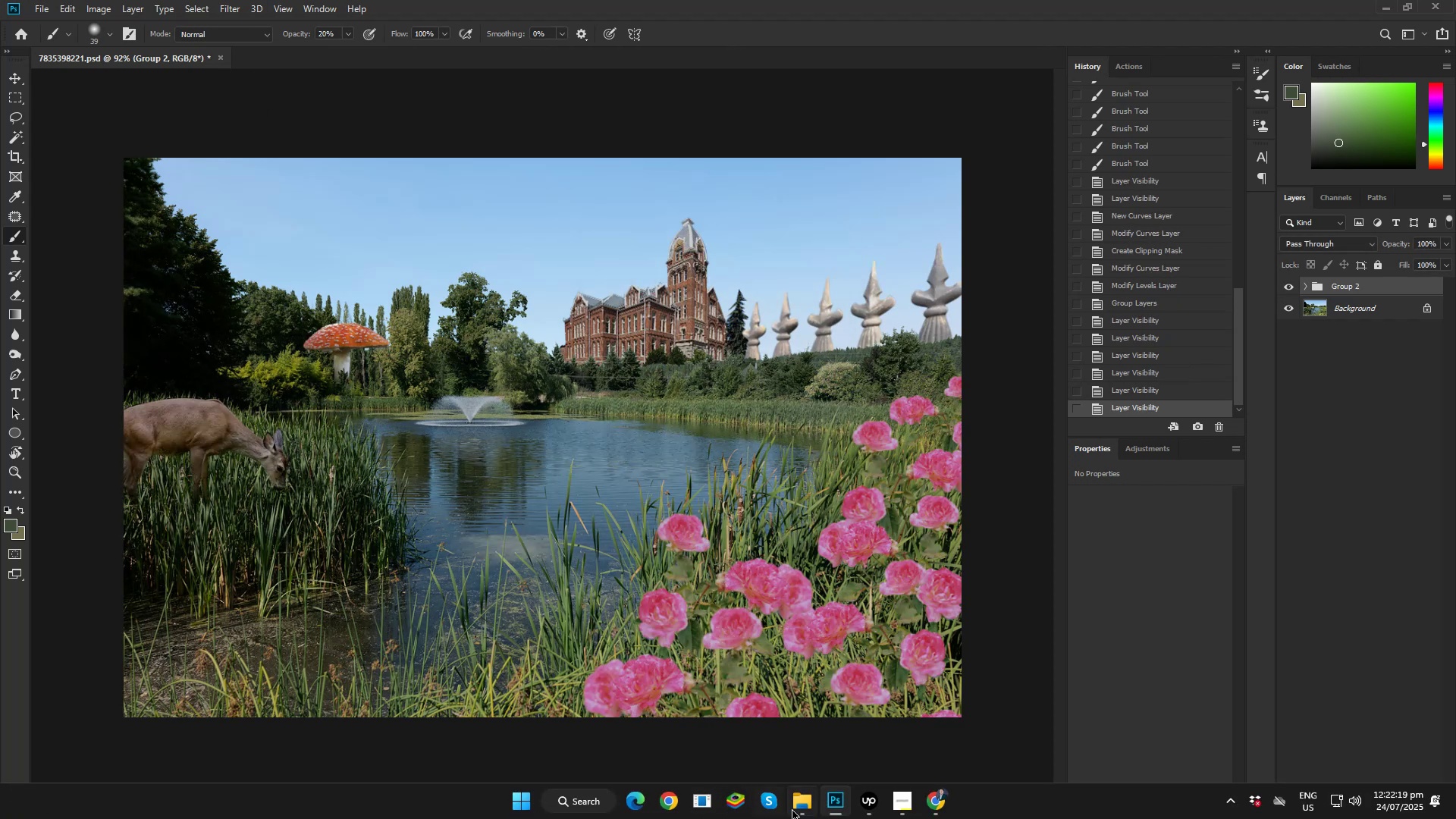 
left_click([797, 808])
 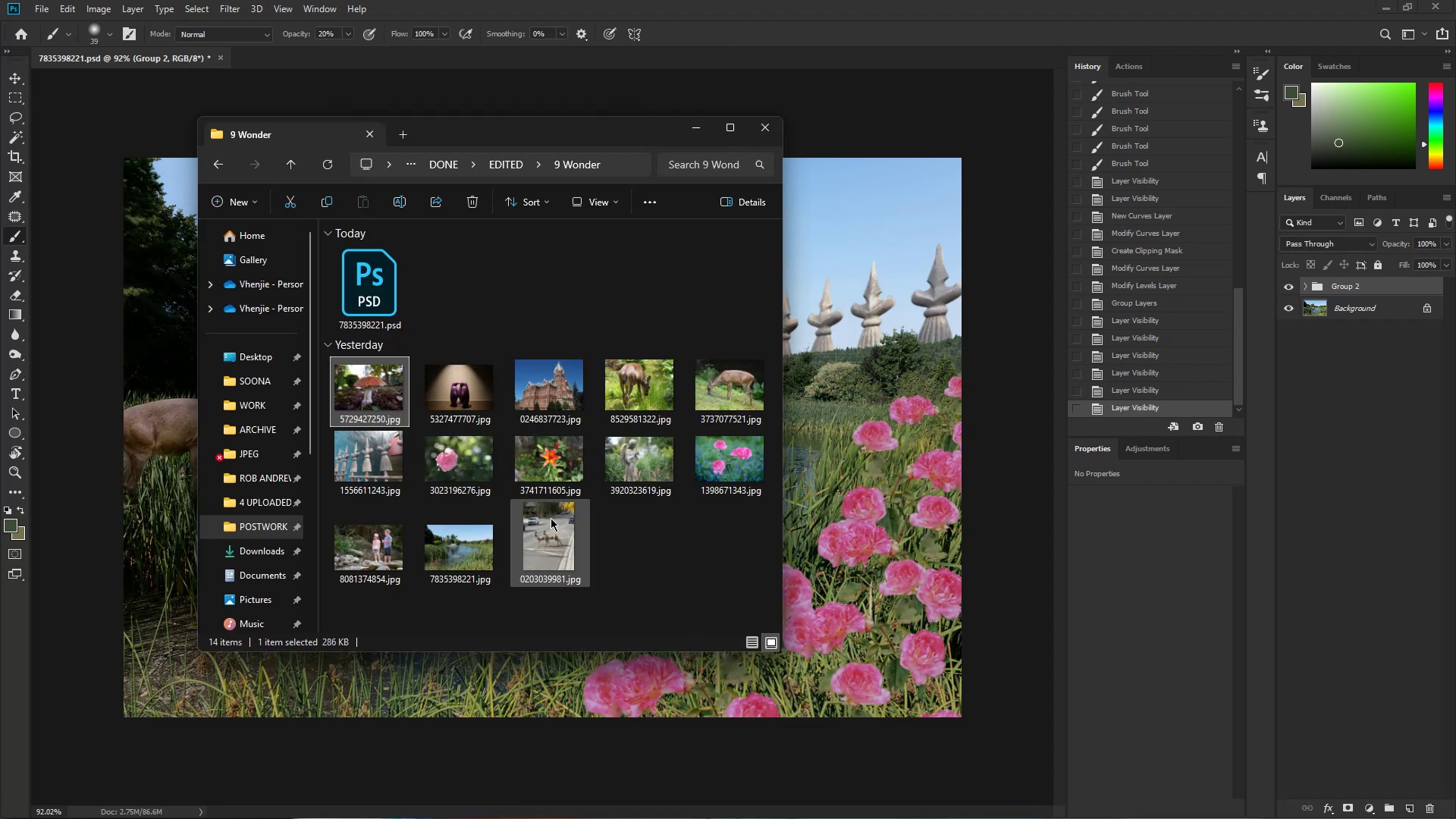 
left_click_drag(start_coordinate=[623, 471], to_coordinate=[836, 421])
 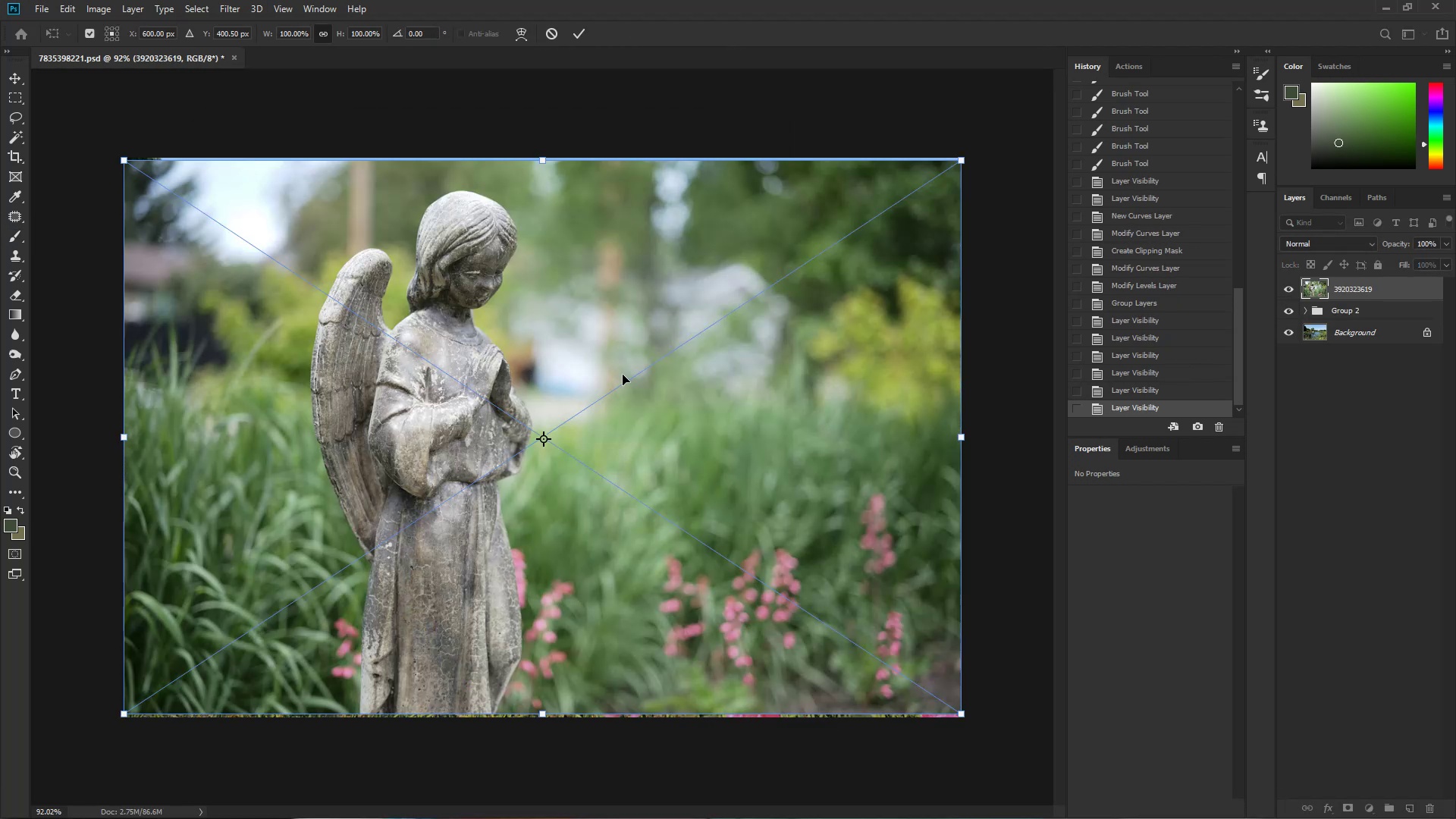 
hold_key(key=AltLeft, duration=1.5)
left_click_drag(start_coordinate=[962, 164], to_coordinate=[745, 304])
 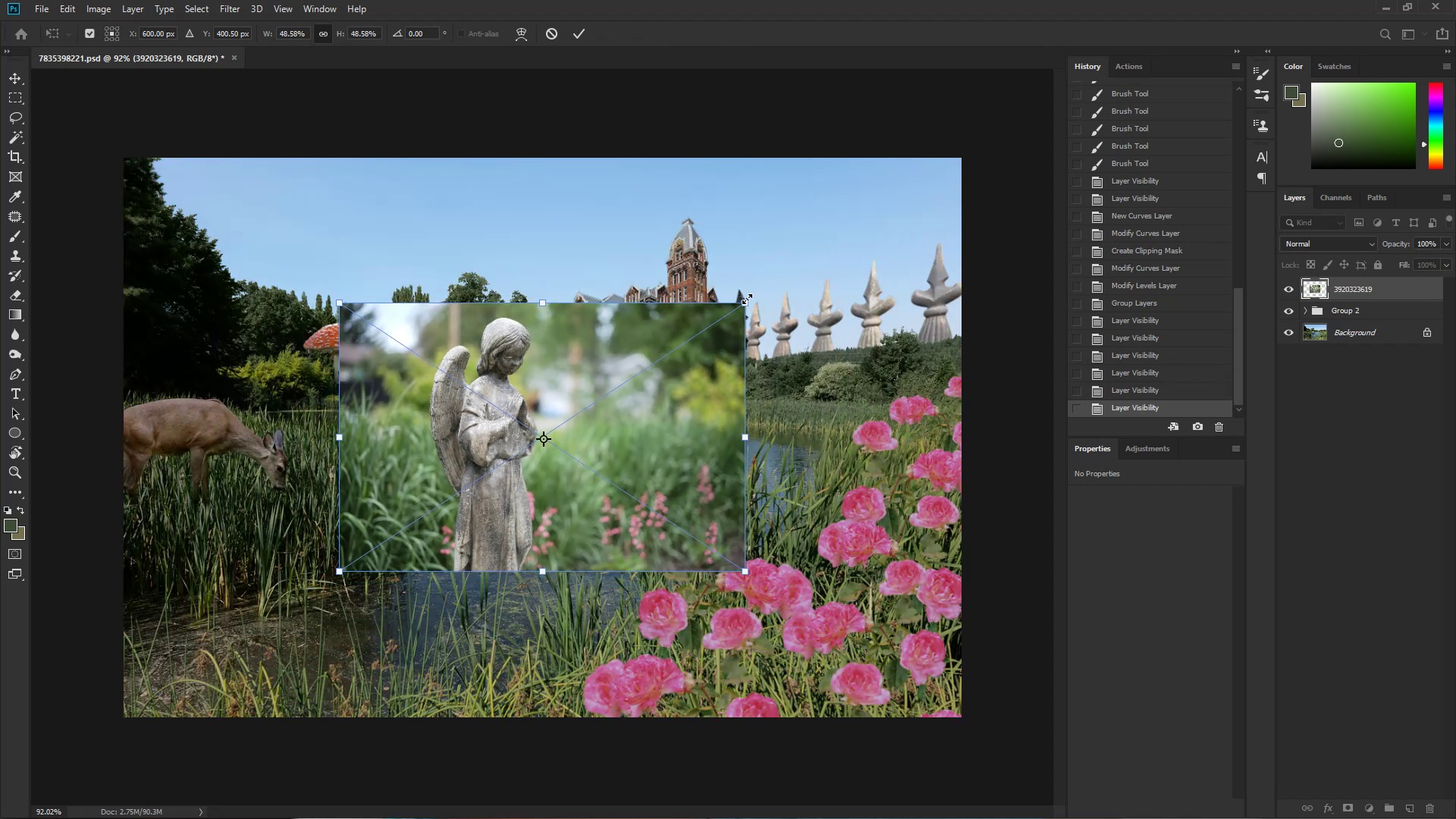 
hold_key(key=AltLeft, duration=0.43)
 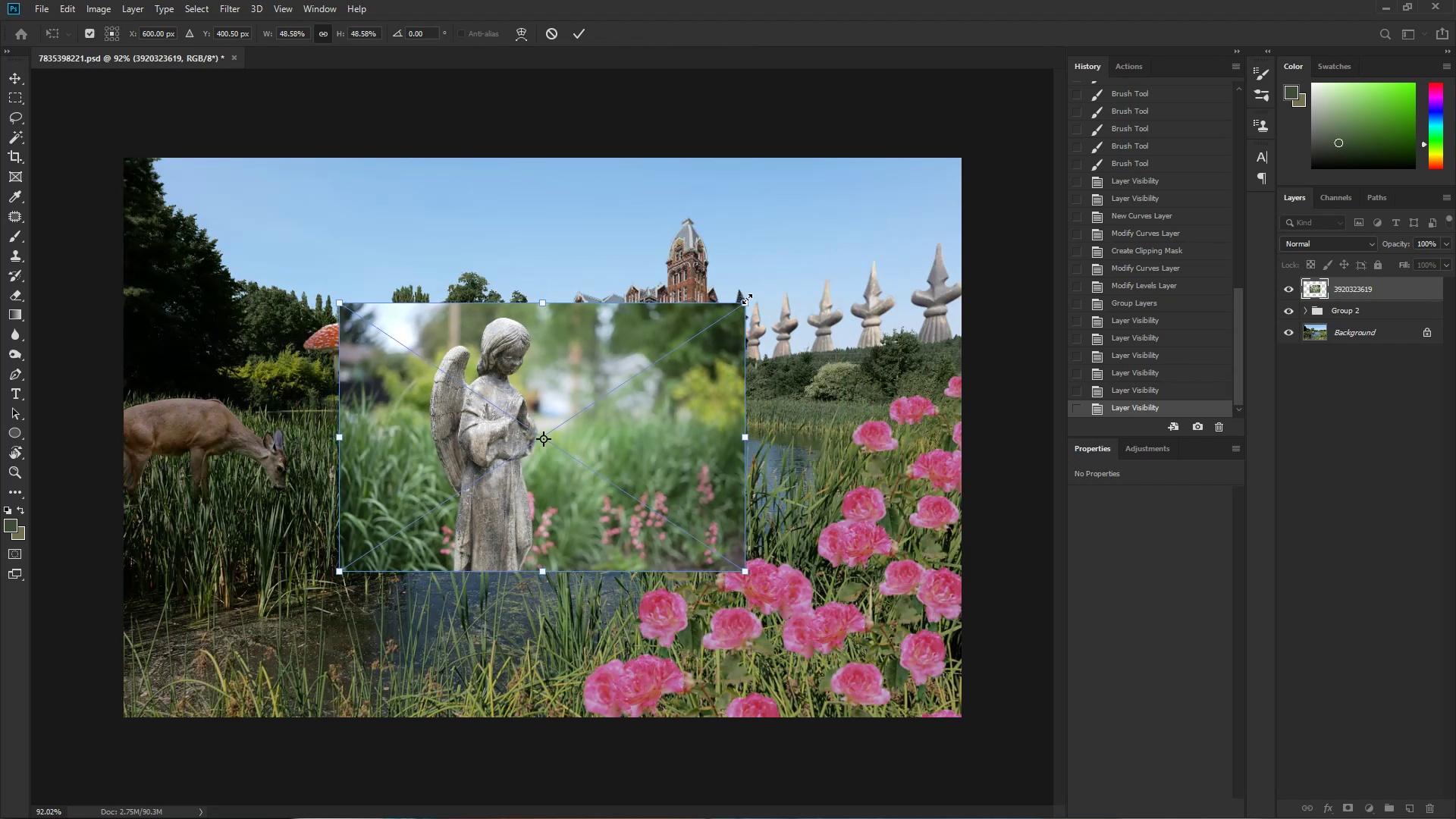 
key(NumpadEnter)
 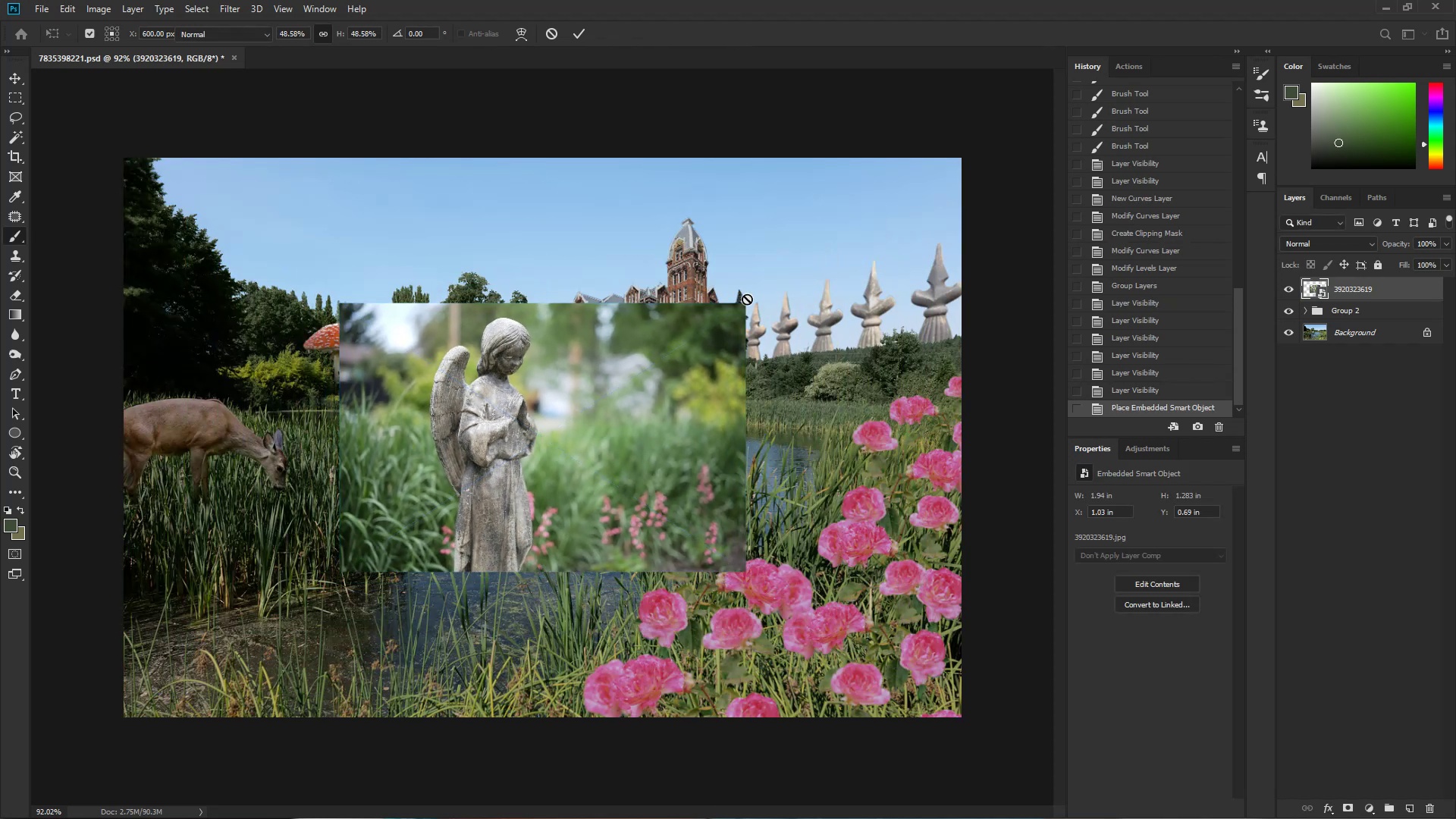 
hold_key(key=ControlLeft, duration=0.89)
 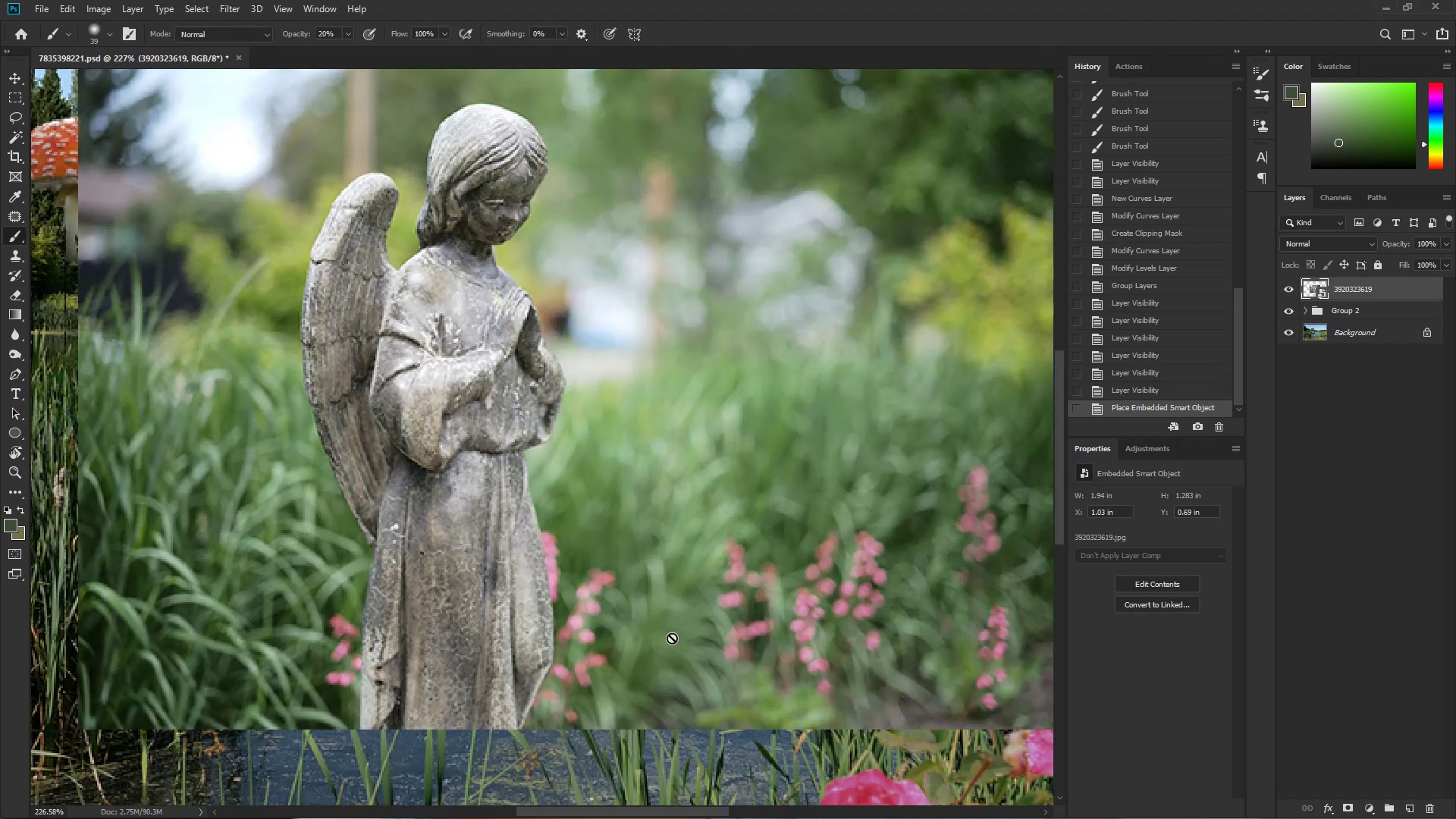 
hold_key(key=Space, duration=0.82)
 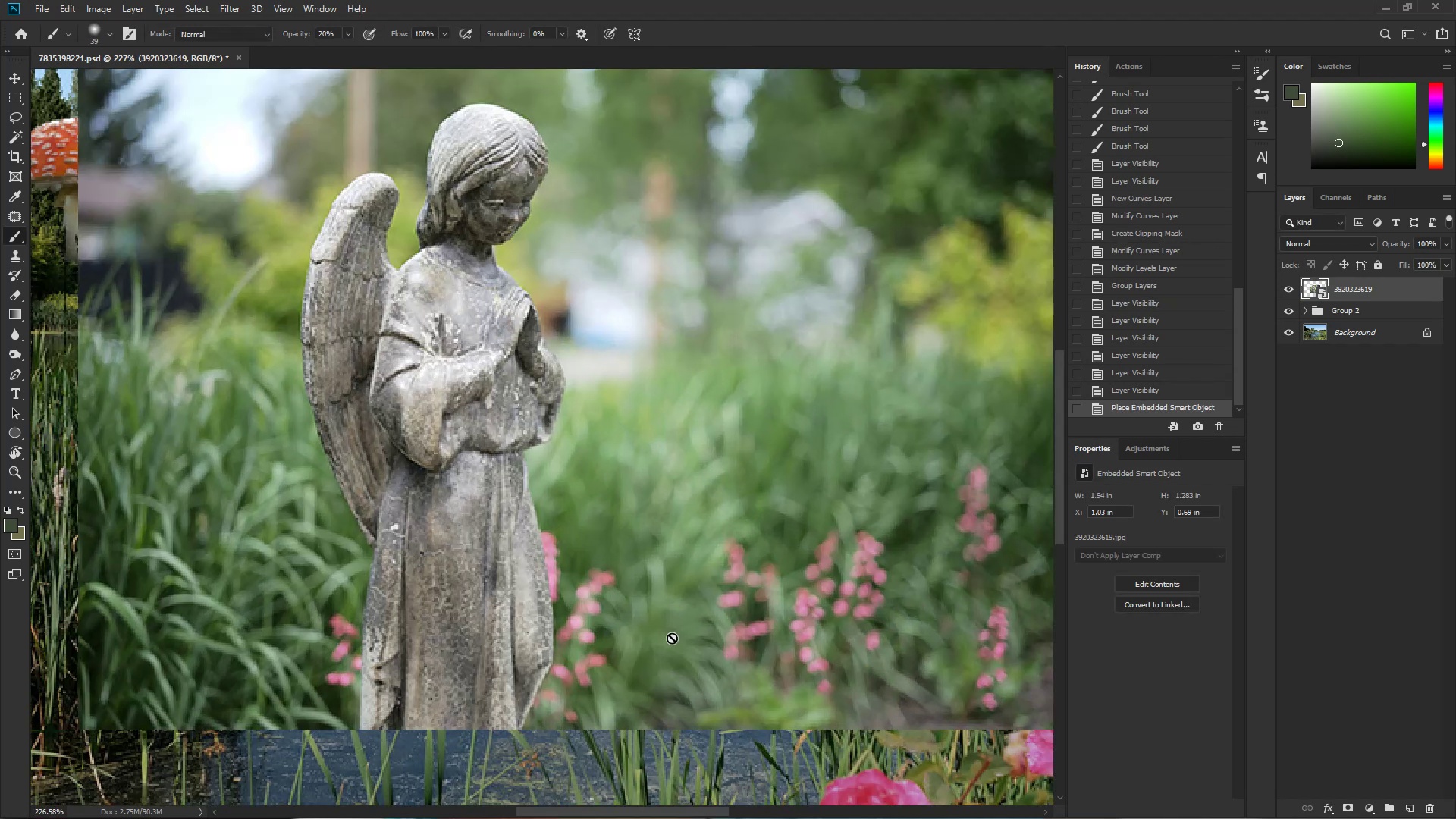 
left_click_drag(start_coordinate=[518, 464], to_coordinate=[579, 458])
 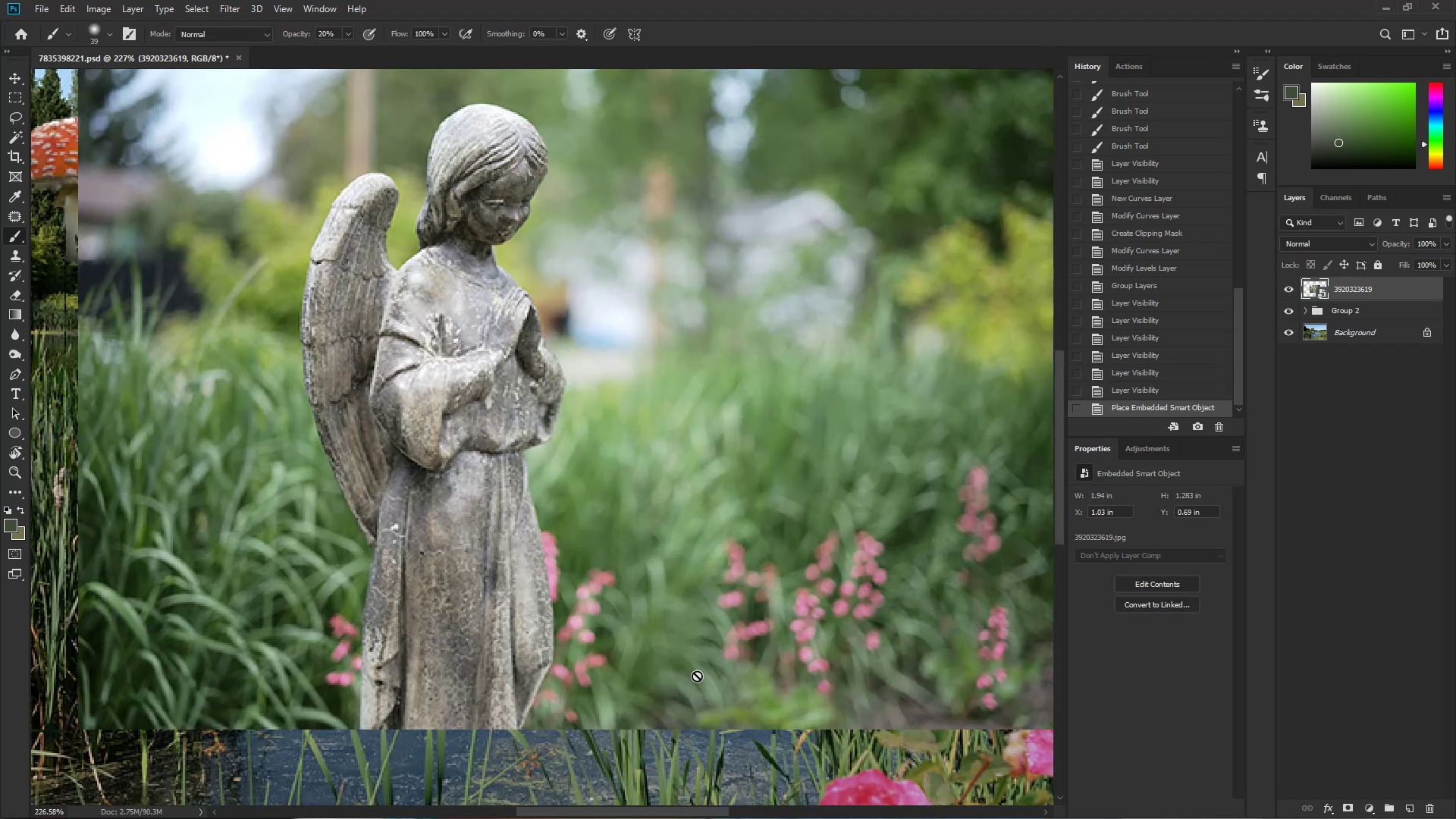 
key(L)
 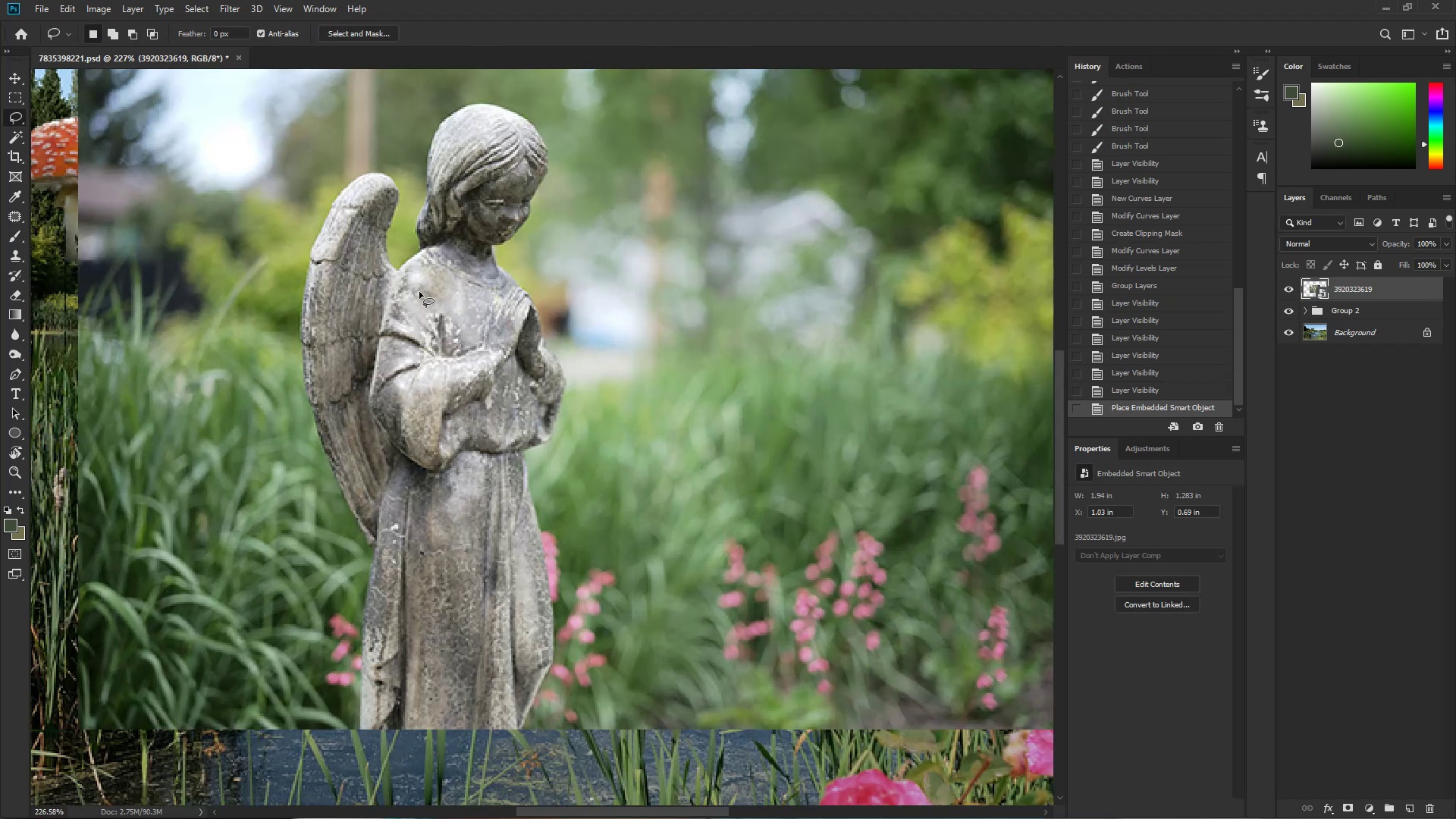 
key(Control+ControlLeft)
 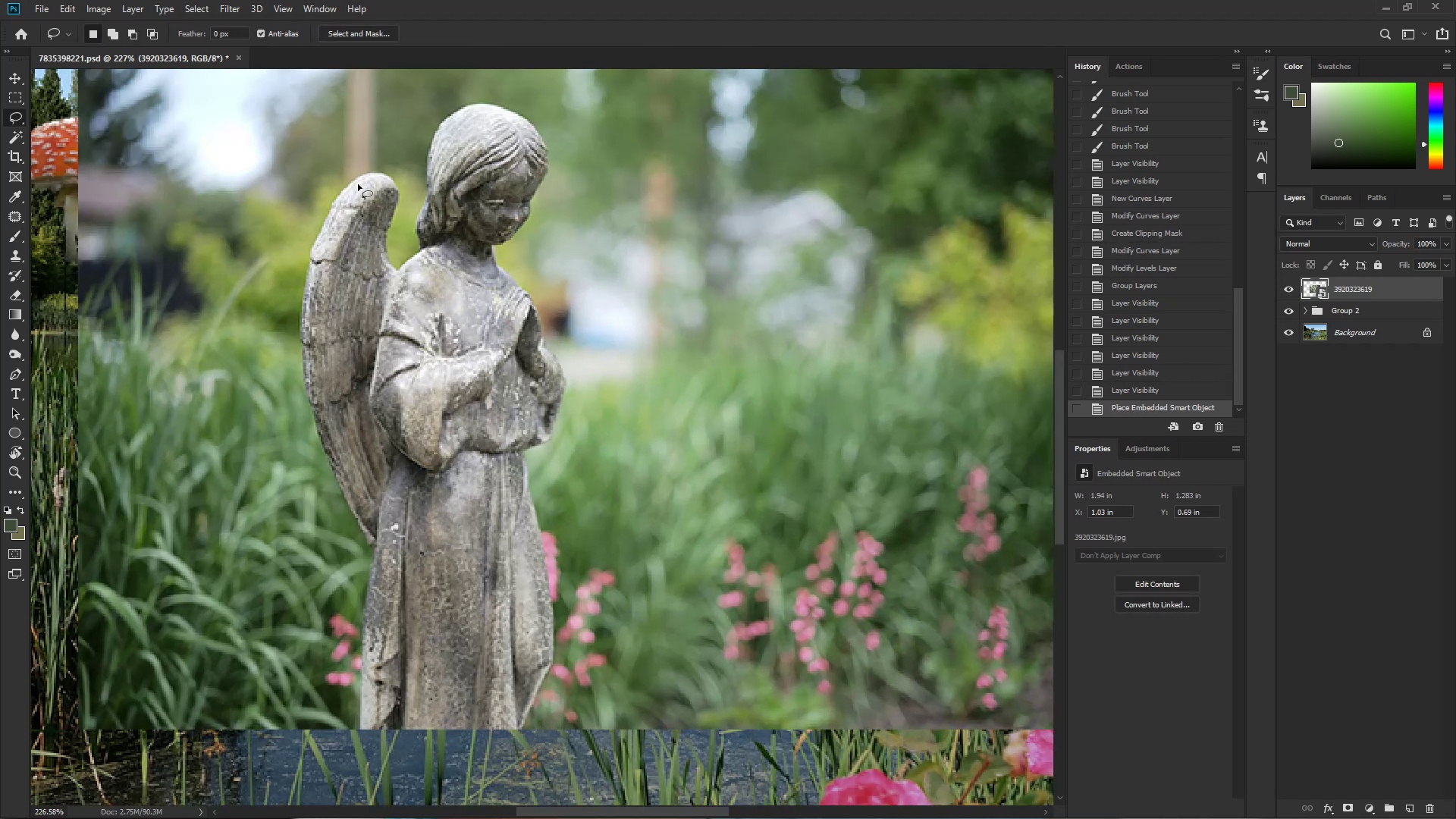 
hold_key(key=Space, duration=1.94)
 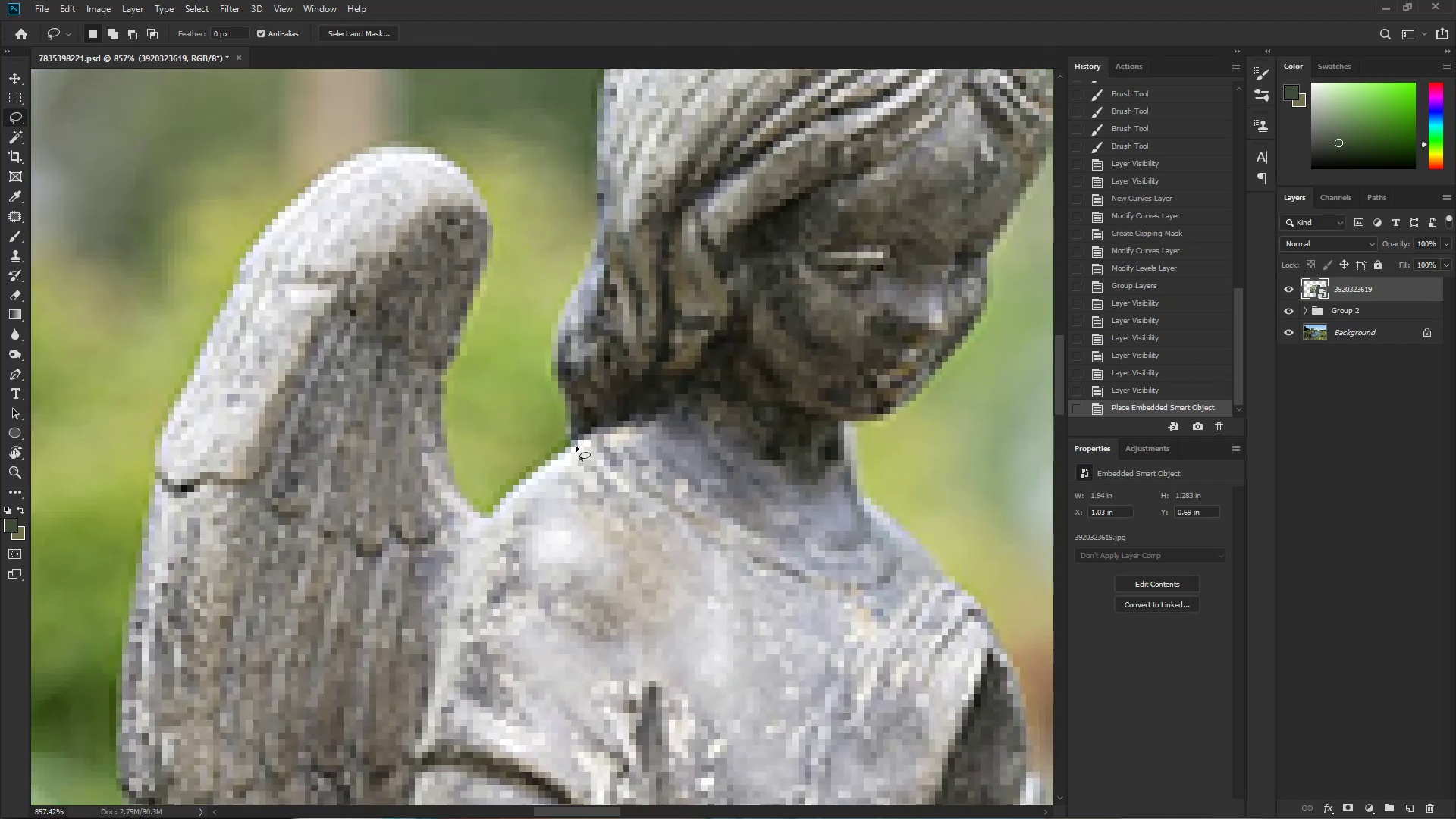 
left_click_drag(start_coordinate=[353, 182], to_coordinate=[444, 217])
 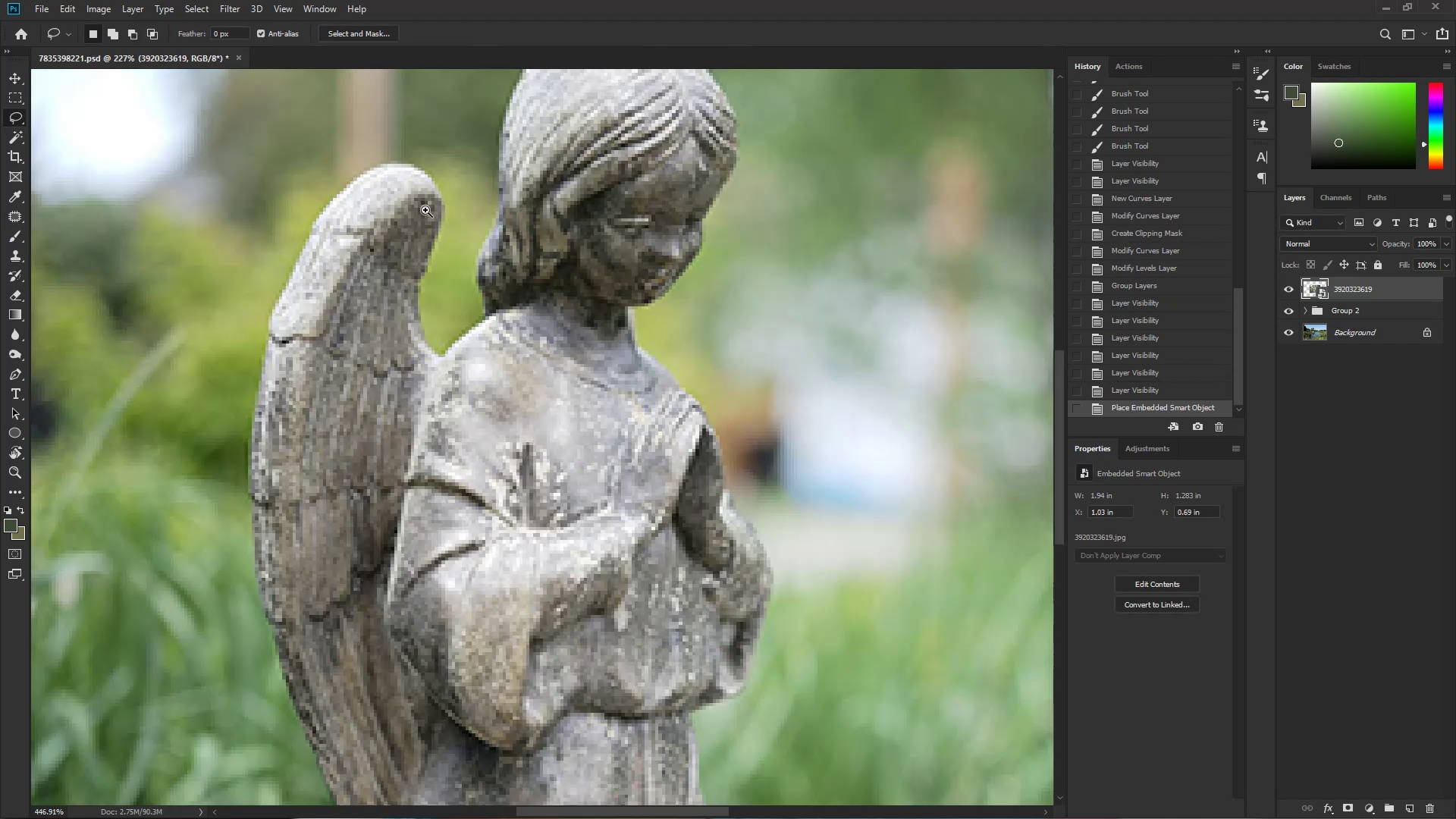 
left_click_drag(start_coordinate=[456, 291], to_coordinate=[466, 315])
 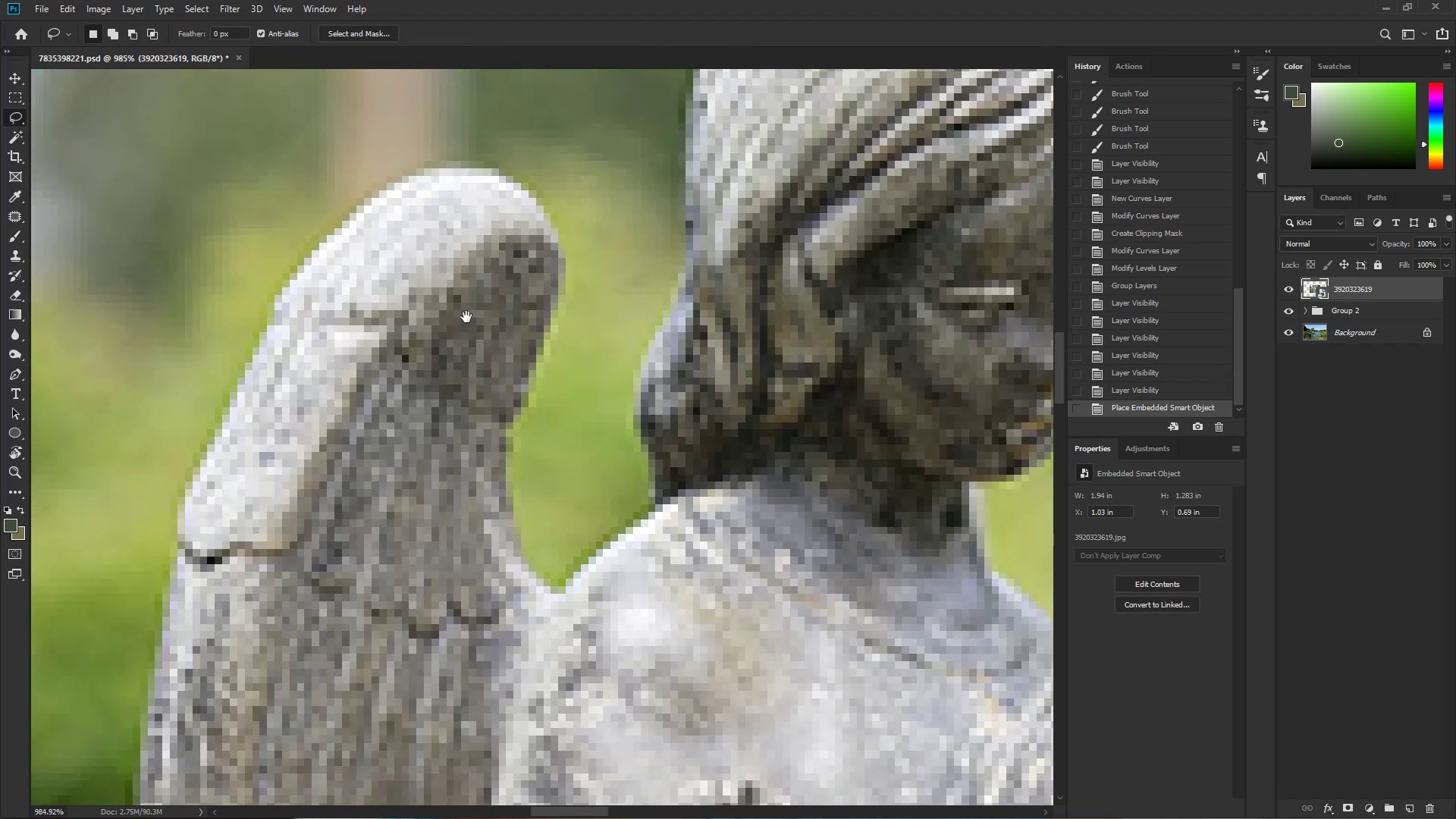 
key(Control+ControlLeft)
 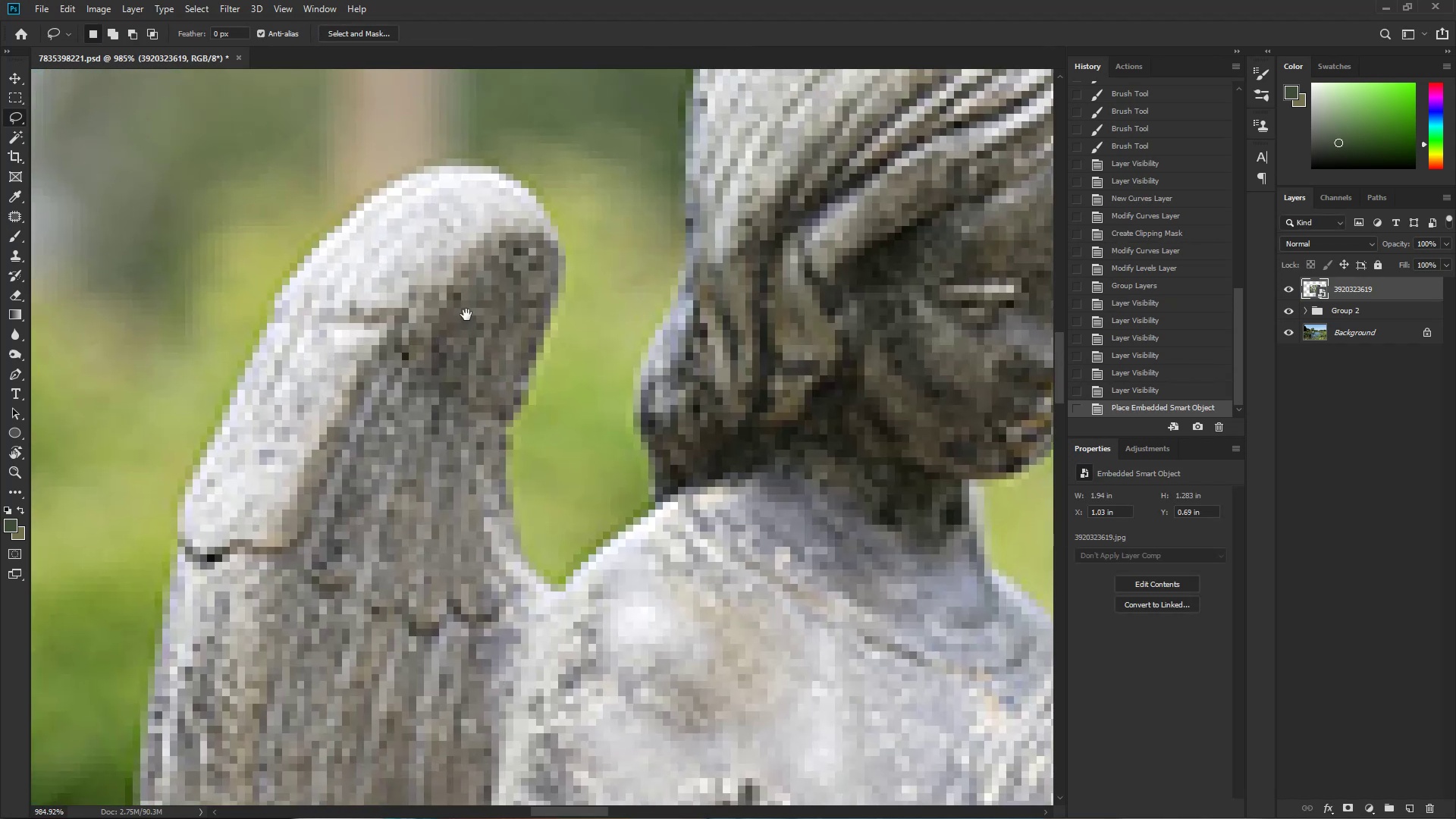 
left_click_drag(start_coordinate=[511, 337], to_coordinate=[477, 352])
 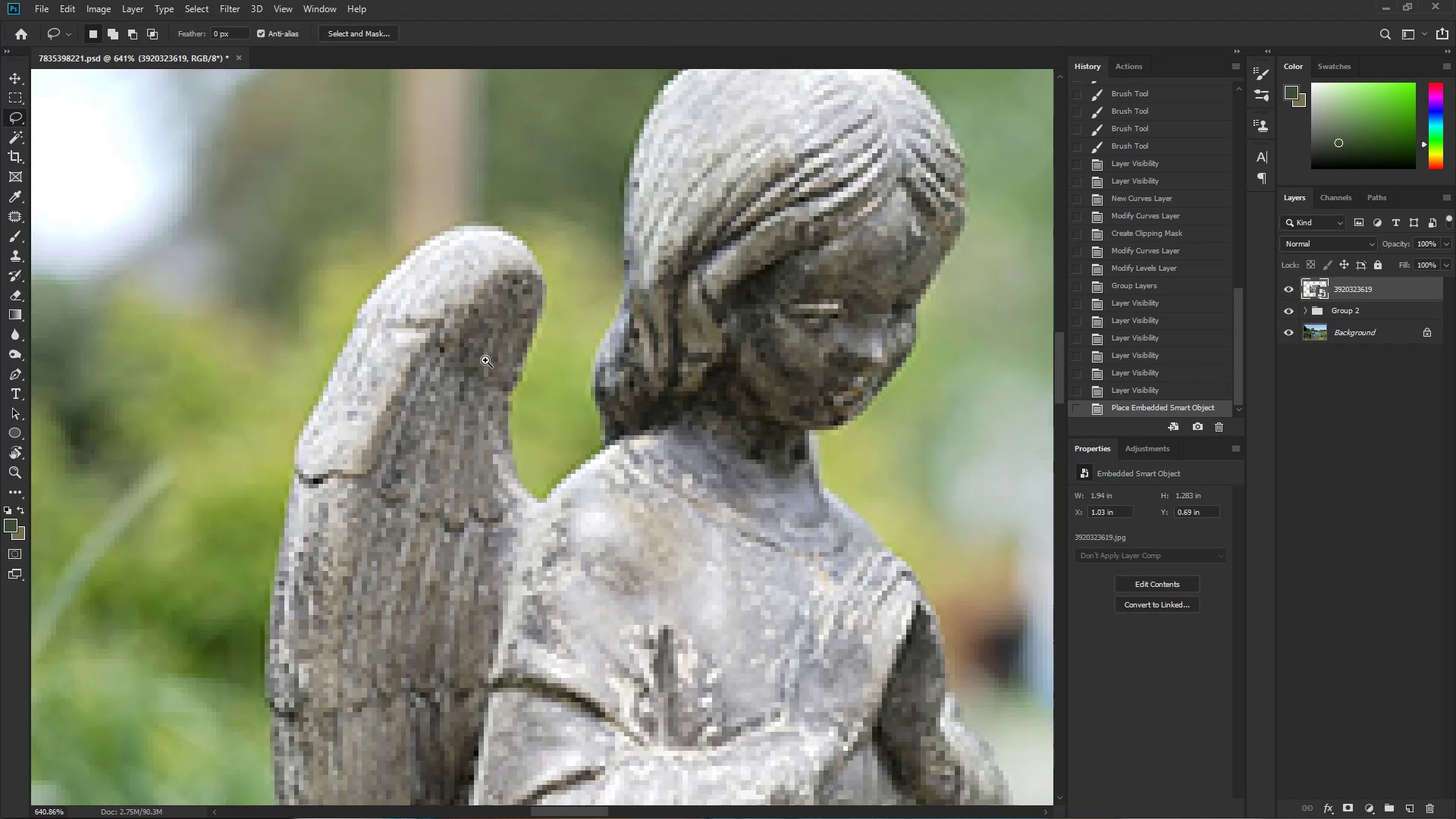 
left_click_drag(start_coordinate=[573, 419], to_coordinate=[526, 425])
 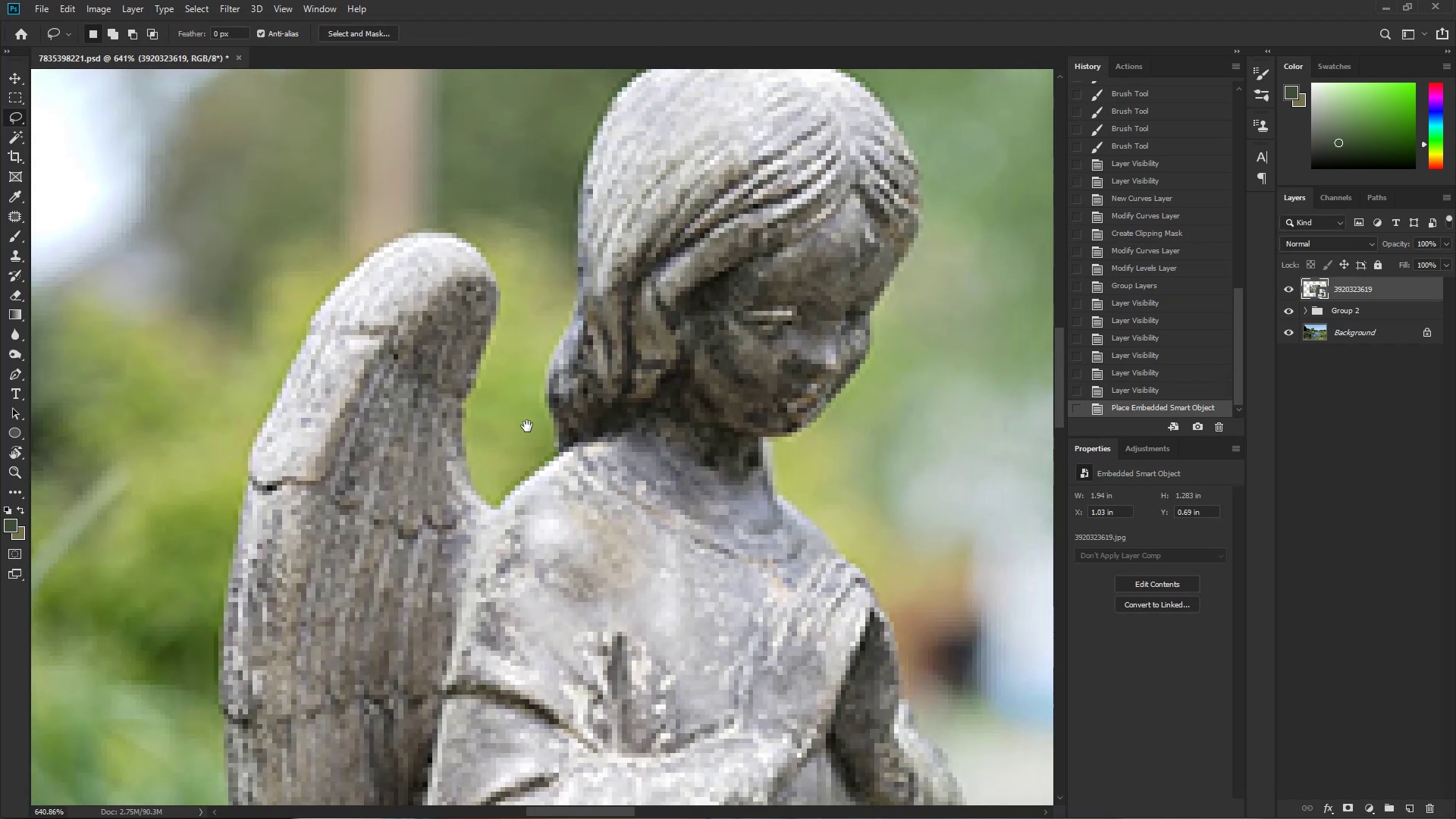 
hold_key(key=ControlLeft, duration=0.33)
left_click_drag(start_coordinate=[510, 481], to_coordinate=[535, 482])
 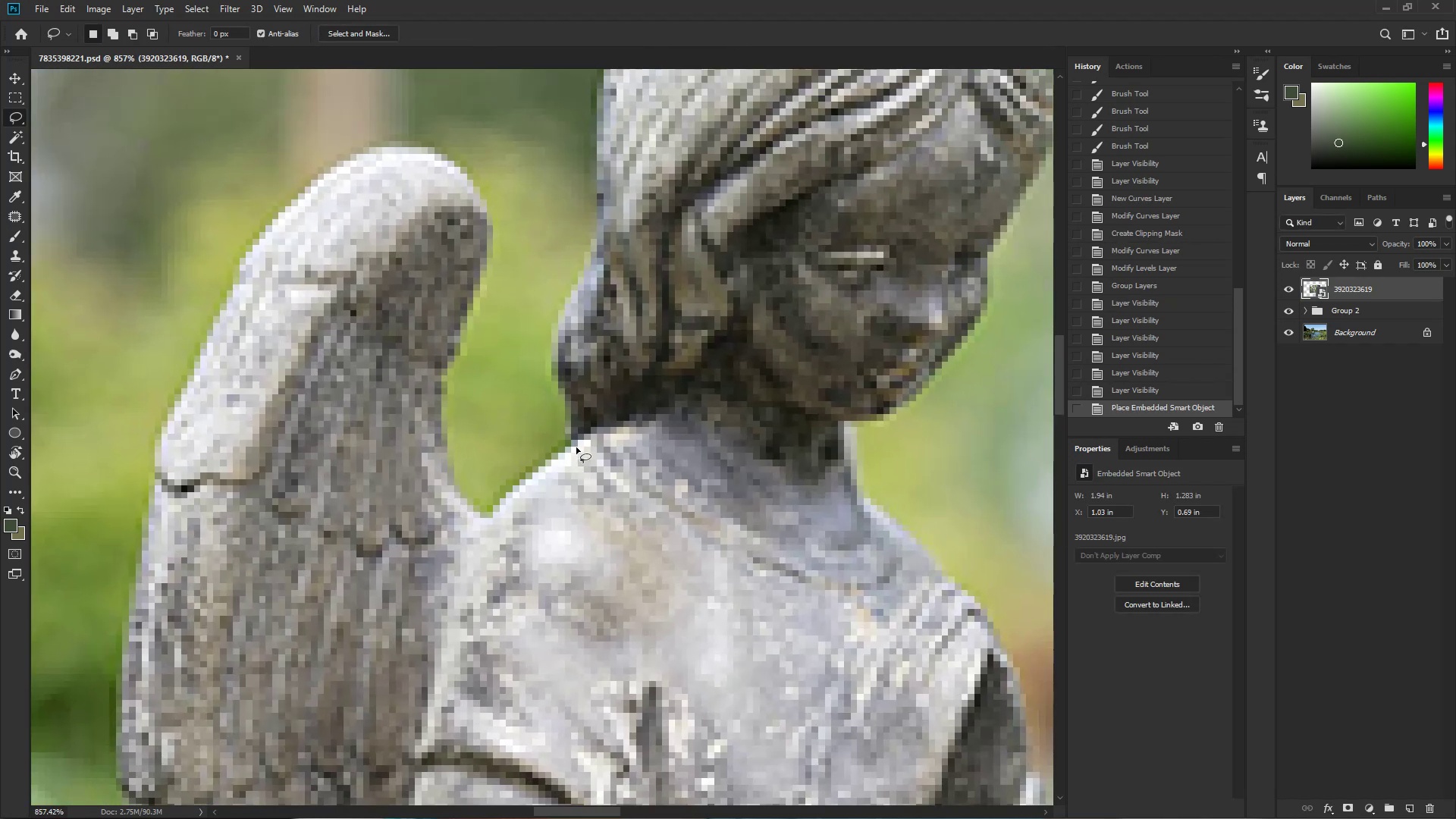 
left_click_drag(start_coordinate=[579, 439], to_coordinate=[547, 466])
 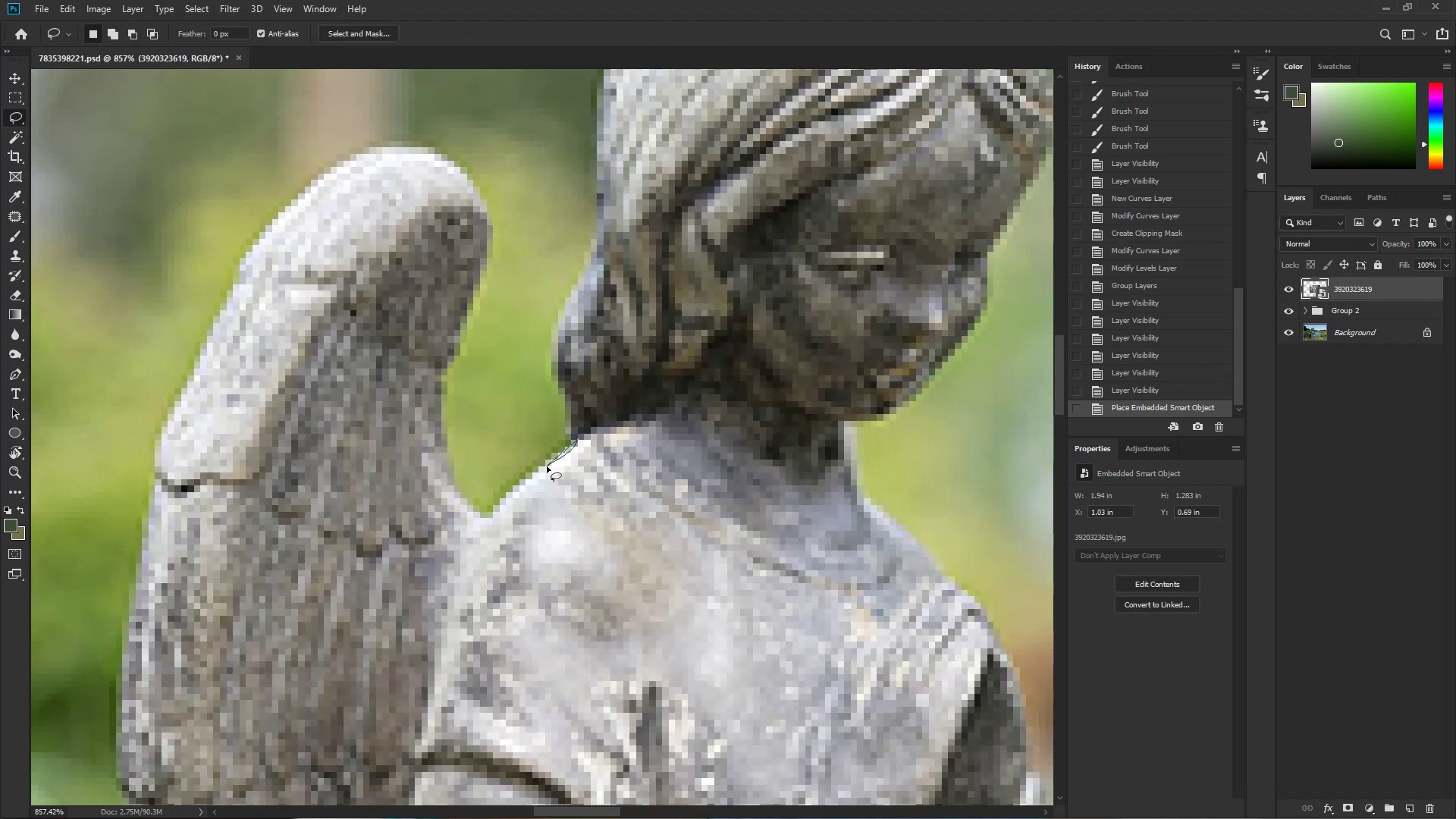 
key(Control+D)
 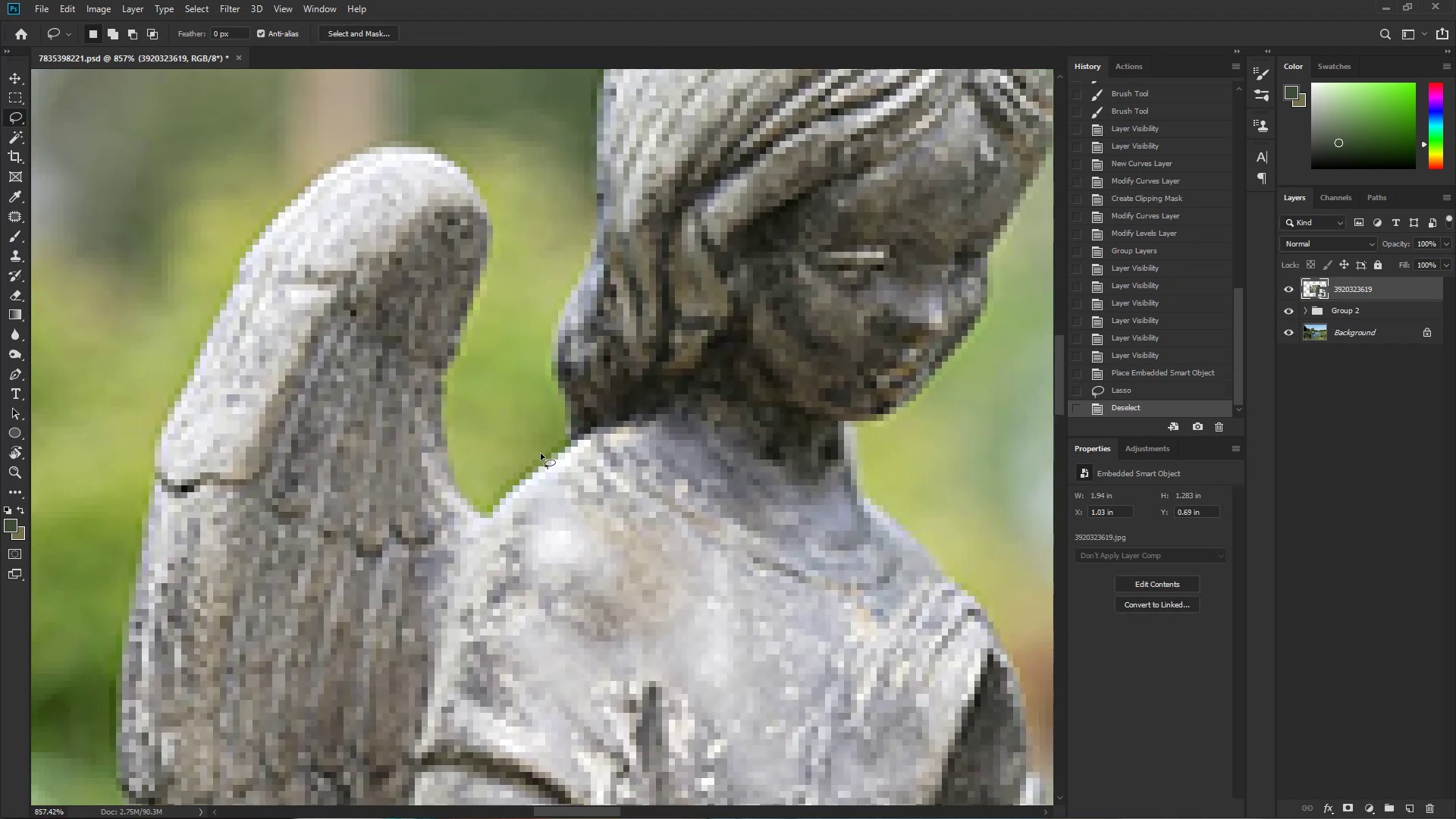 
key(P)
 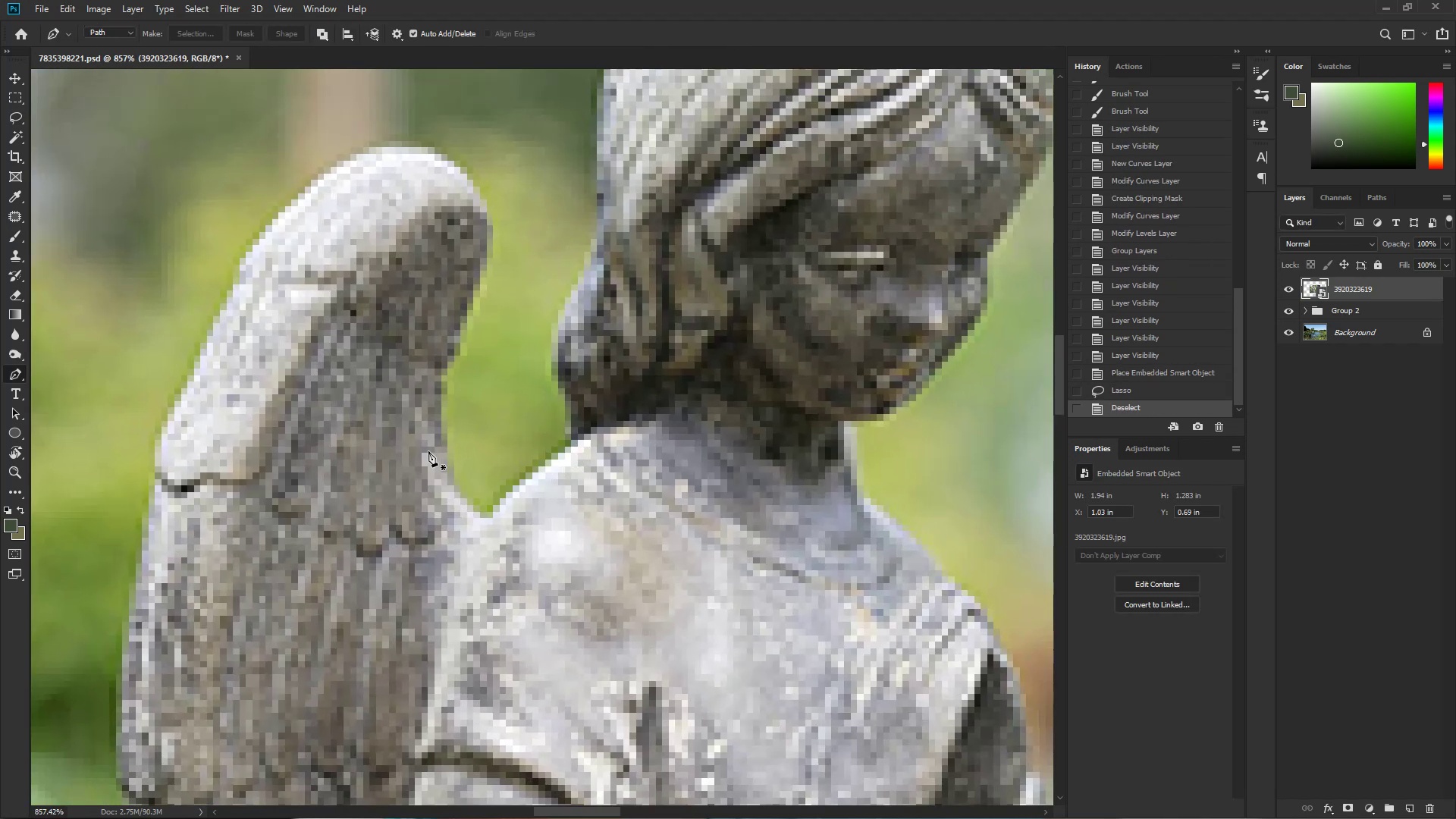 
hold_key(key=Space, duration=1.7)
 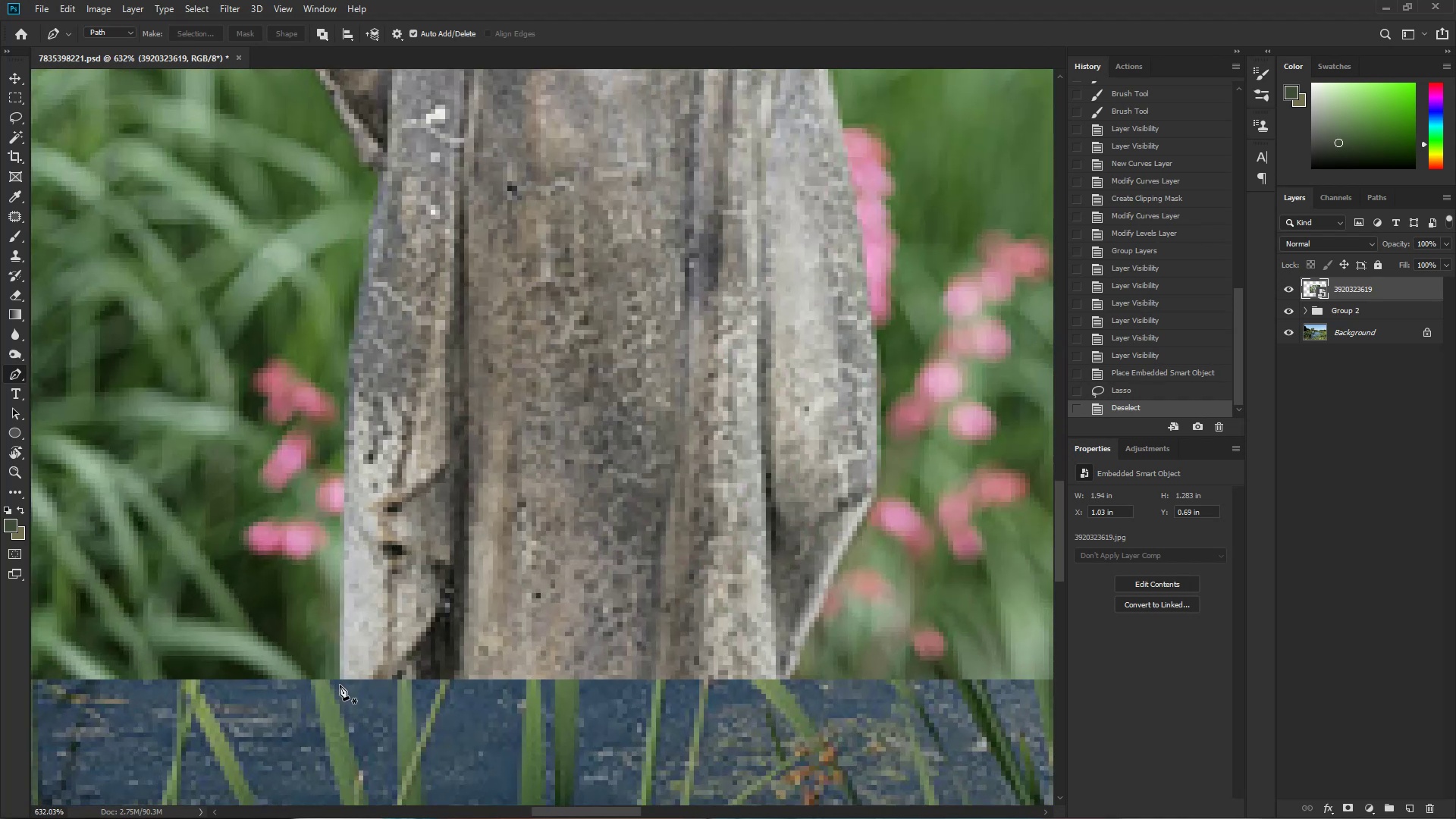 
key(Control+ControlLeft)
 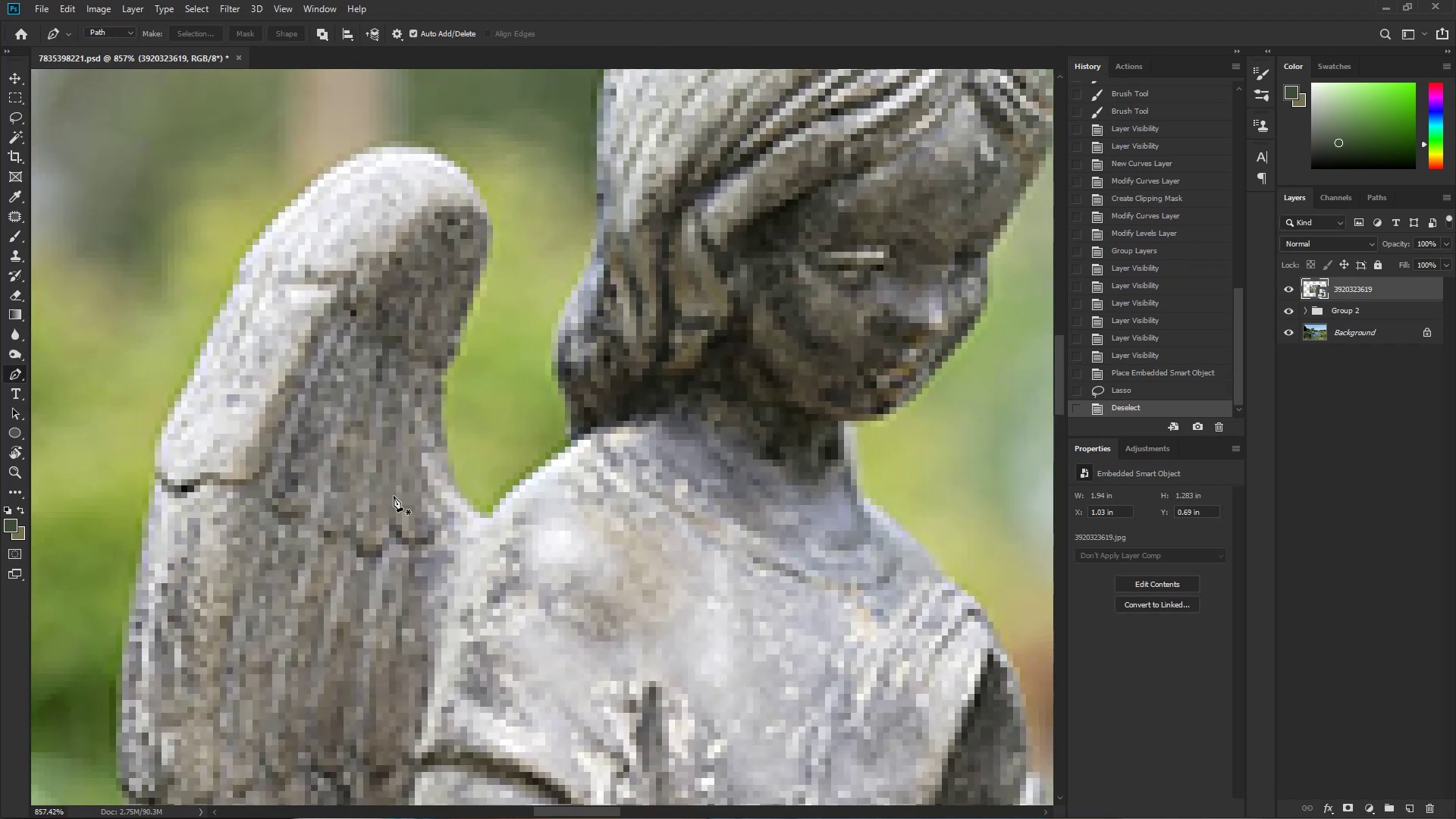 
left_click_drag(start_coordinate=[428, 487], to_coordinate=[372, 521])
 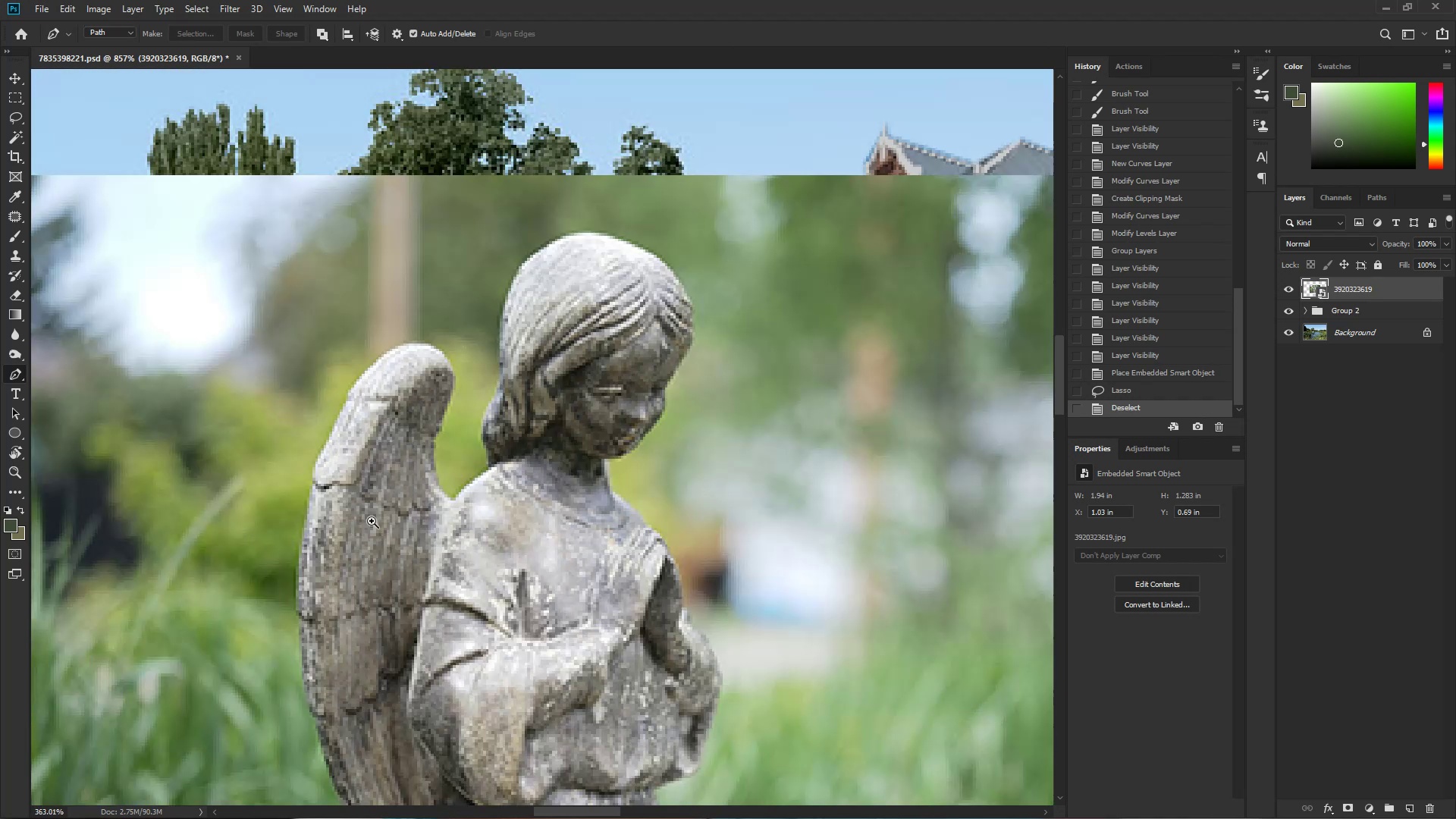 
left_click_drag(start_coordinate=[464, 616], to_coordinate=[460, 290])
 